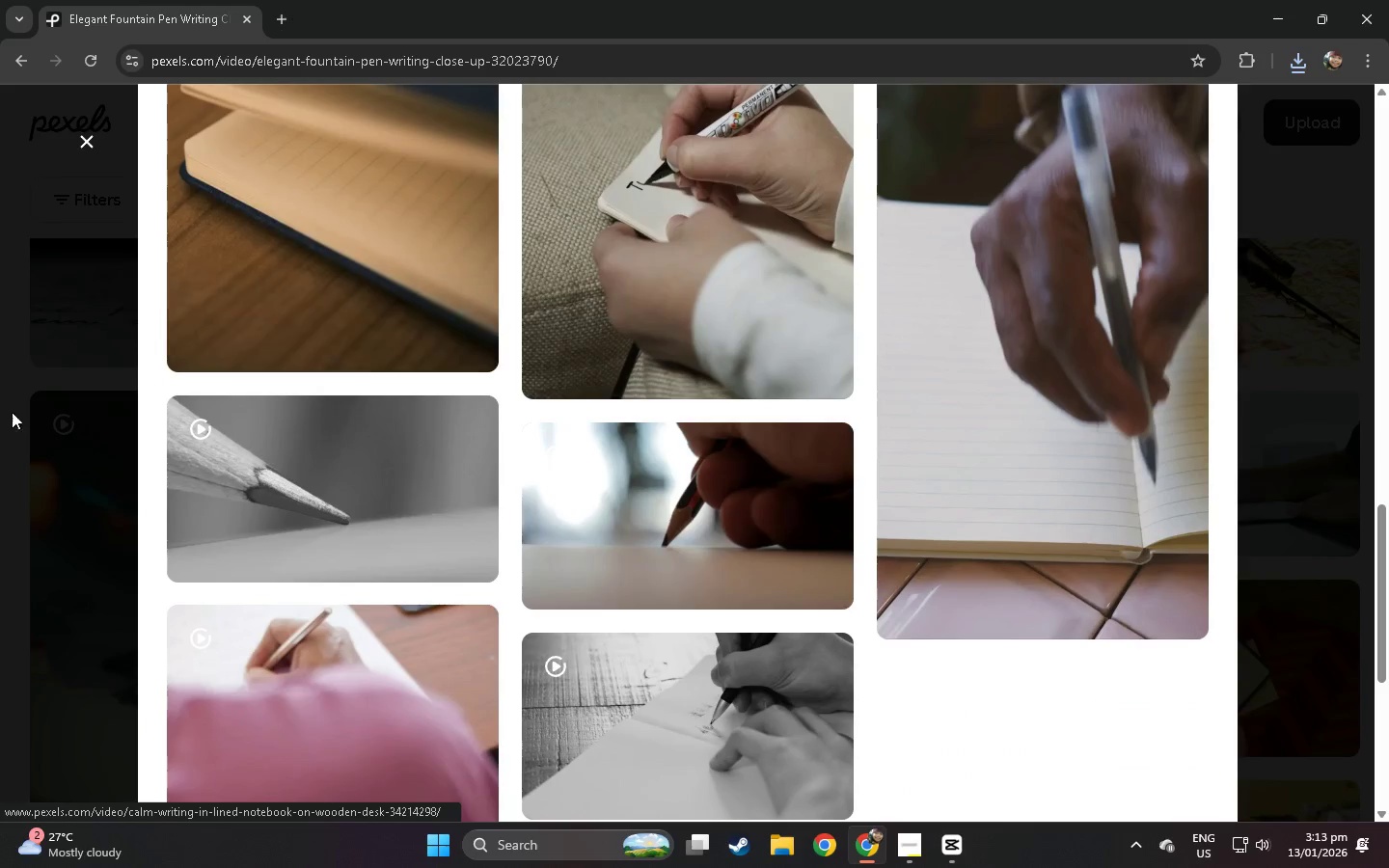 
left_click_drag(start_coordinate=[538, 132], to_coordinate=[285, 142])
 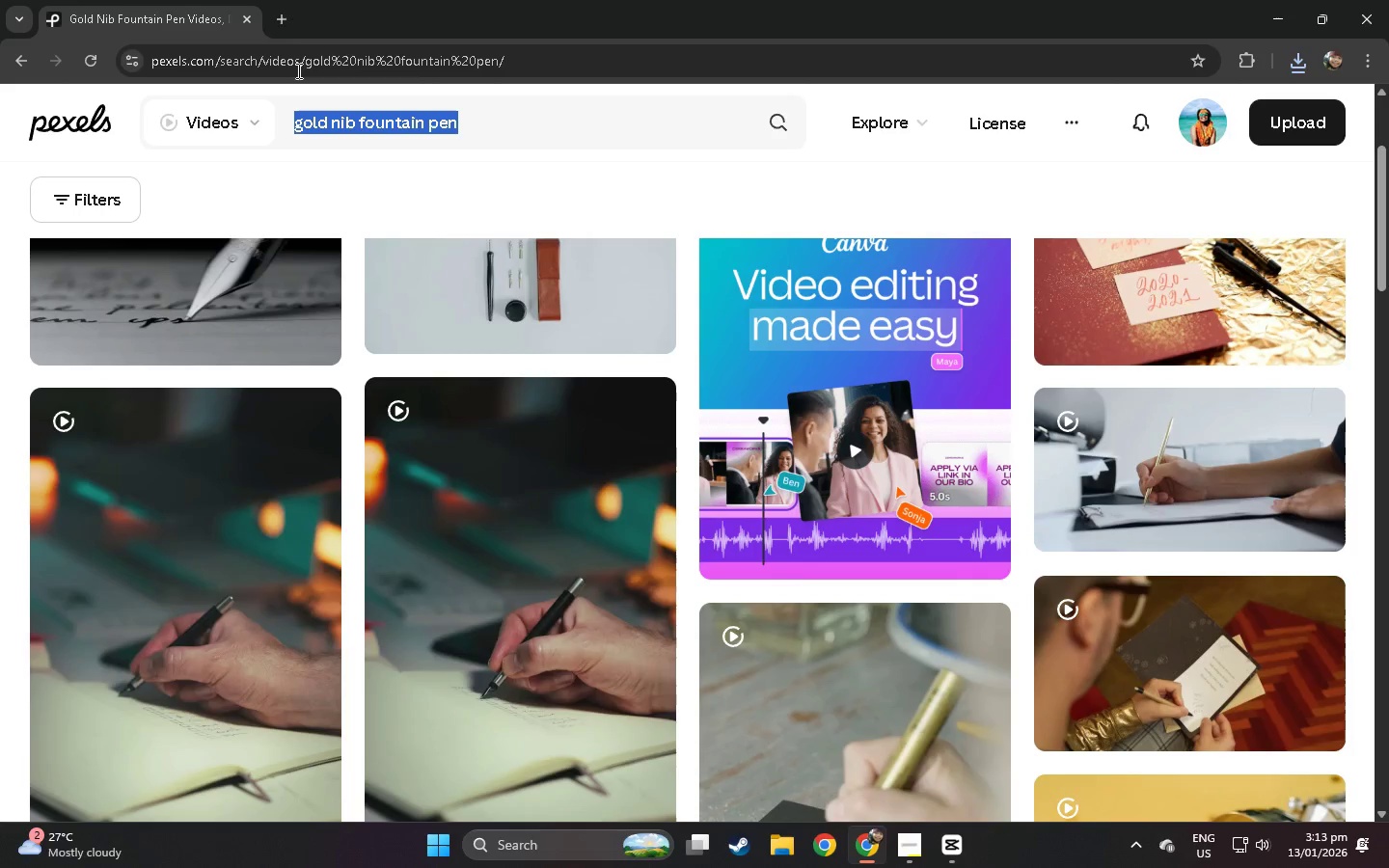 
key(Control+ControlLeft)
 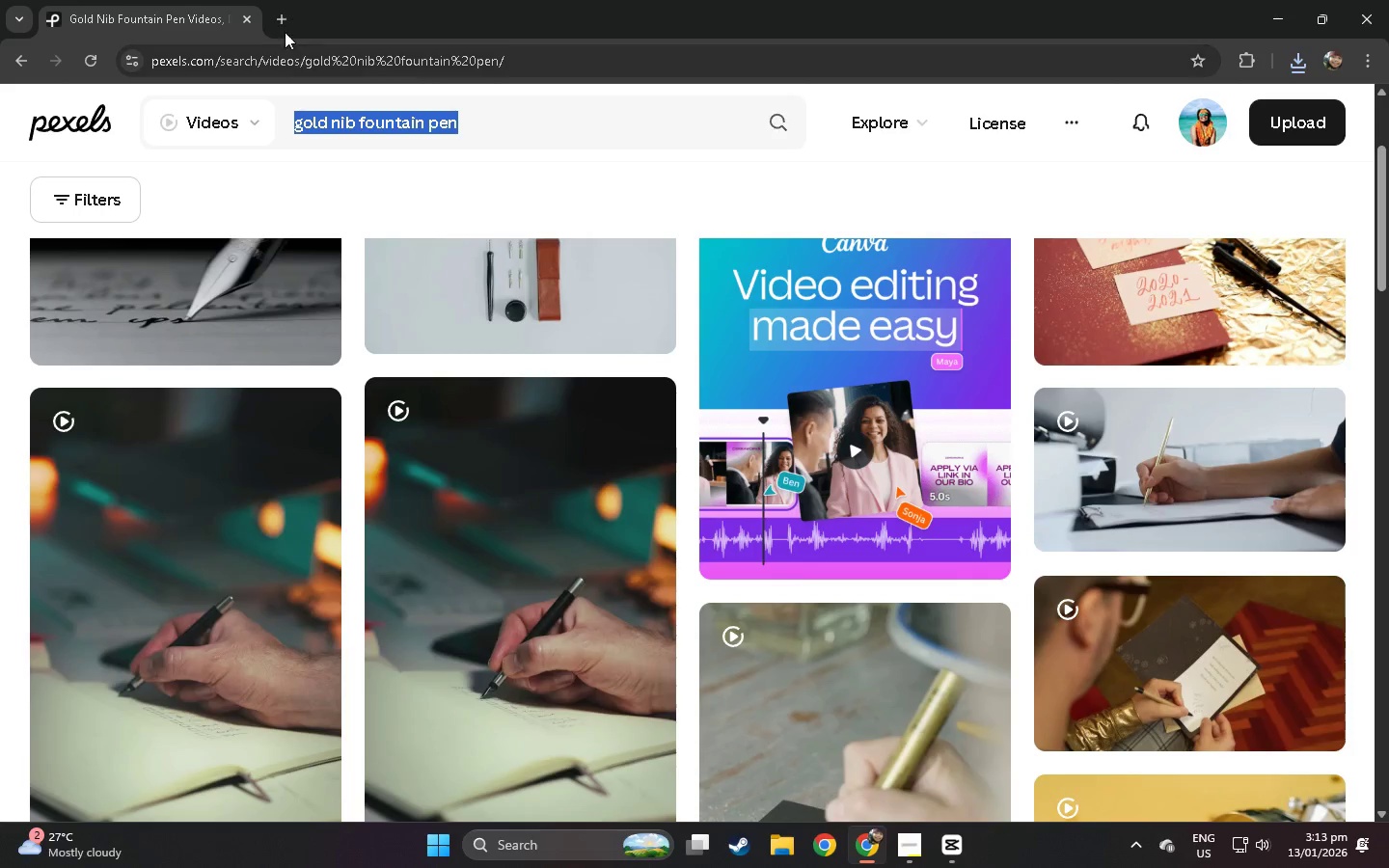 
key(Control+C)
 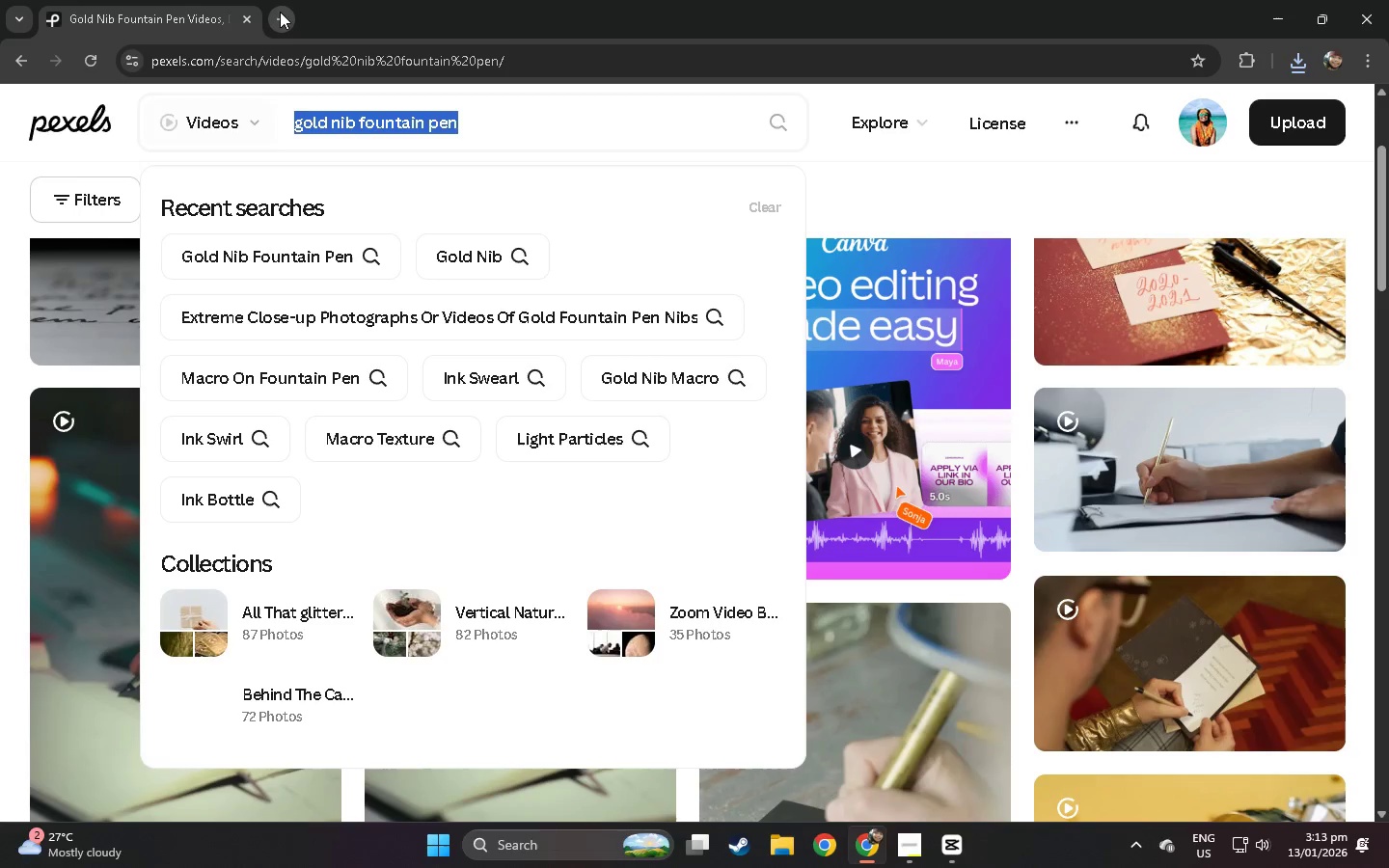 
left_click([280, 12])
 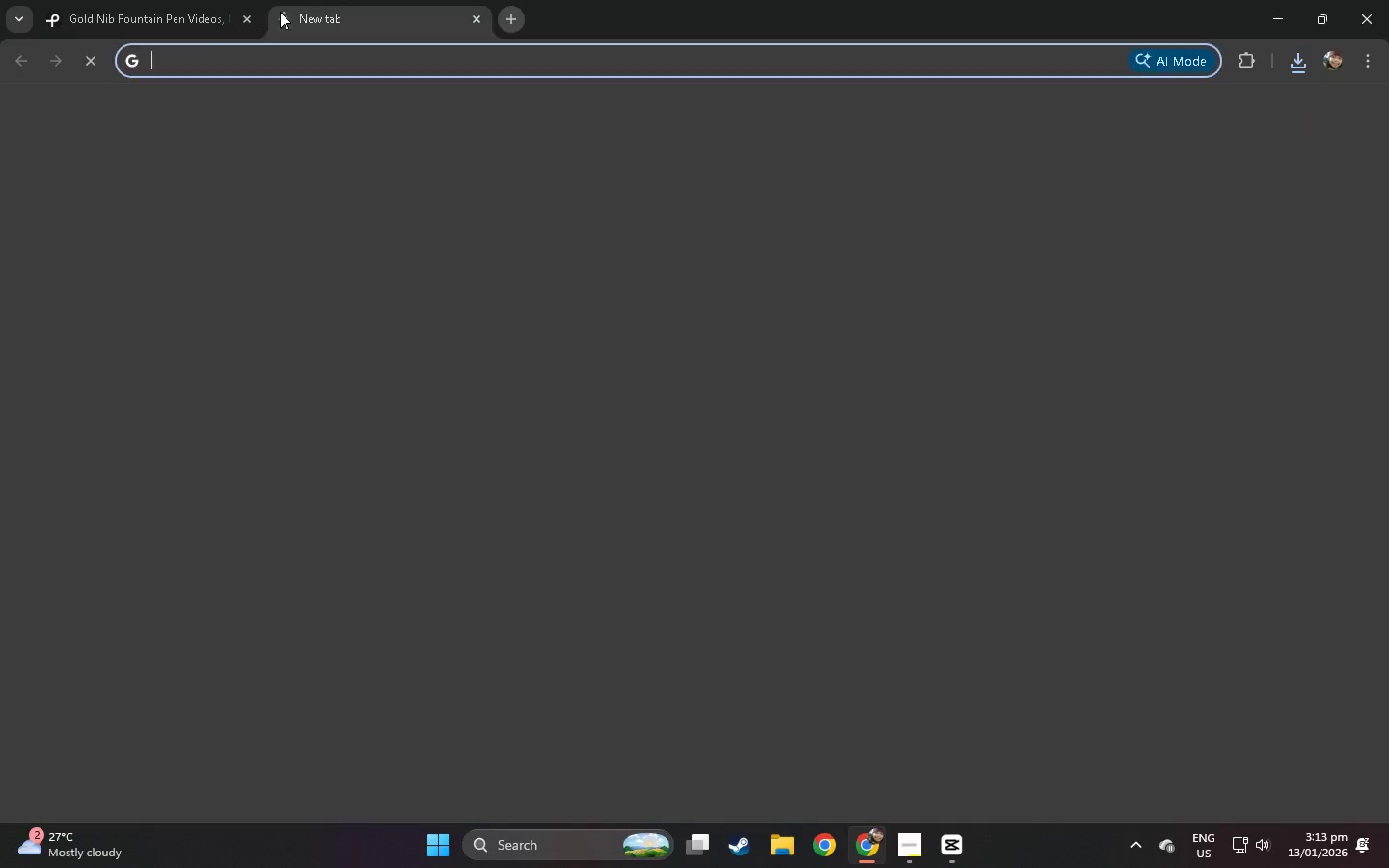 
key(Control+ControlLeft)
 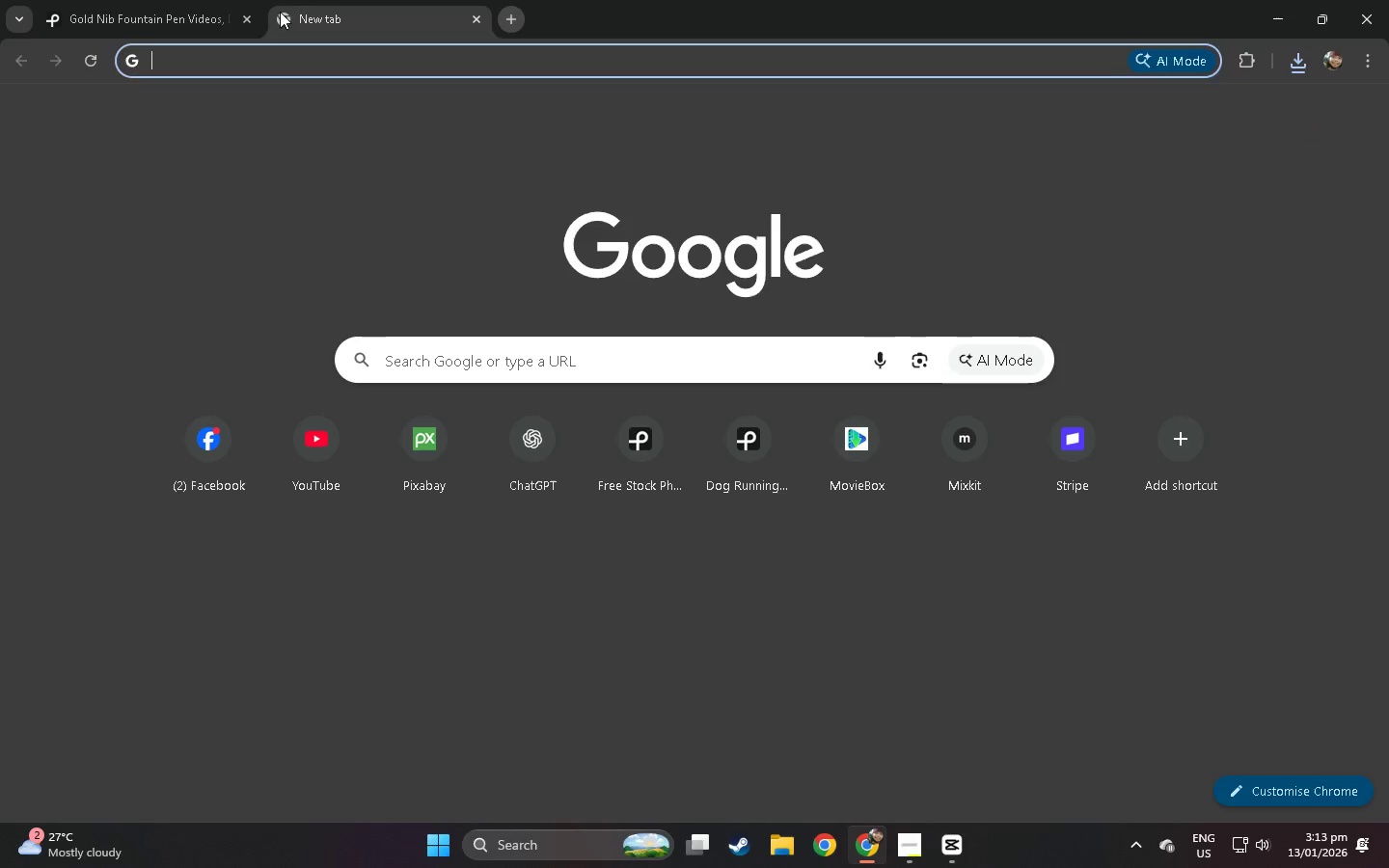 
key(Control+V)
 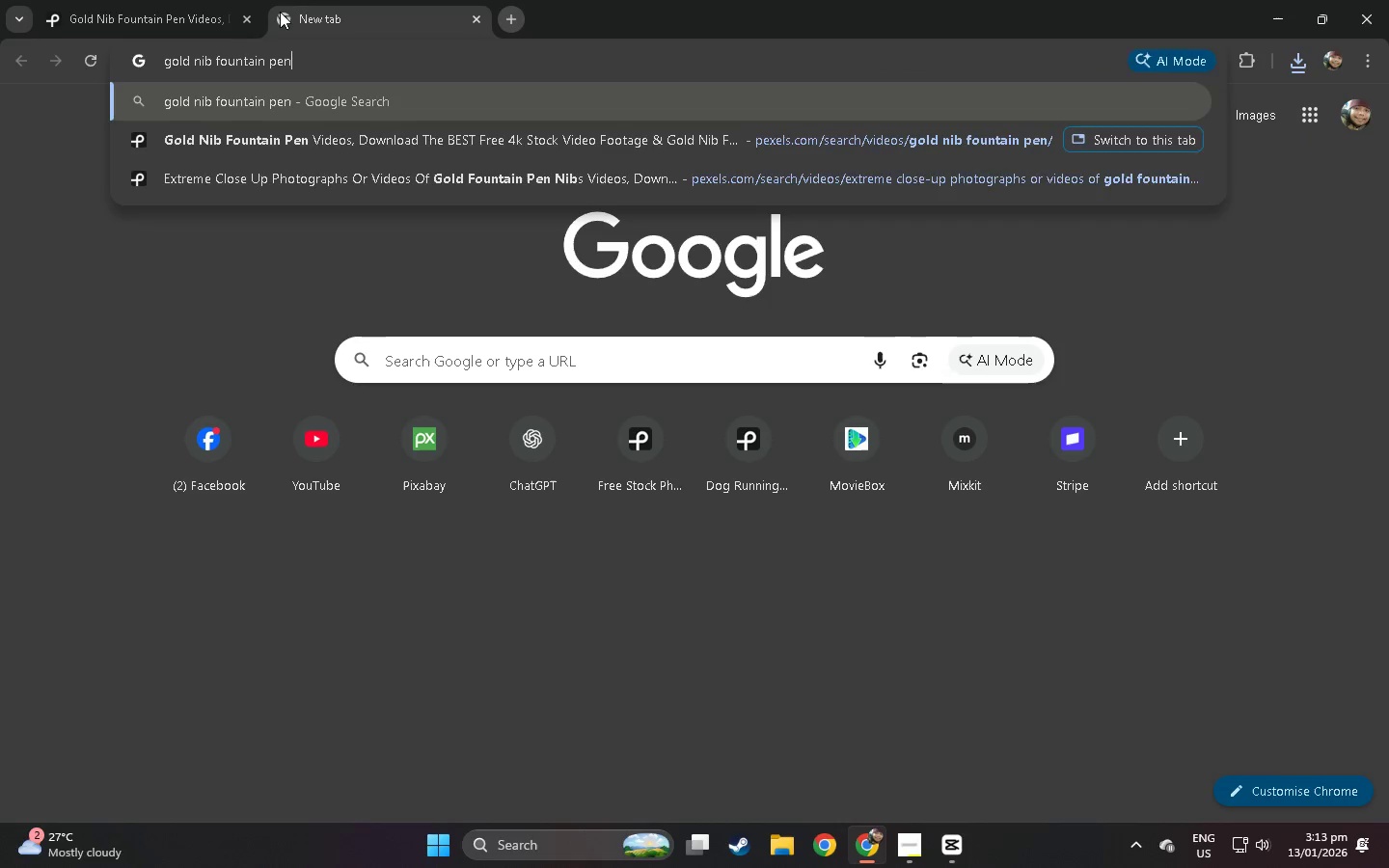 
key(NumpadEnter)
 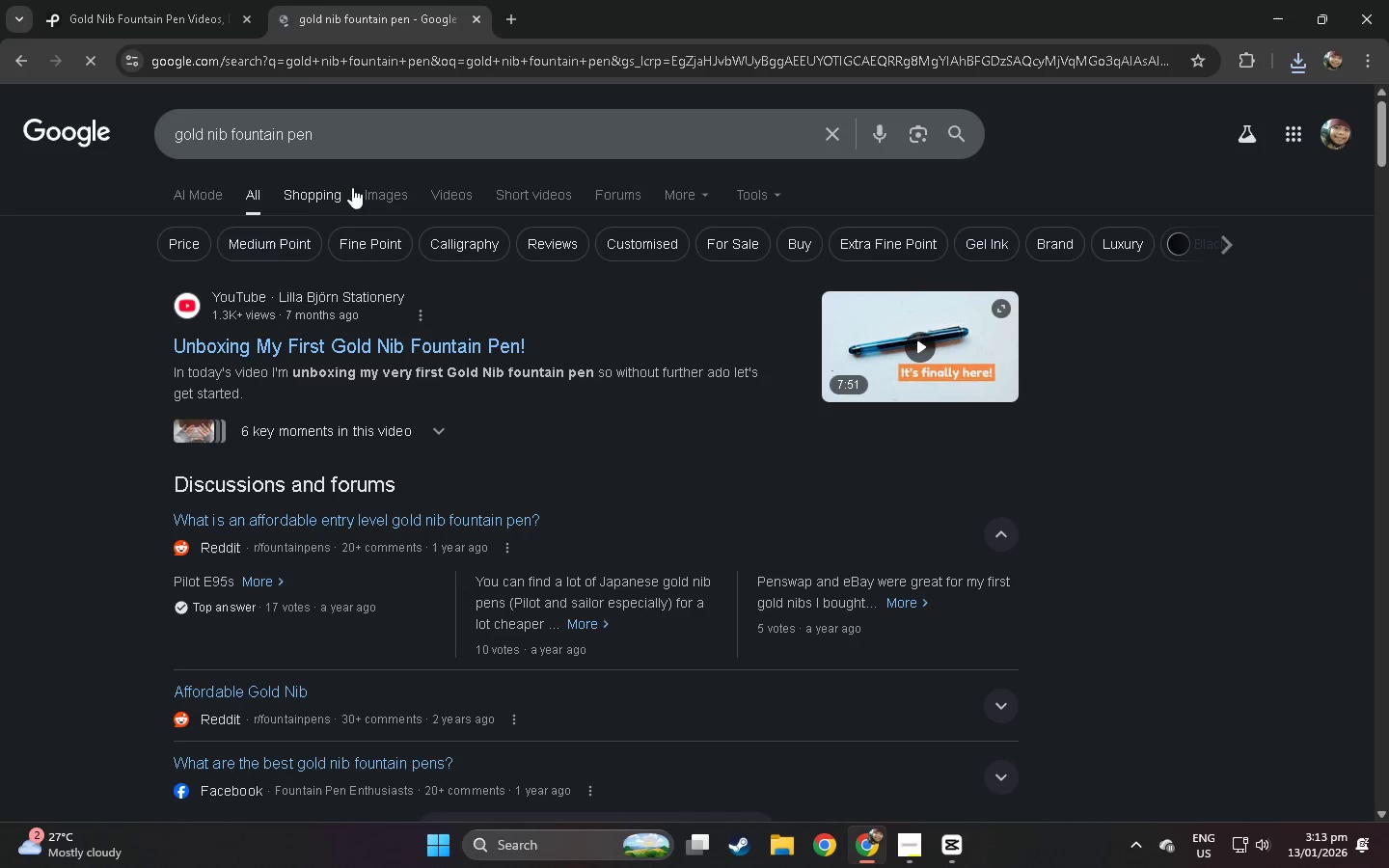 
left_click([365, 192])
 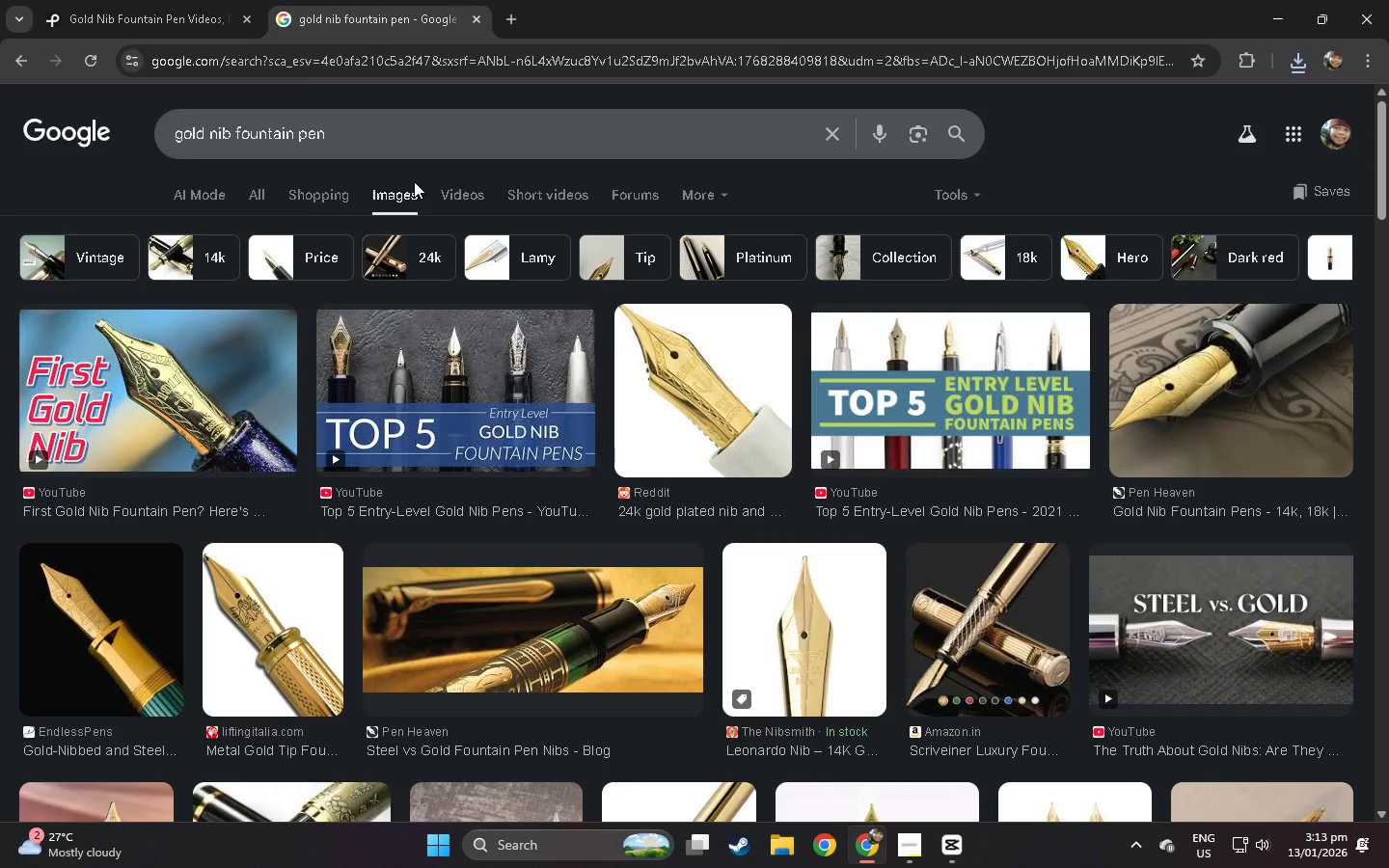 
wait(7.12)
 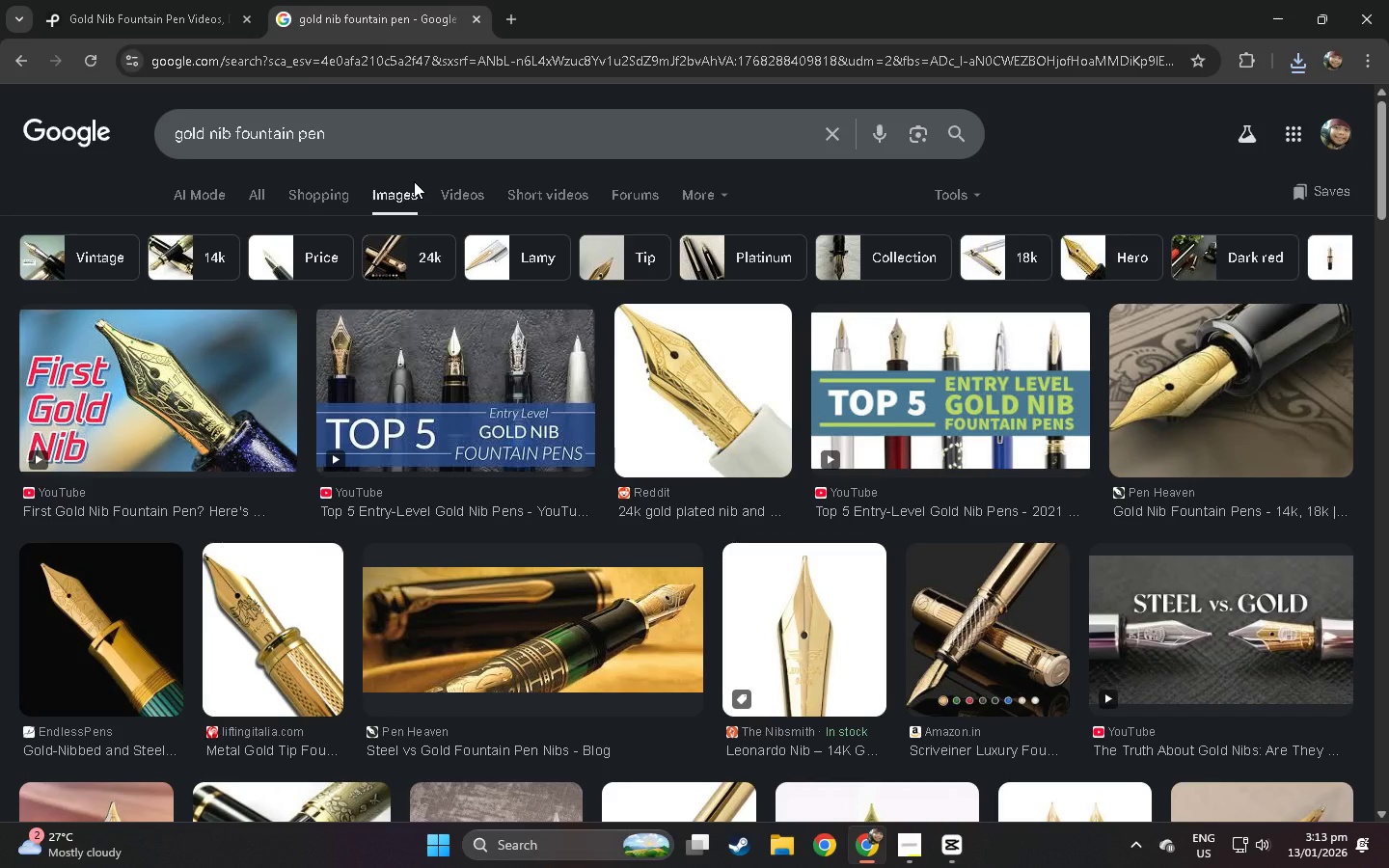 
scroll: coordinate [414, 181], scroll_direction: down, amount: 6.0
 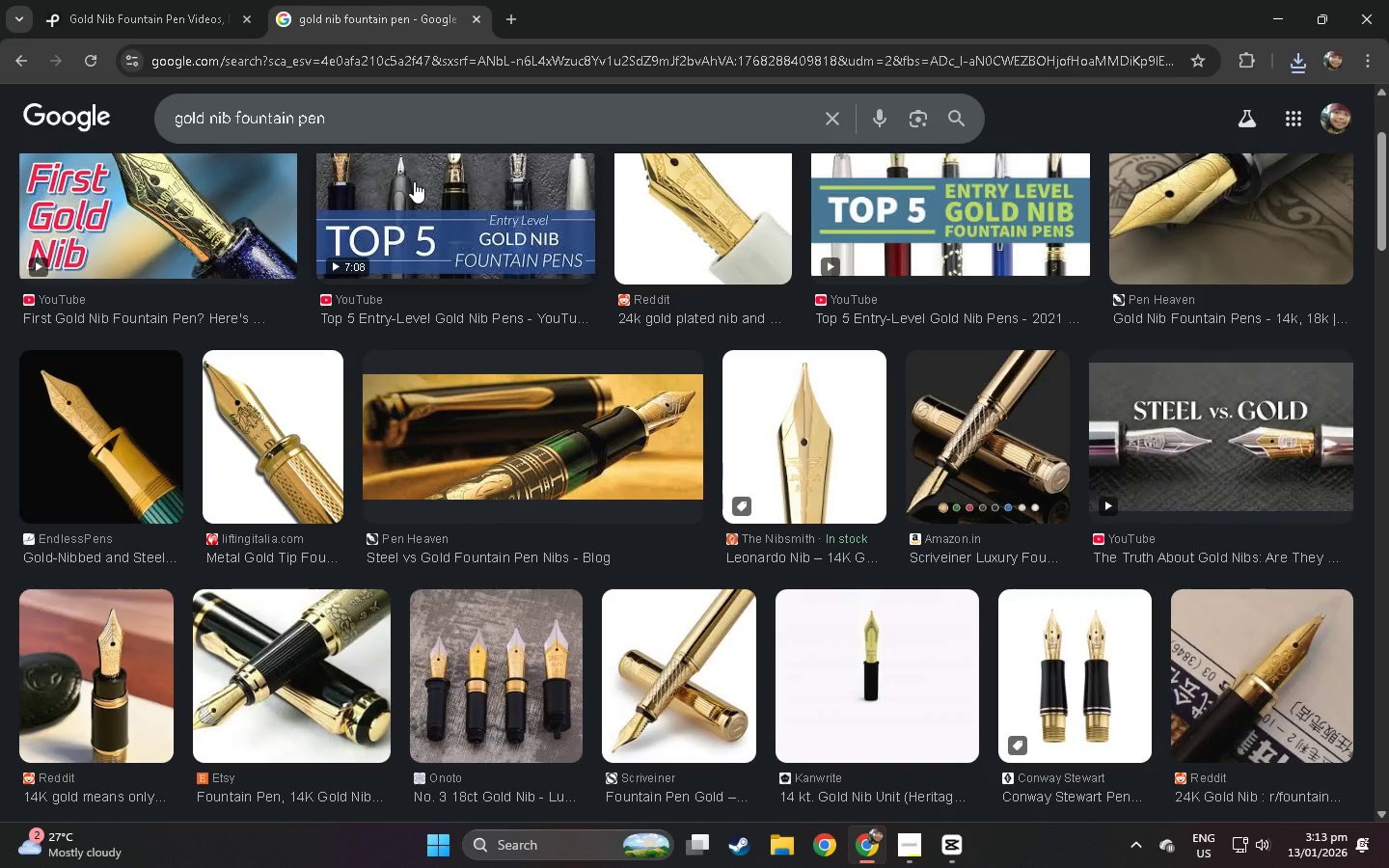 
scroll: coordinate [684, 287], scroll_direction: up, amount: 5.0
 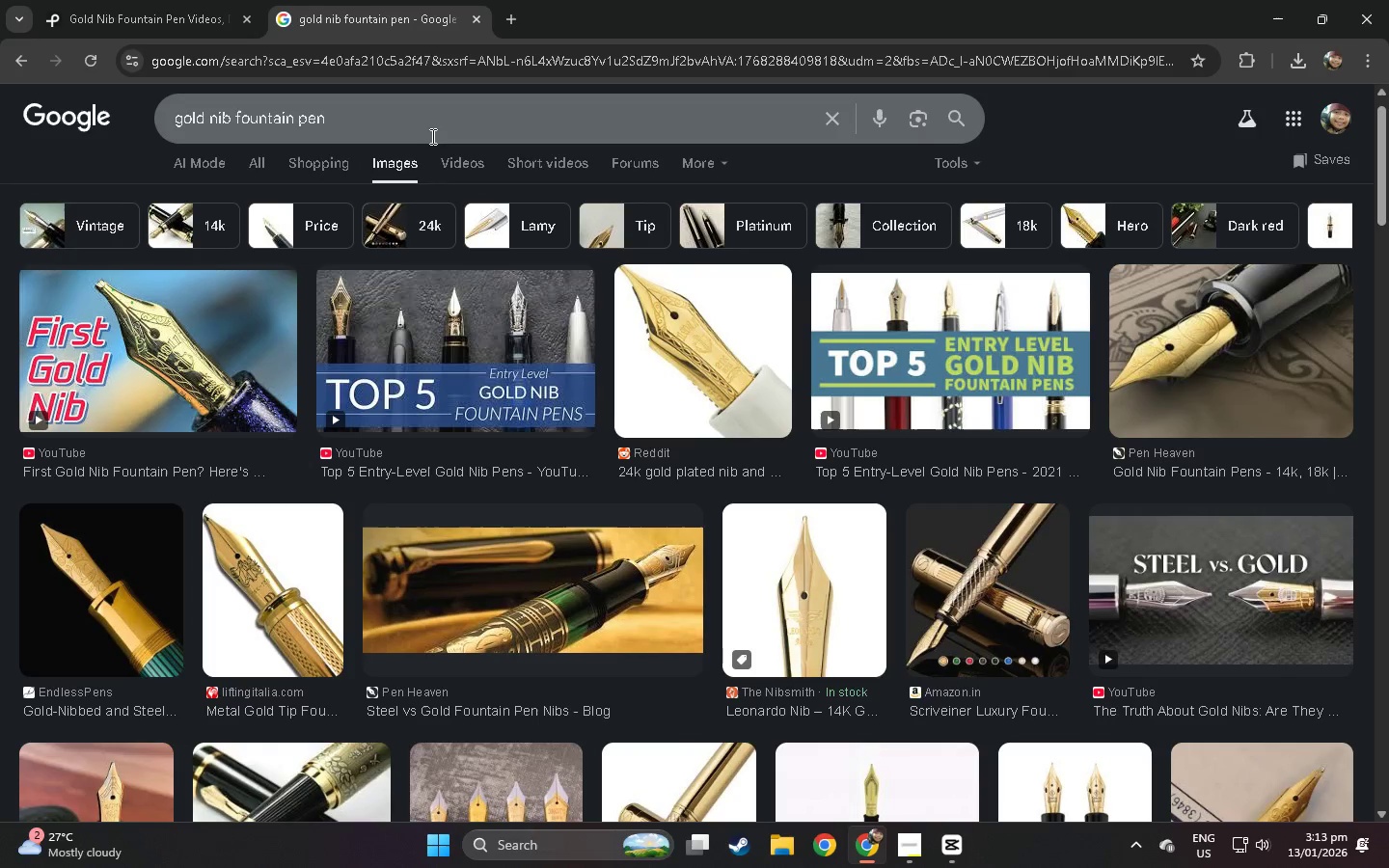 
left_click([410, 130])
 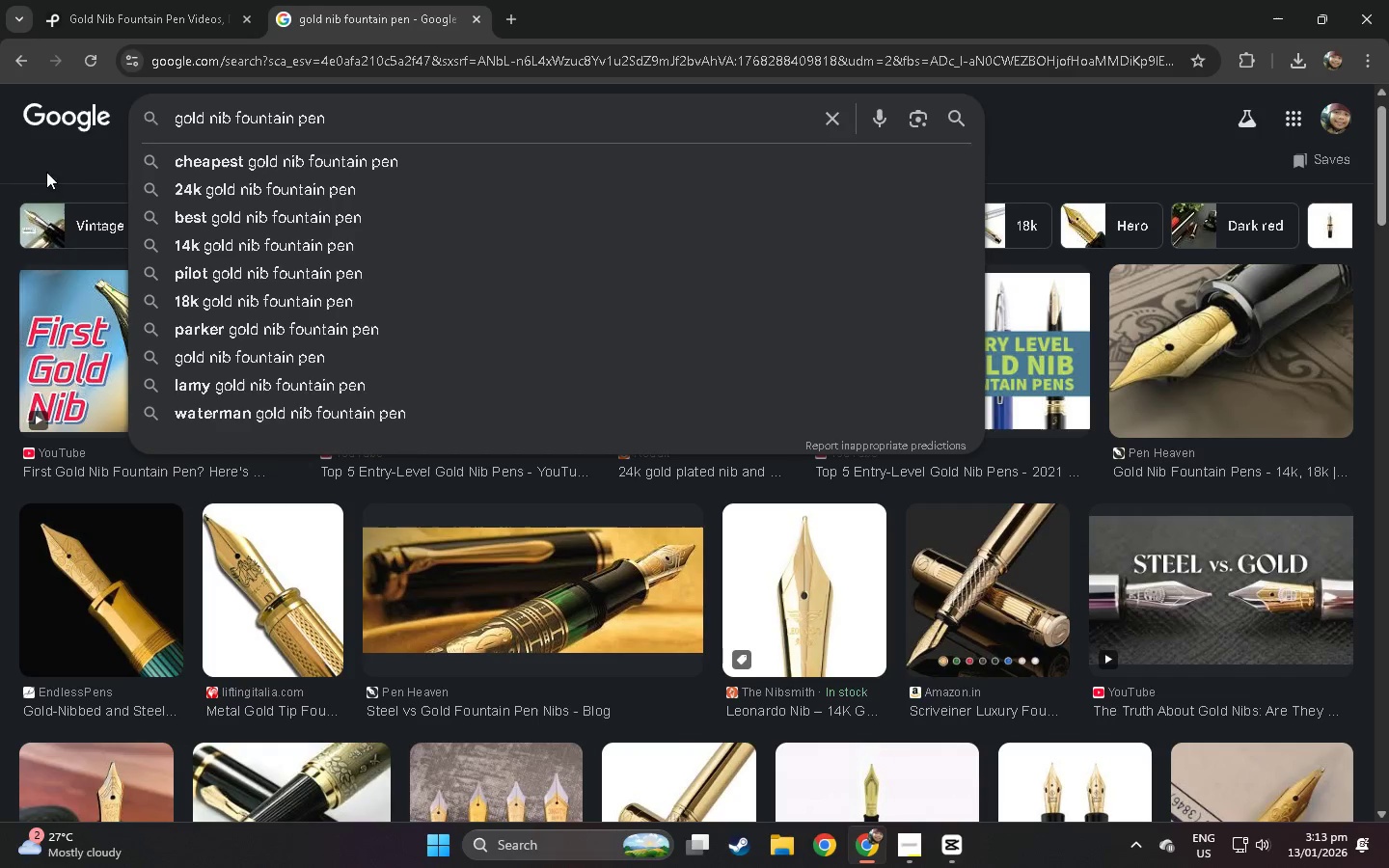 
left_click([66, 159])
 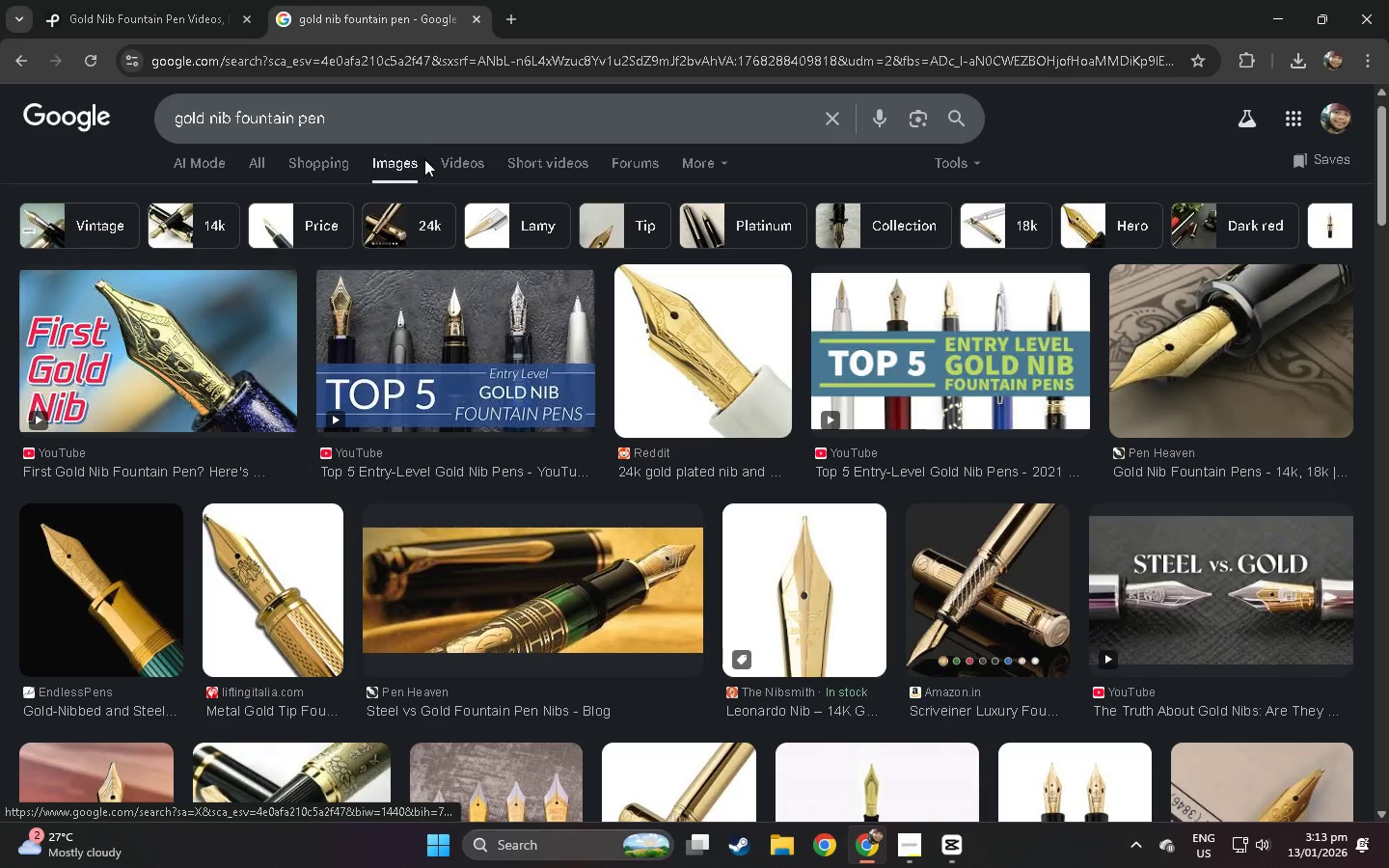 
left_click([454, 162])
 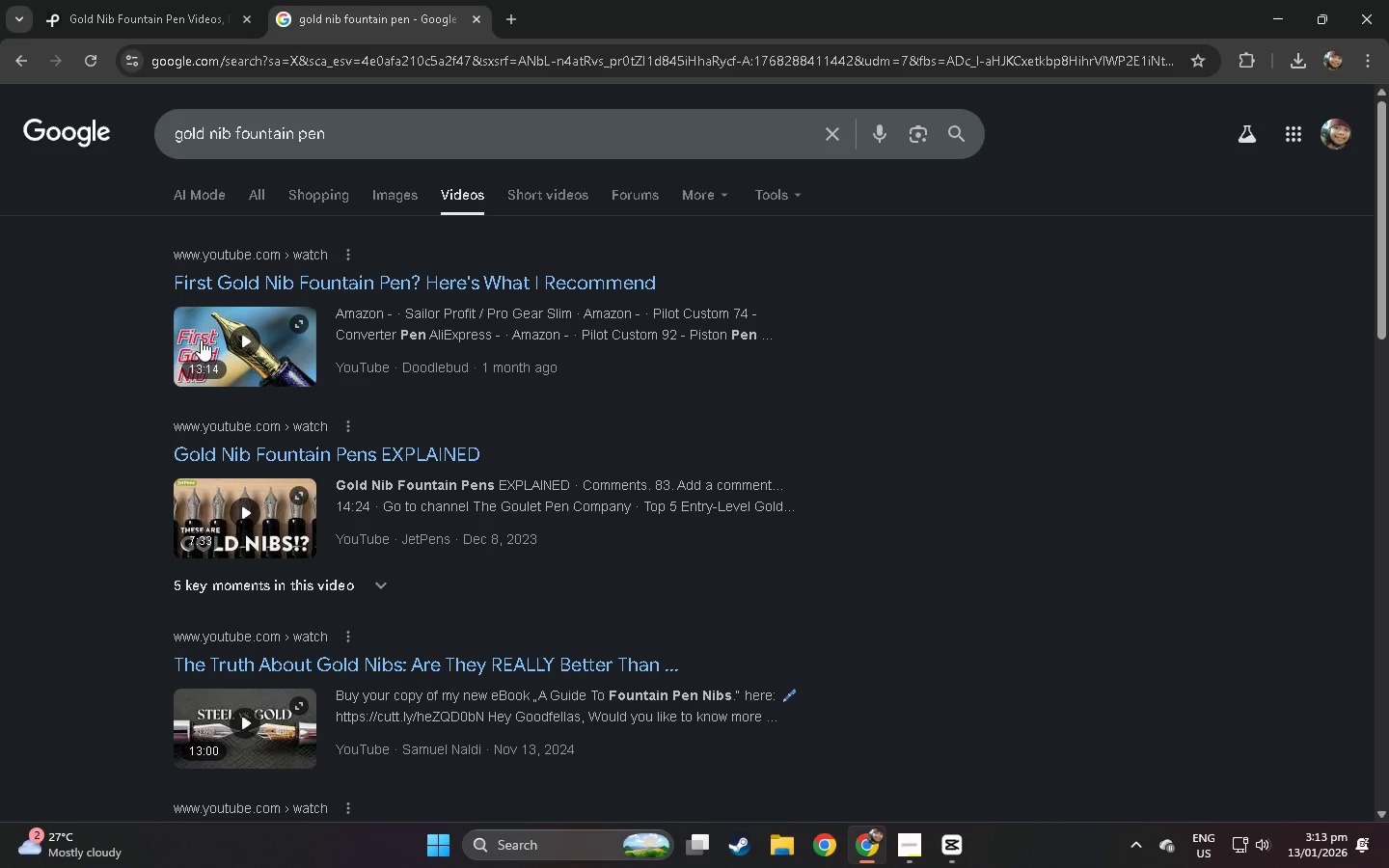 
left_click([401, 125])
 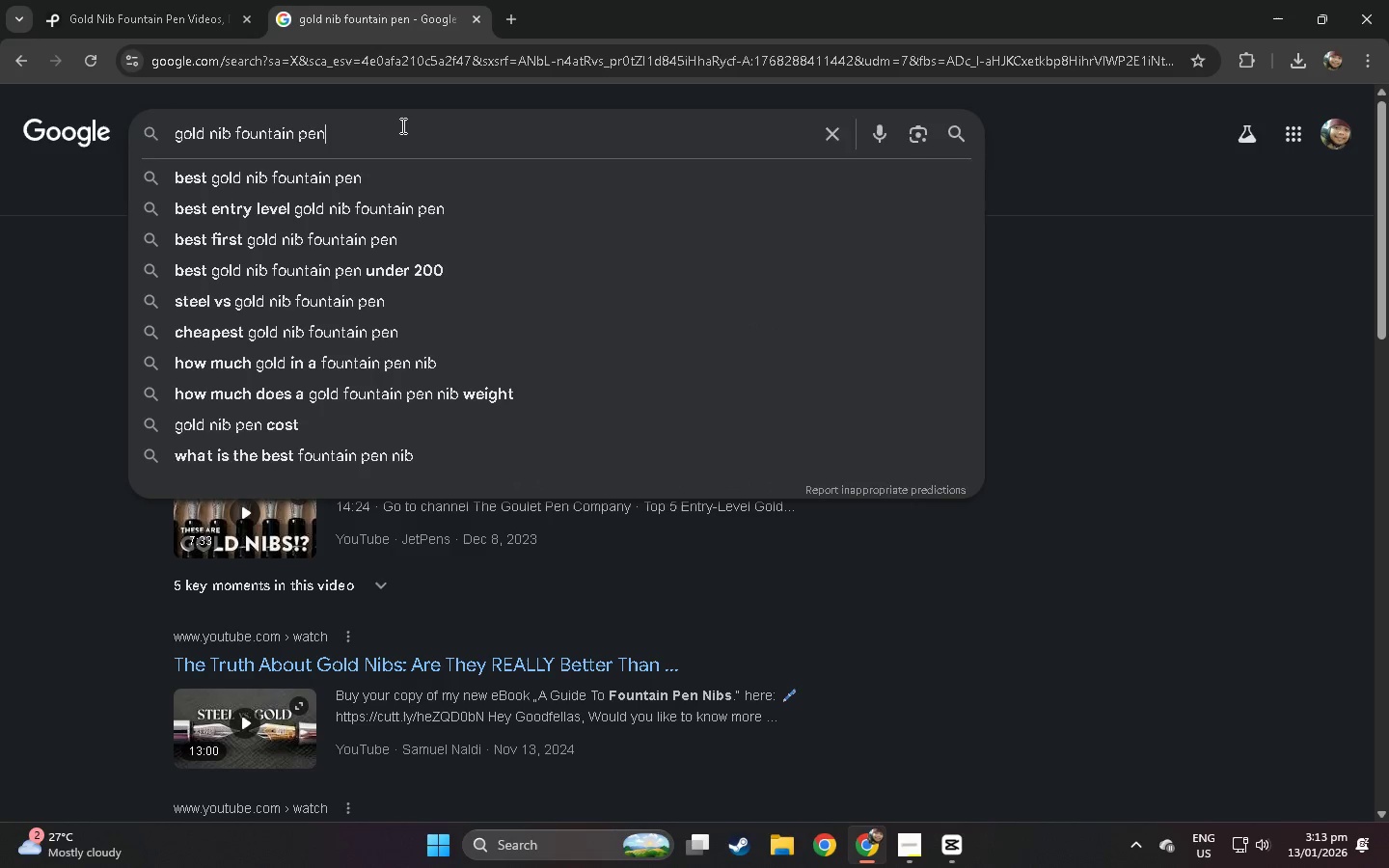 
type( zoom)
 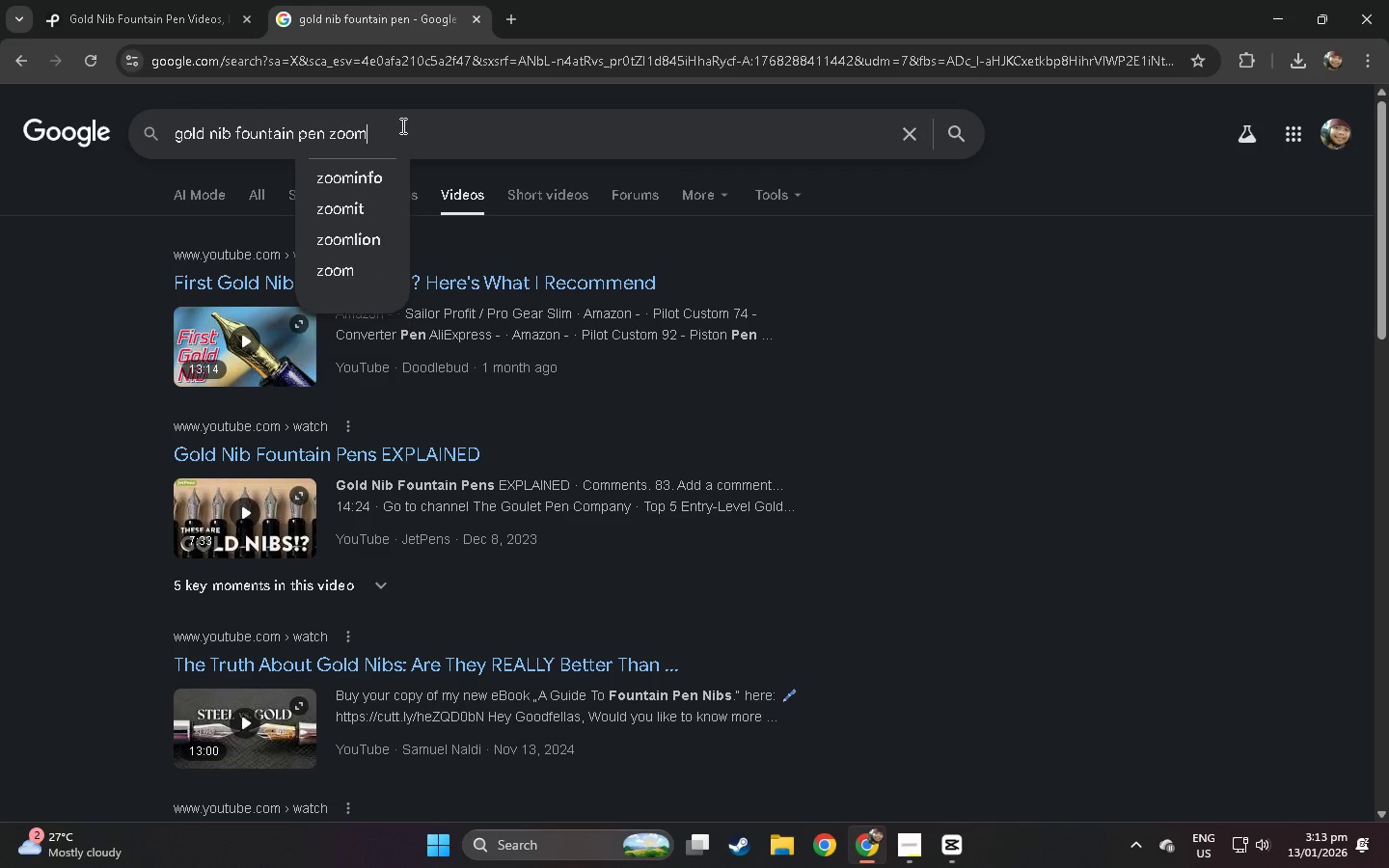 
key(Enter)
 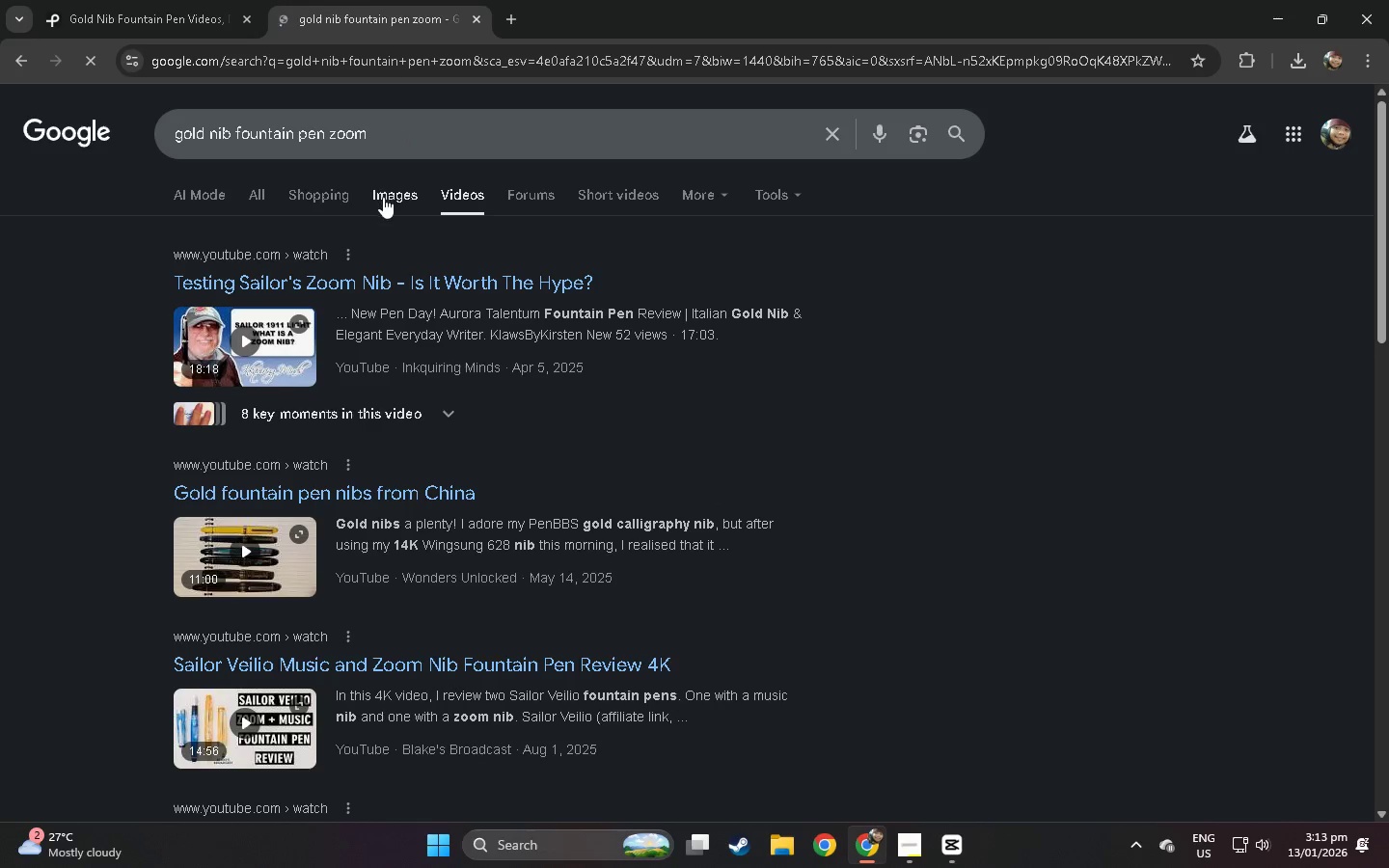 
scroll: coordinate [384, 198], scroll_direction: down, amount: 22.0
 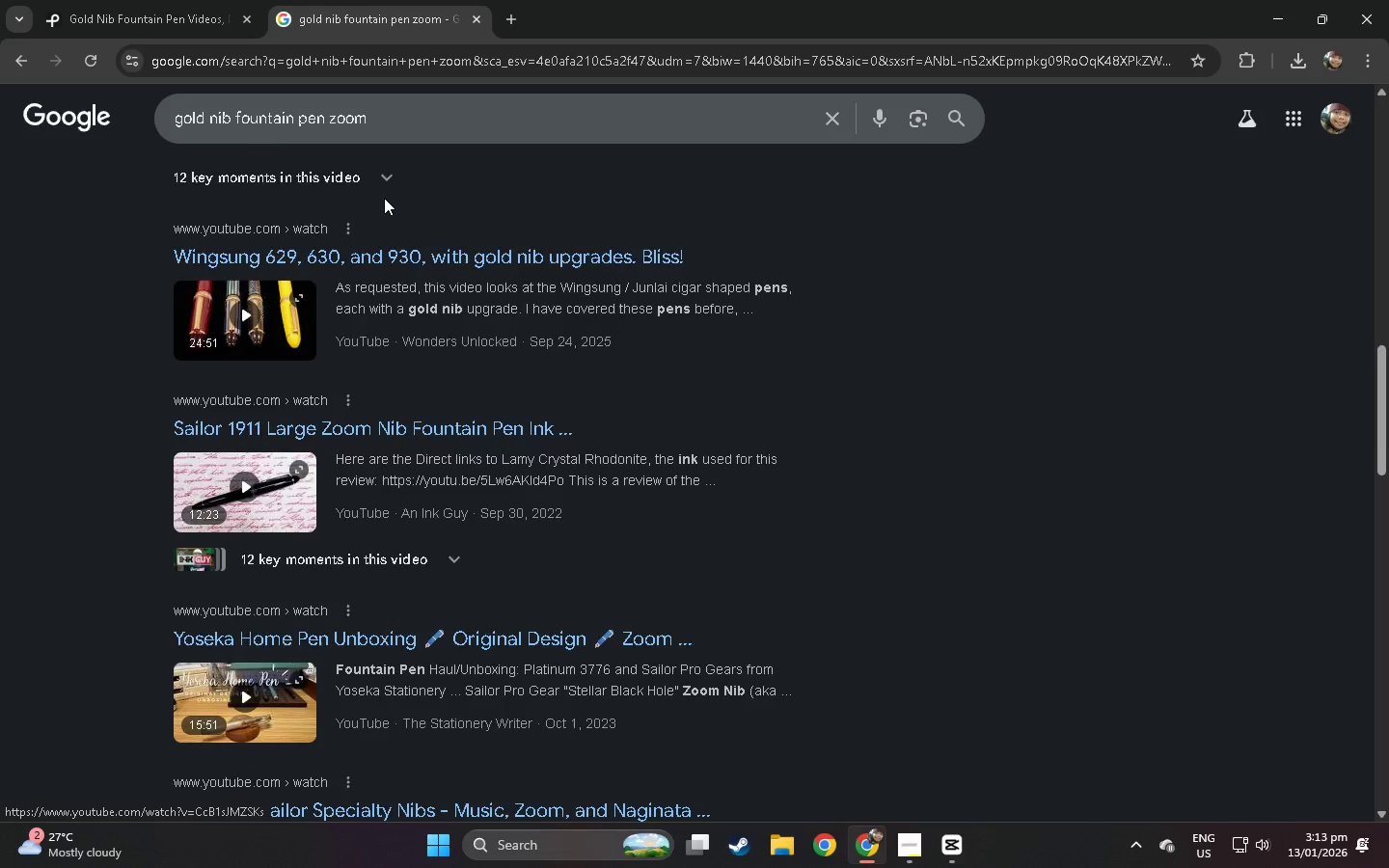 
scroll: coordinate [384, 198], scroll_direction: up, amount: 3.0
 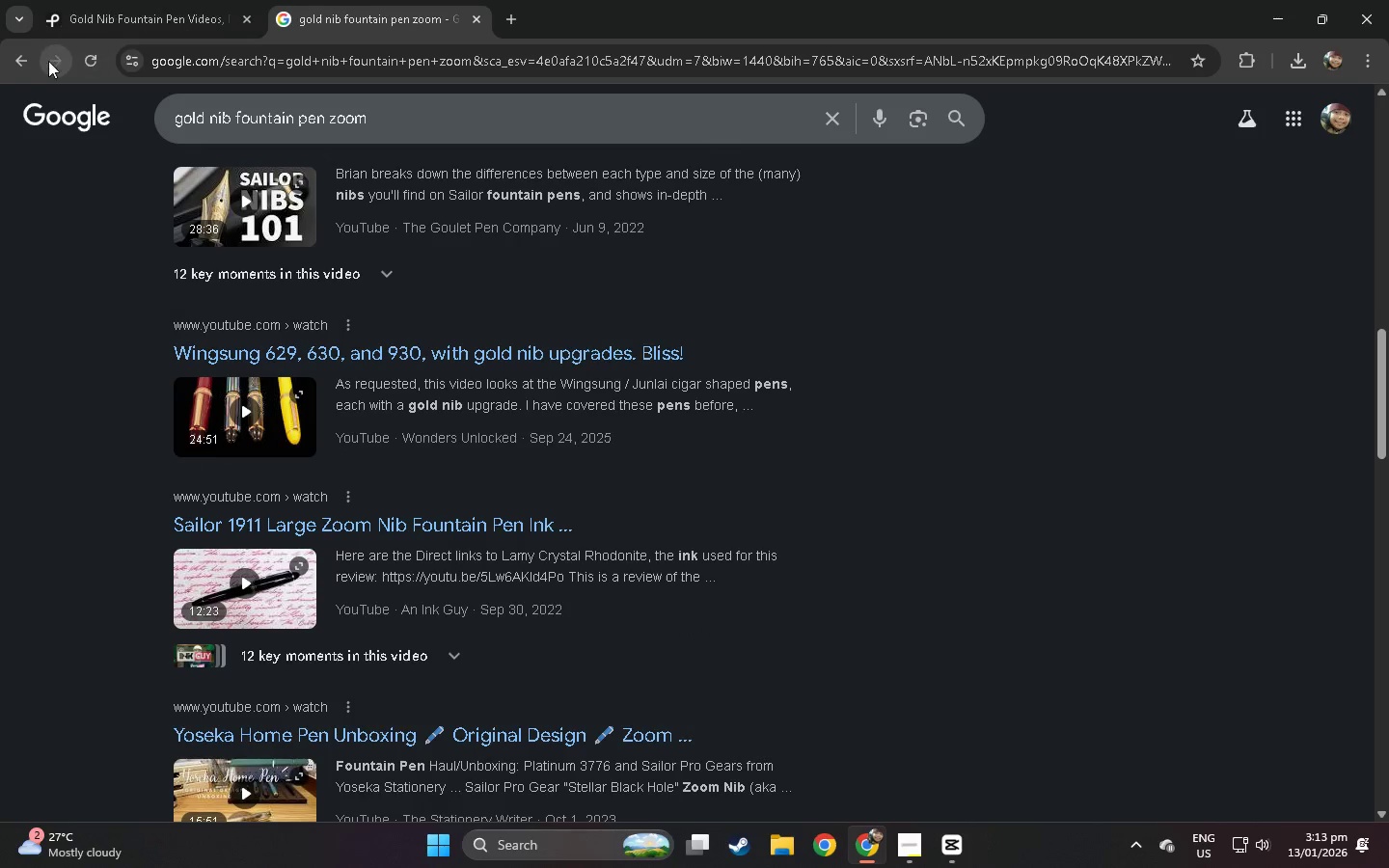 
left_click([14, 64])
 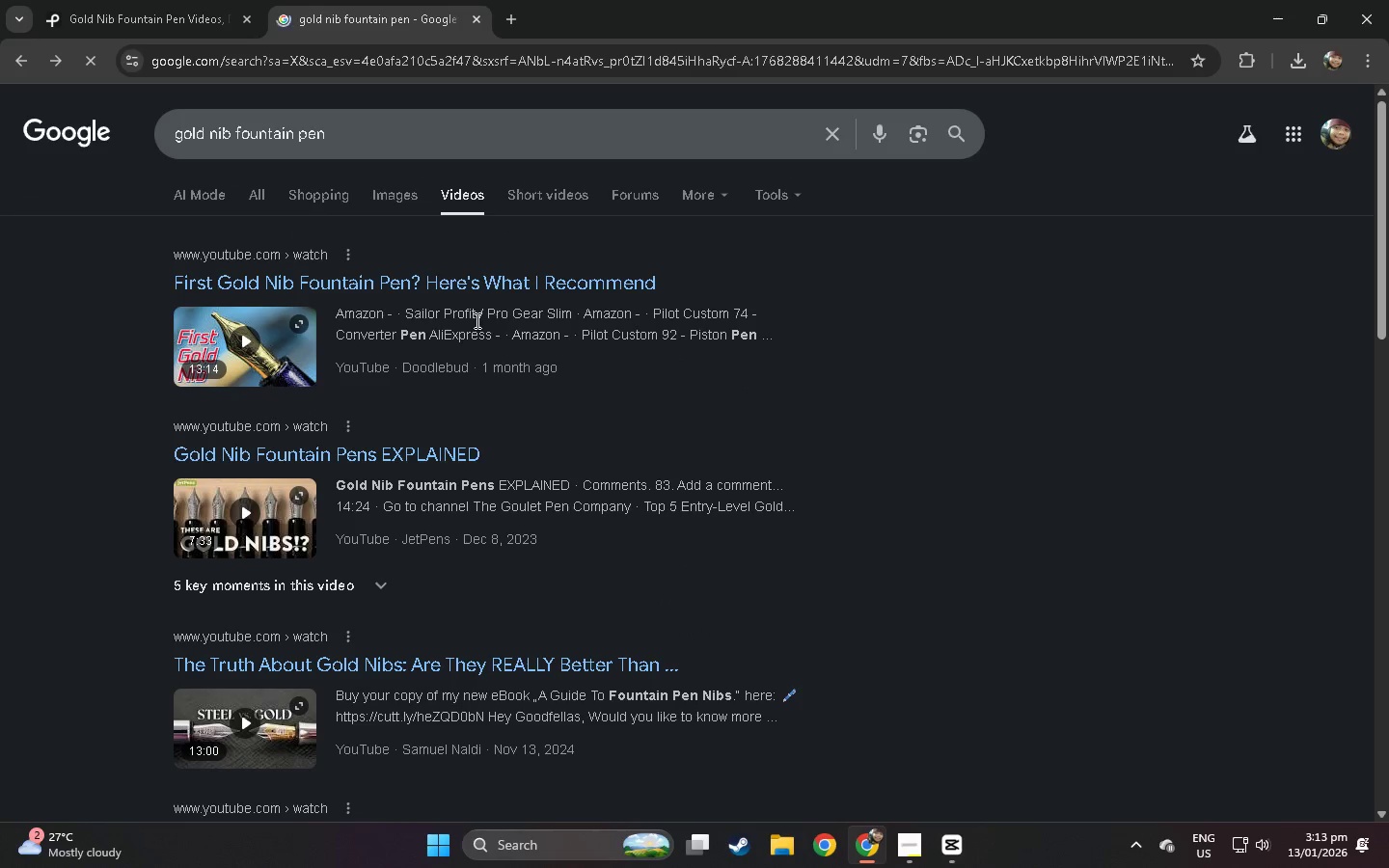 
scroll: coordinate [471, 318], scroll_direction: up, amount: 3.0
 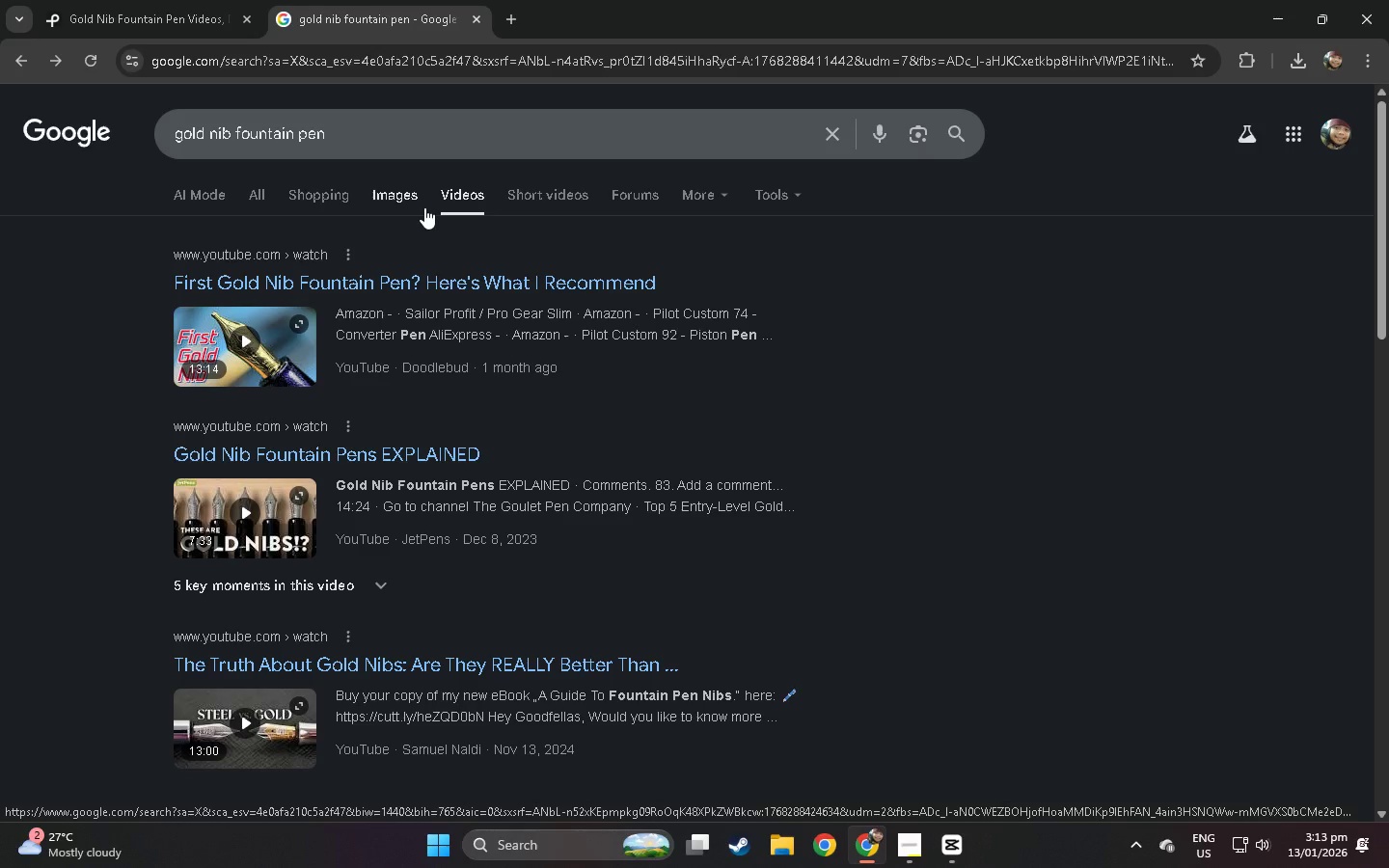 
wait(5.87)
 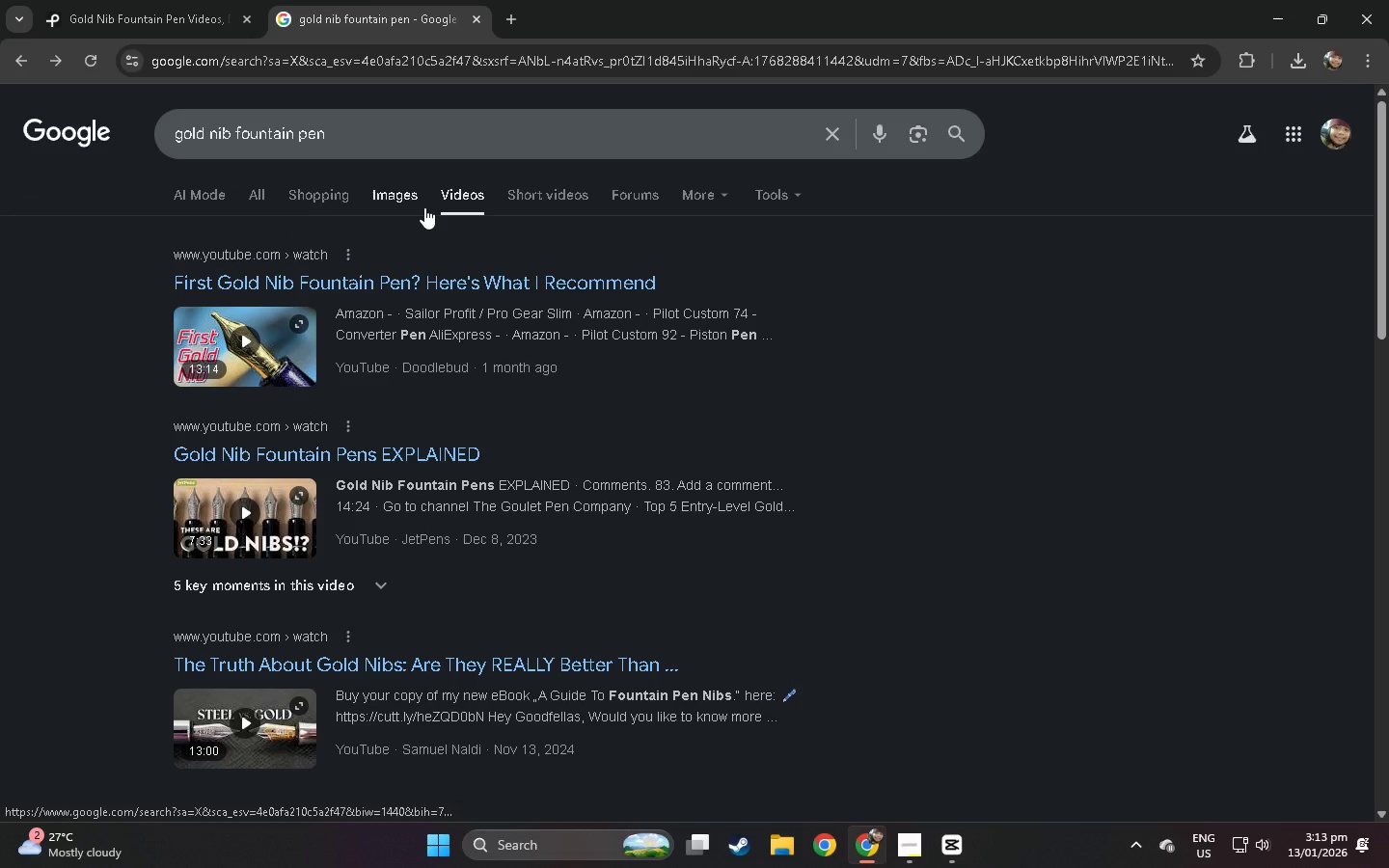 
scroll: coordinate [432, 280], scroll_direction: down, amount: 38.0
 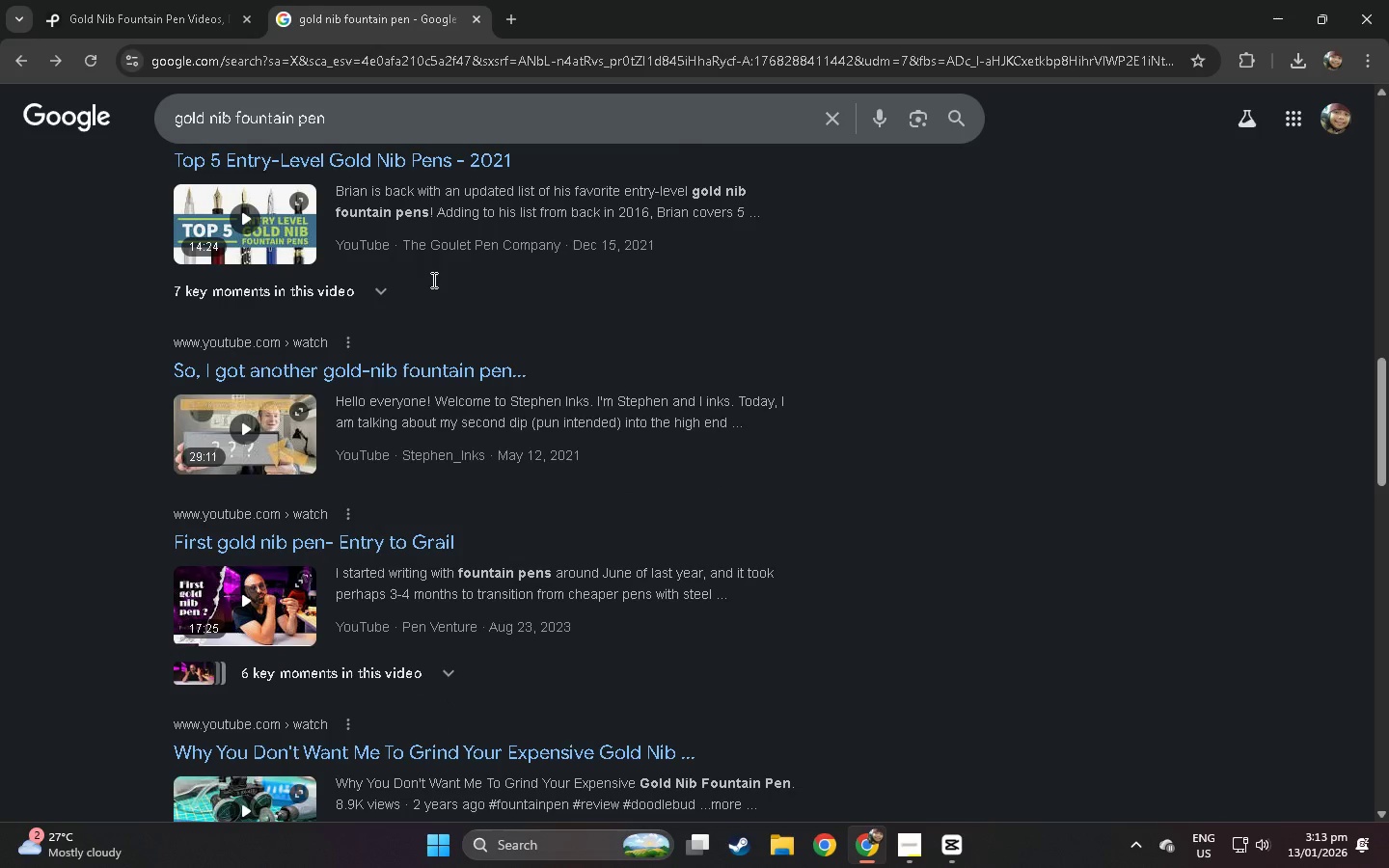 
left_click([384, 132])
 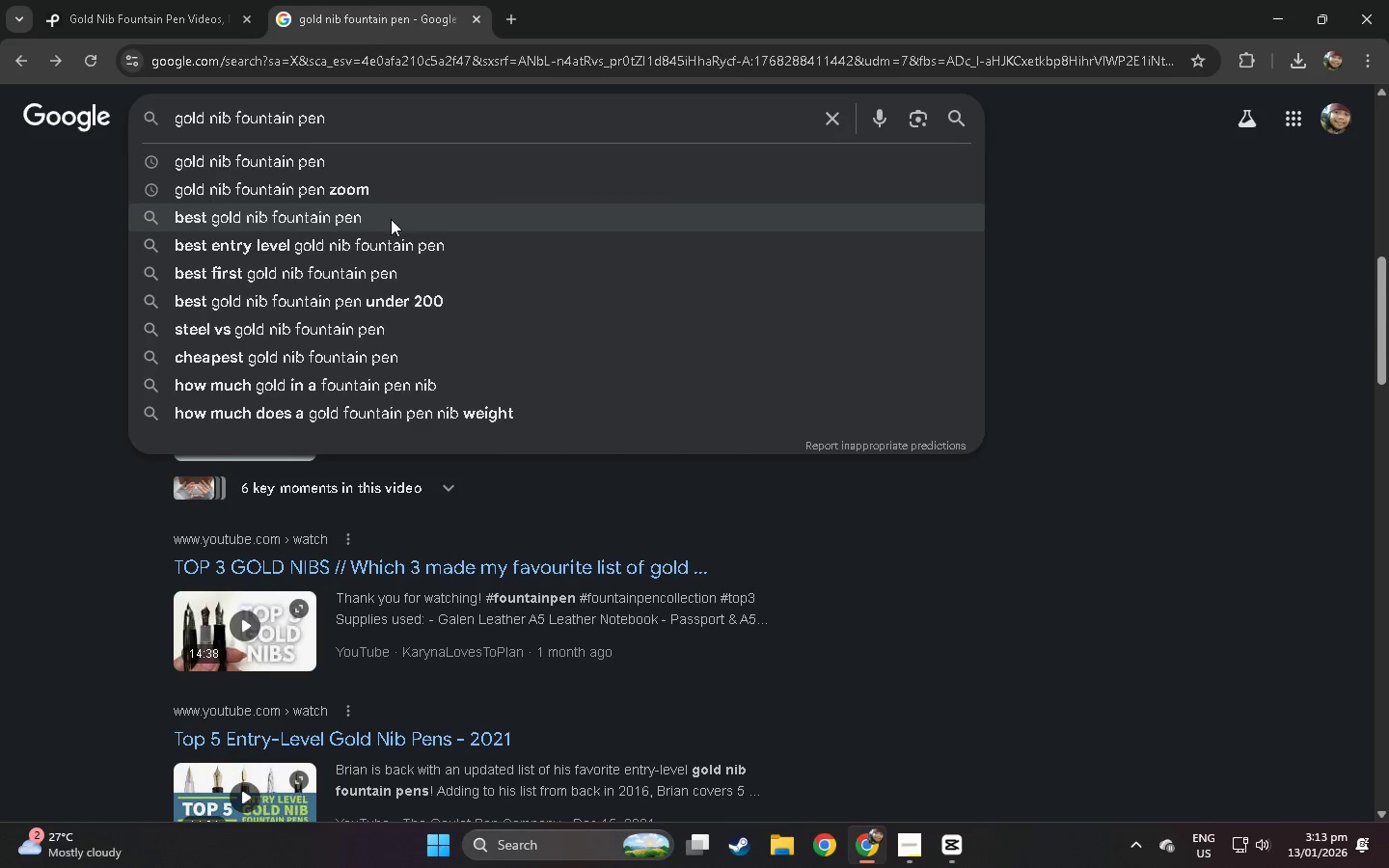 
scroll: coordinate [412, 249], scroll_direction: up, amount: 18.0
 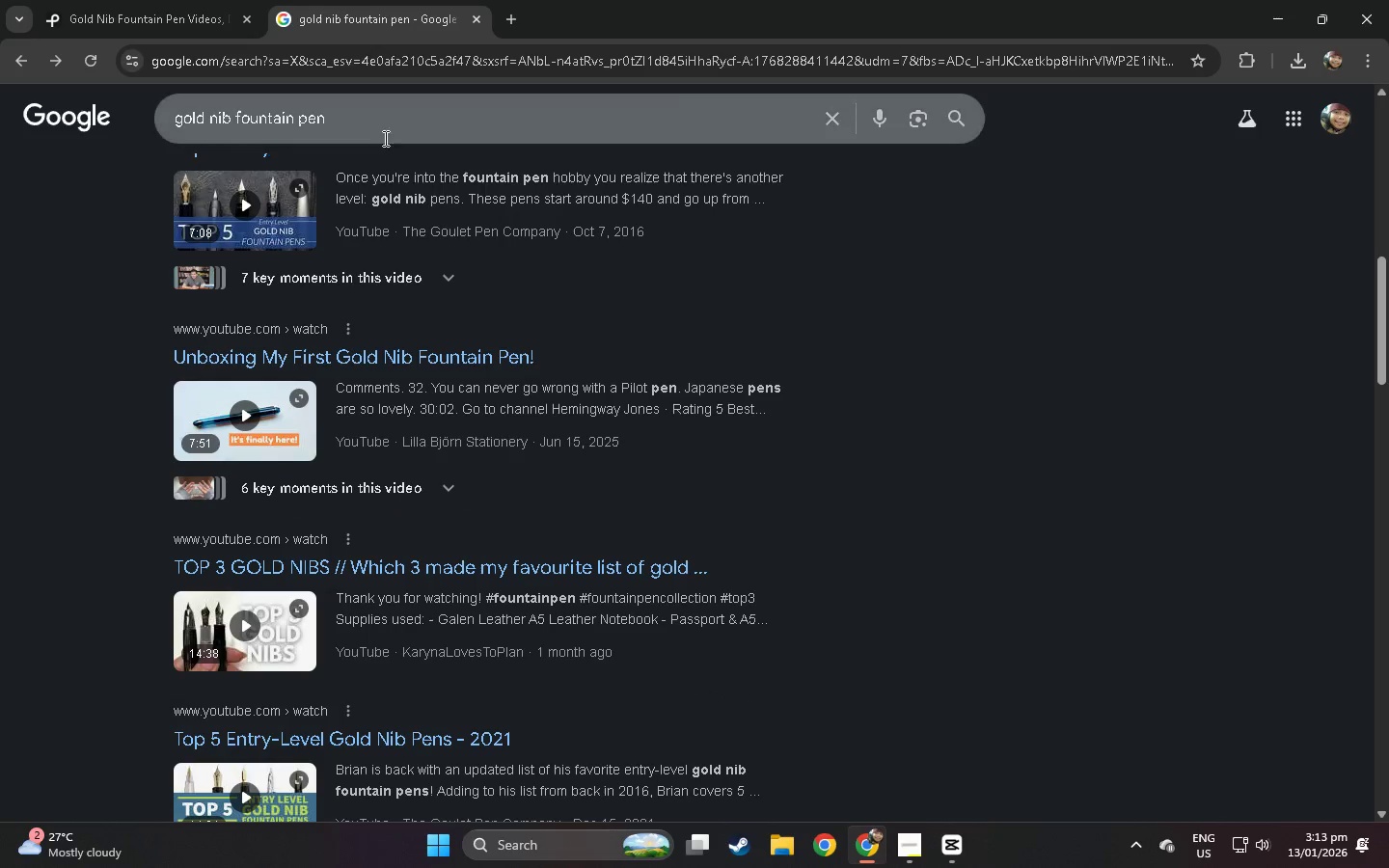 
left_click([391, 219])
 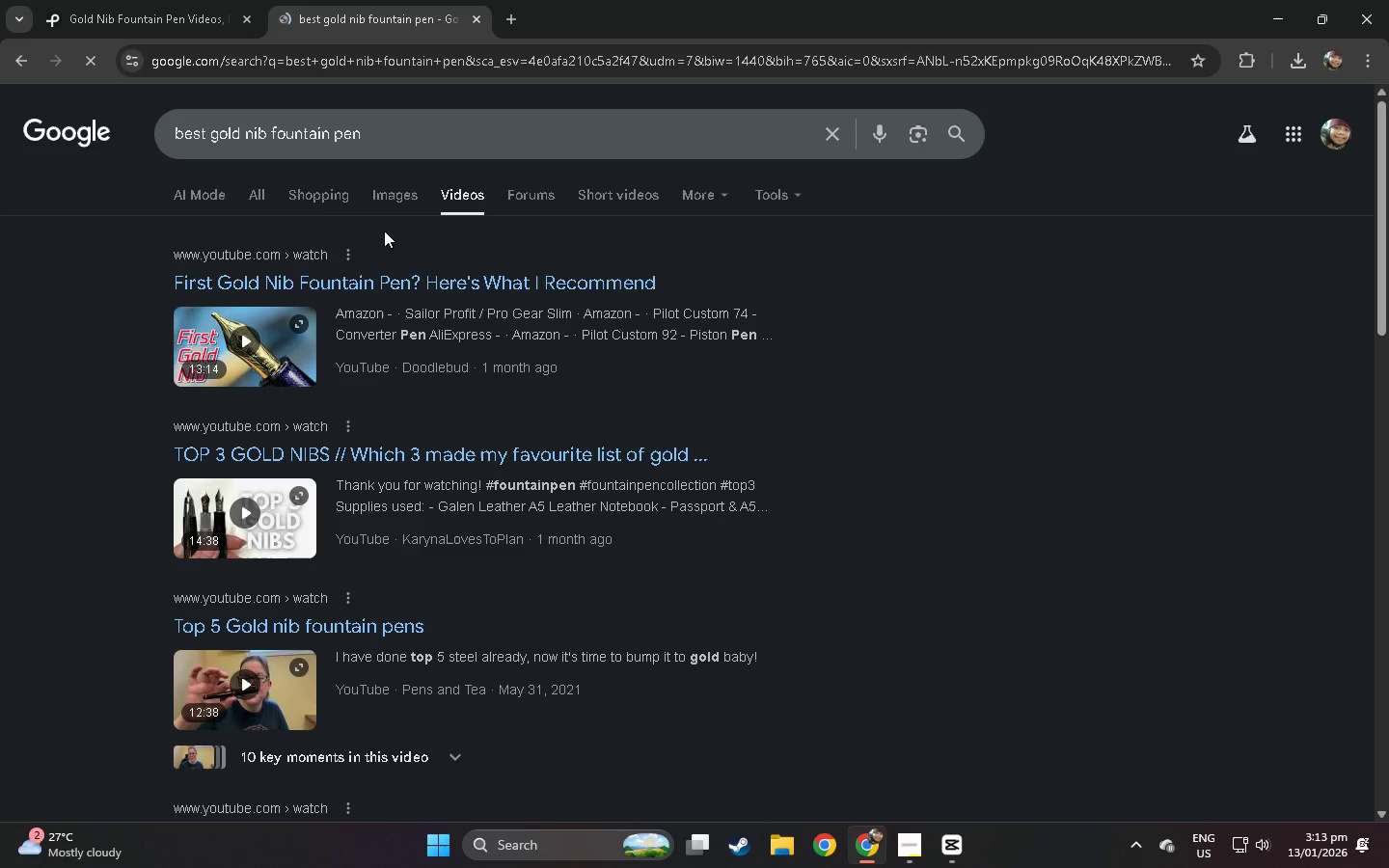 
left_click([257, 332])
 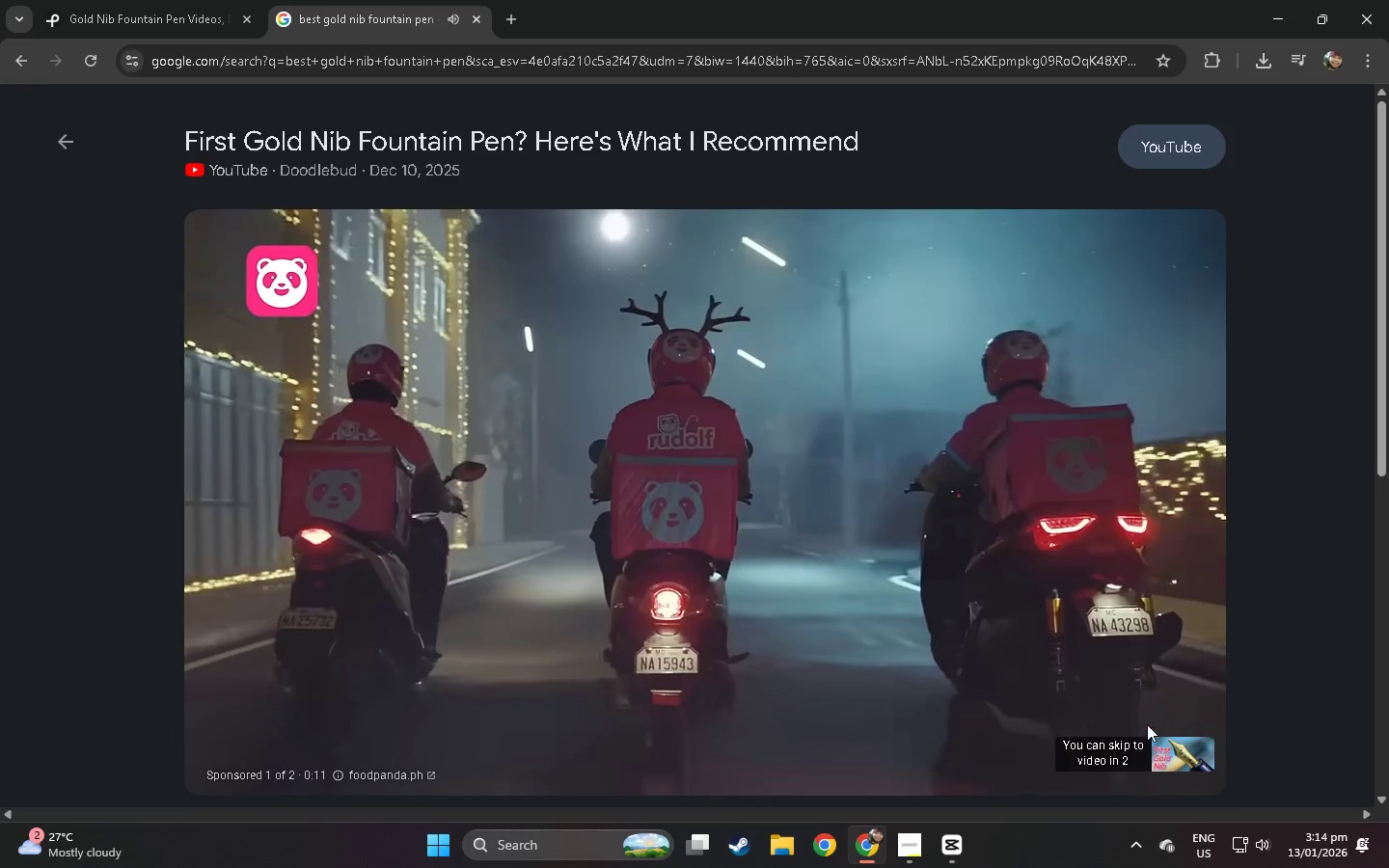 
wait(6.22)
 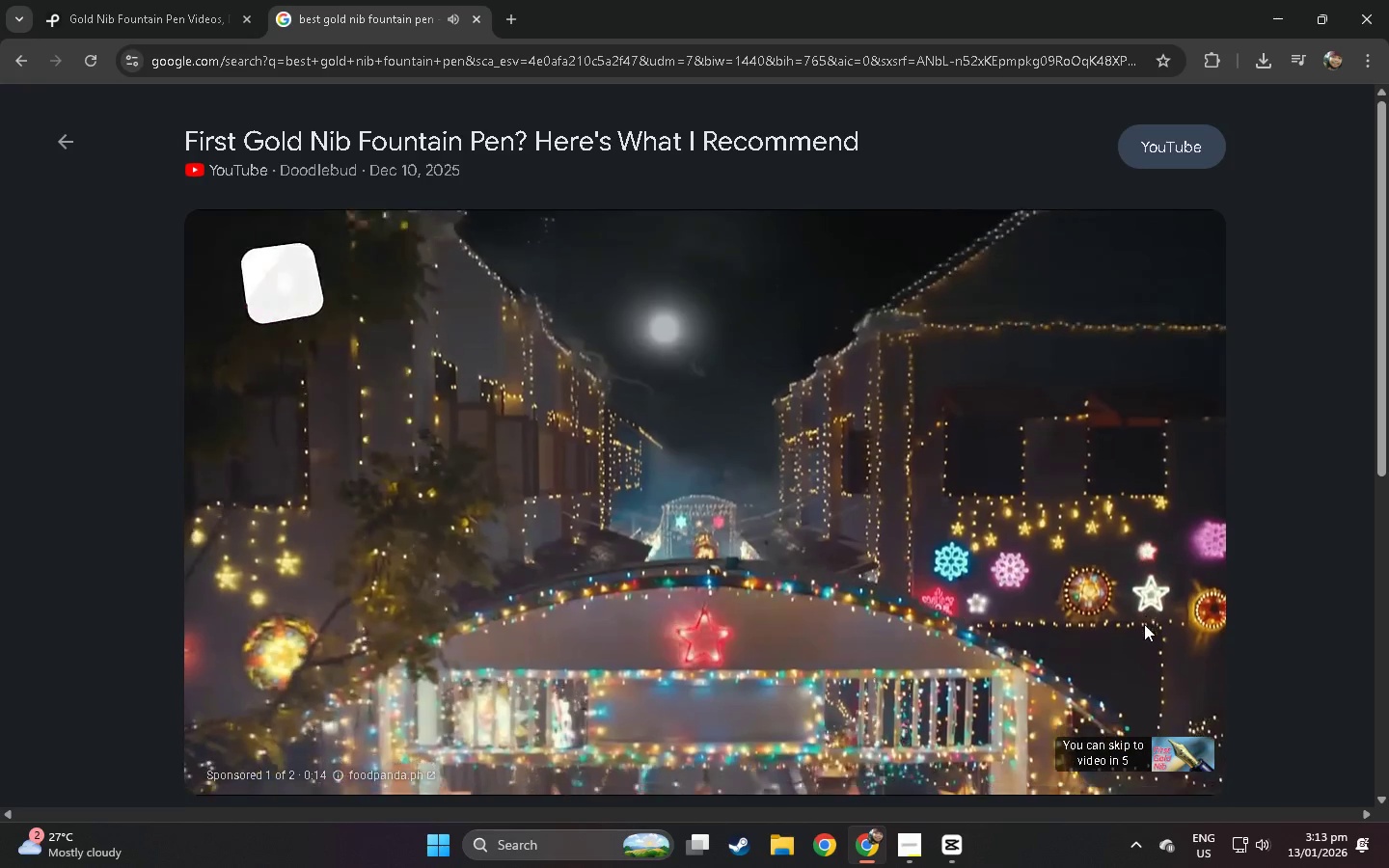 
left_click([1158, 750])
 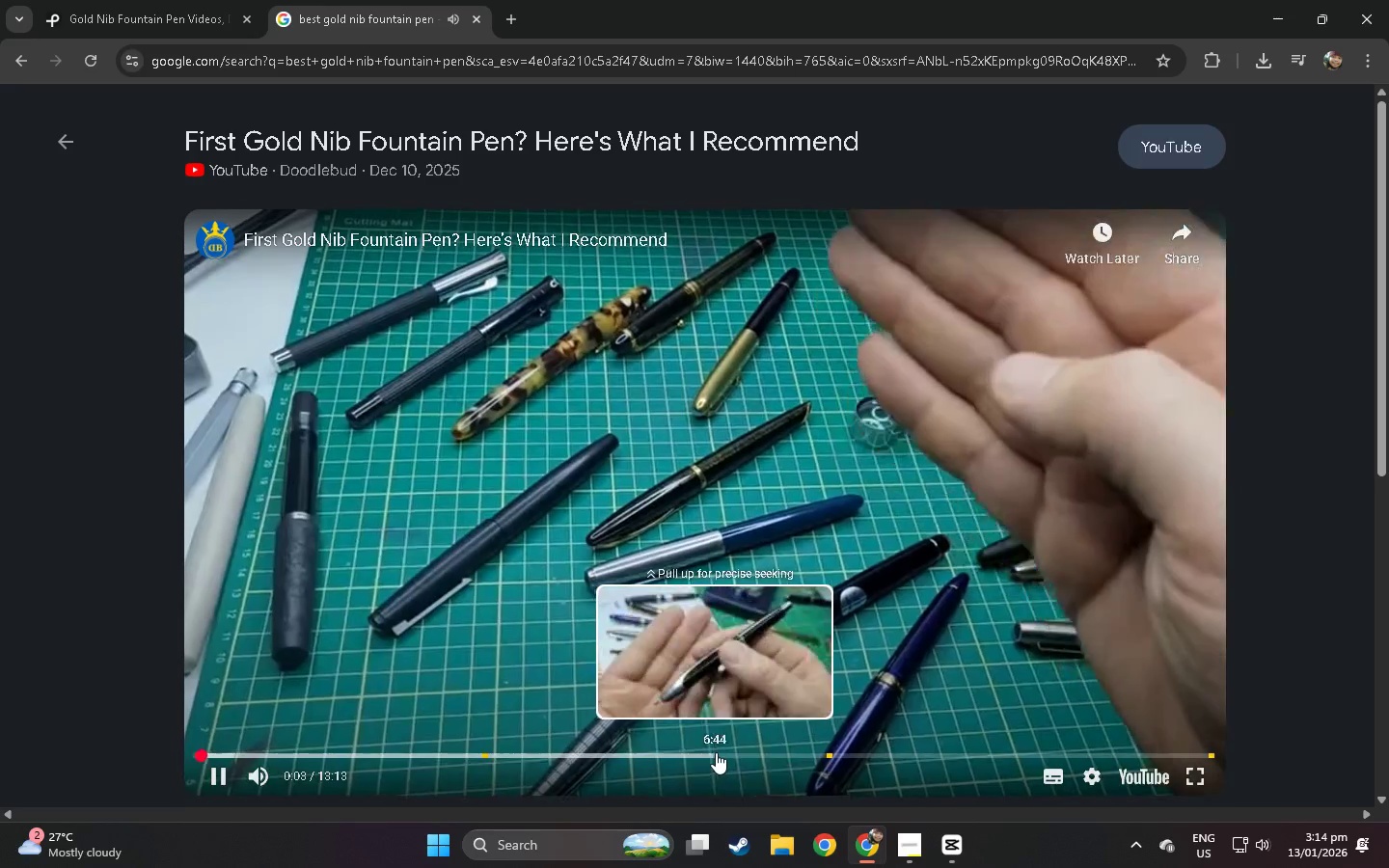 
wait(6.5)
 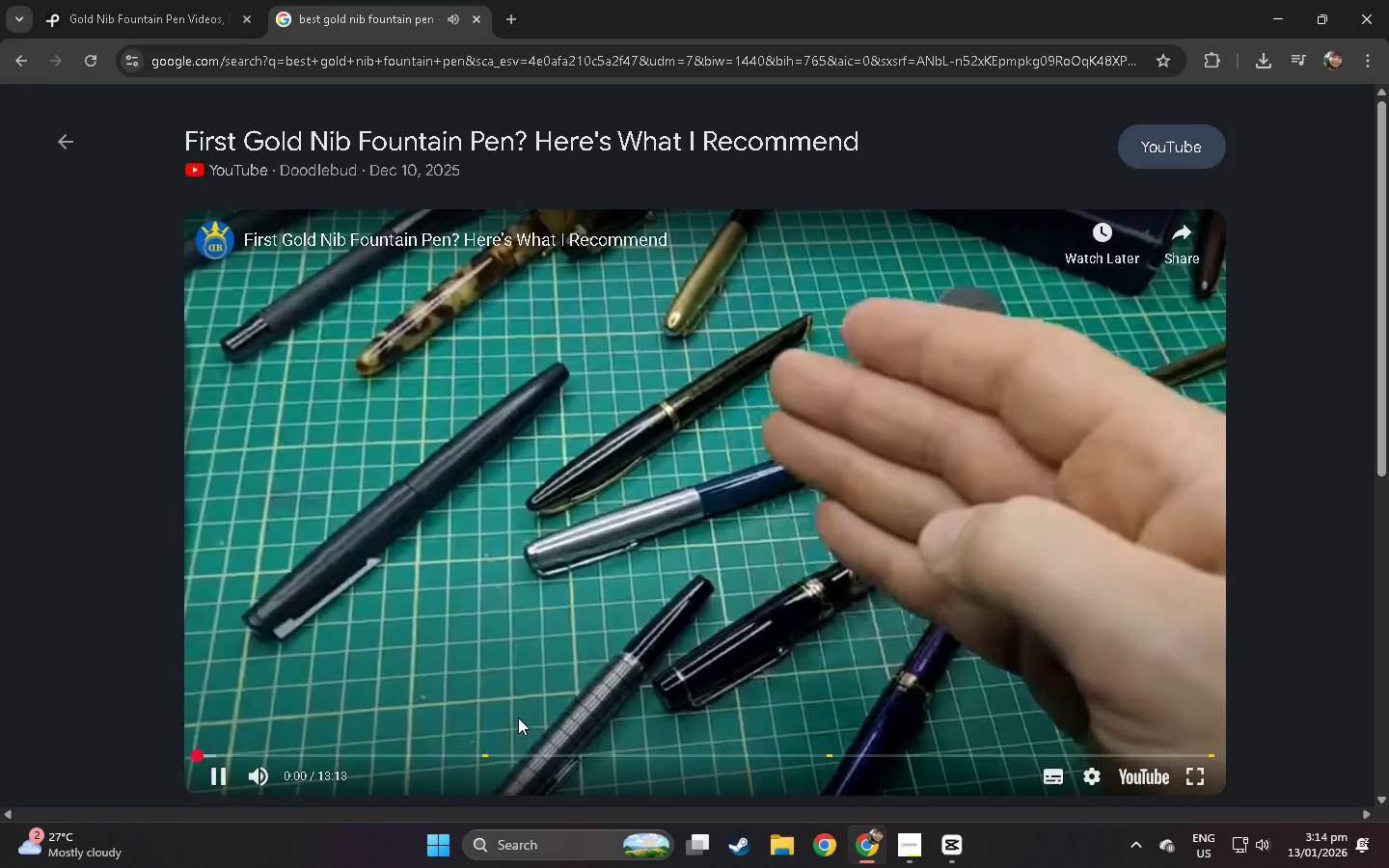 
left_click([776, 746])
 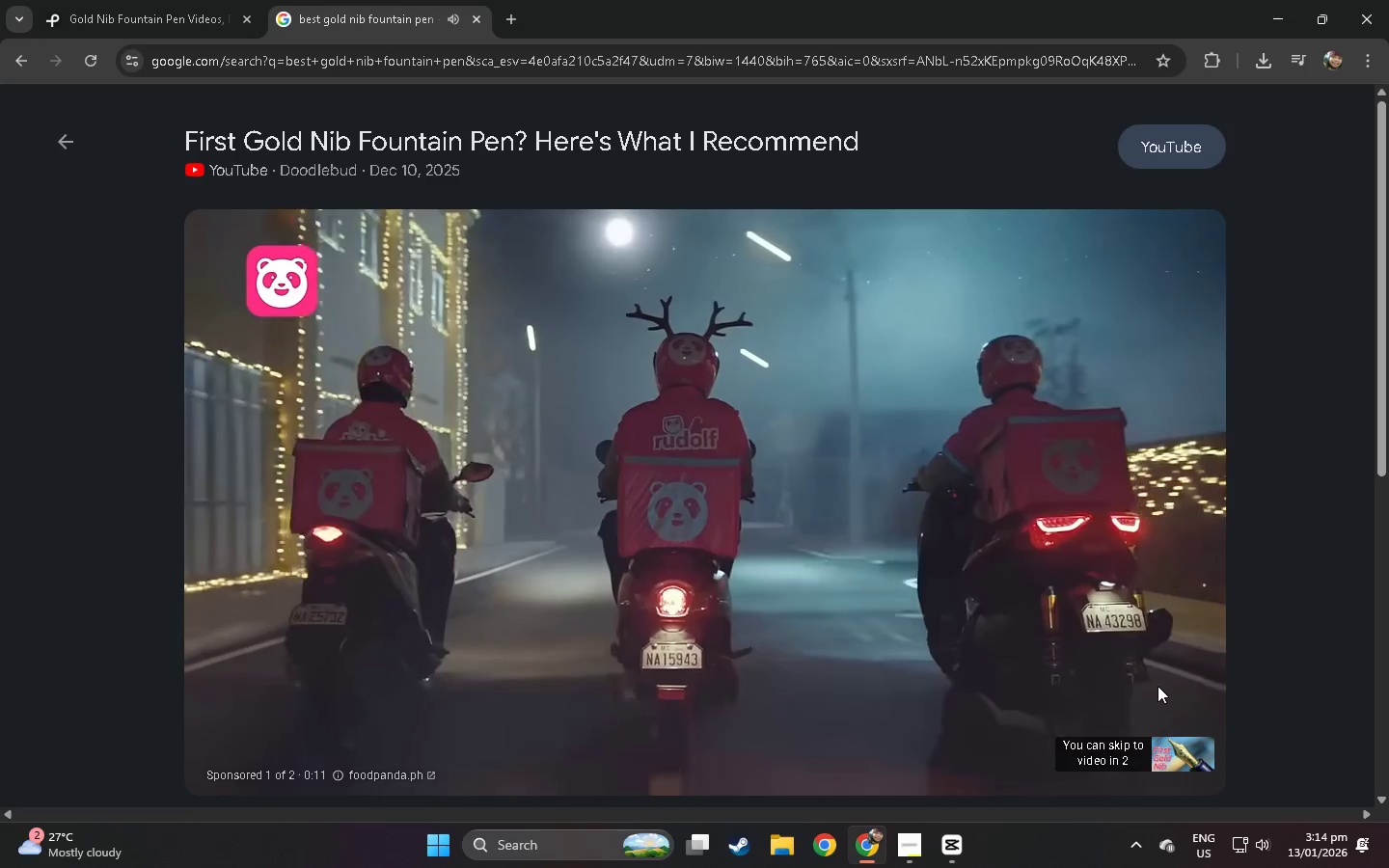 
wait(6.86)
 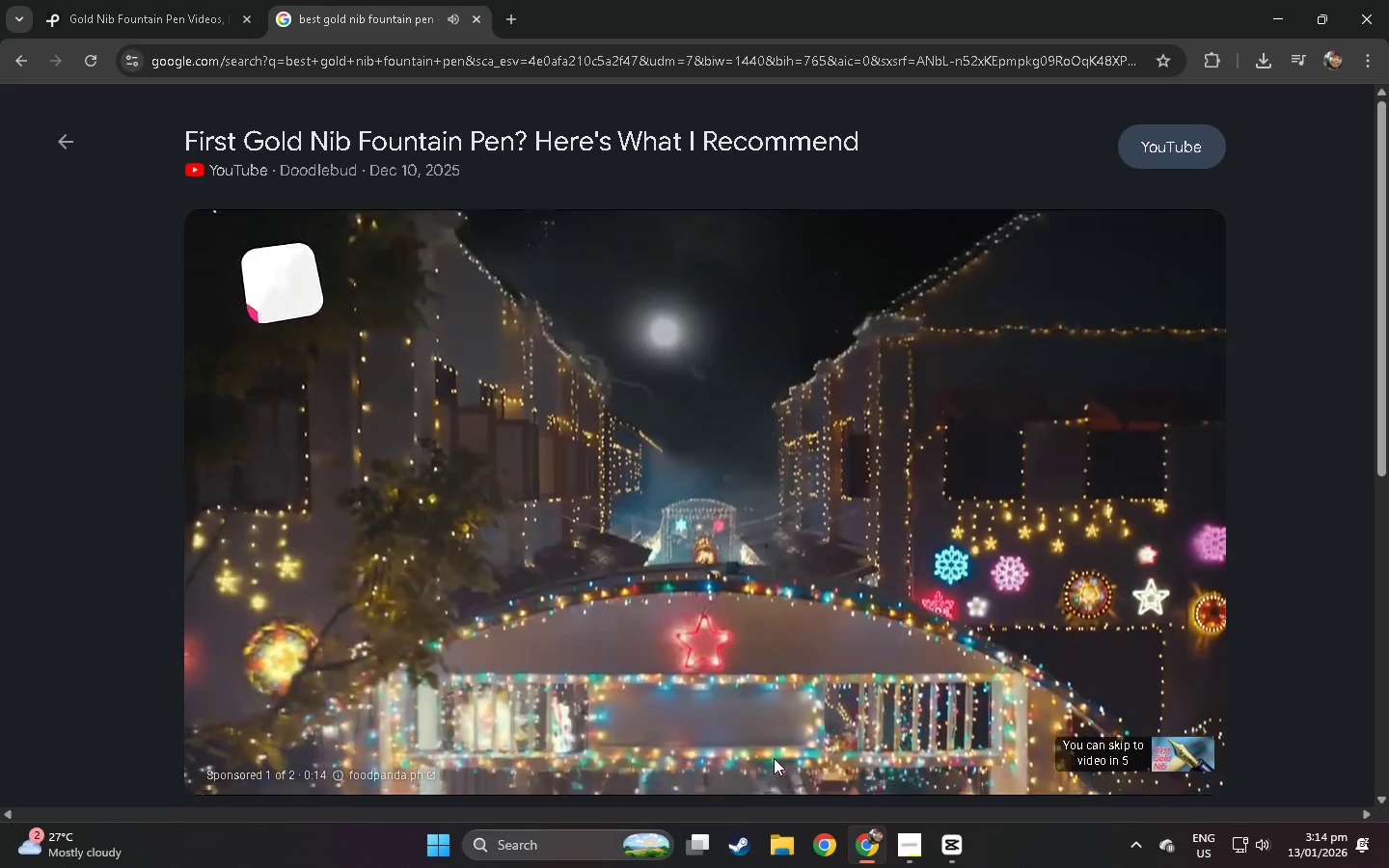 
left_click([1147, 750])
 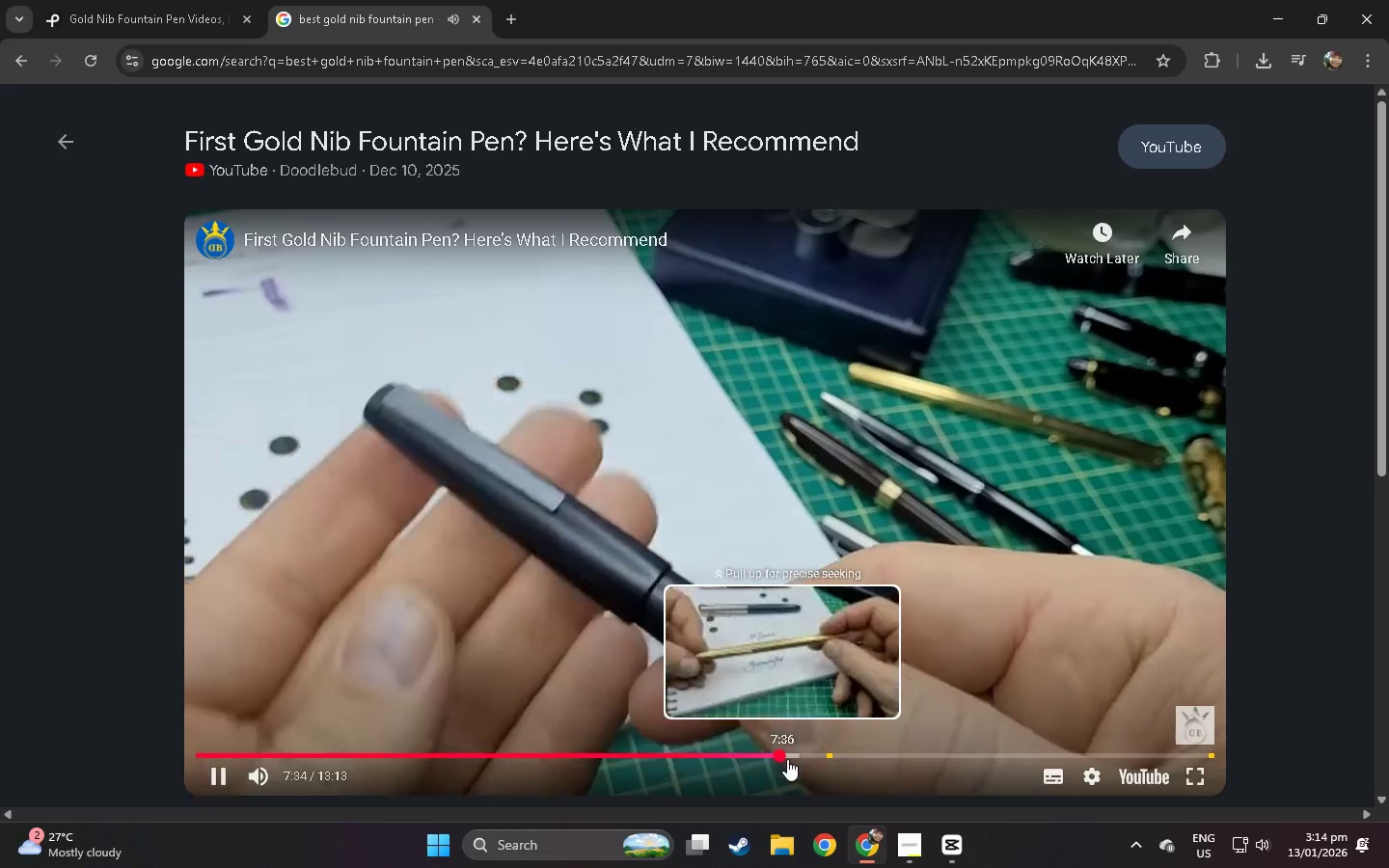 
left_click([794, 759])
 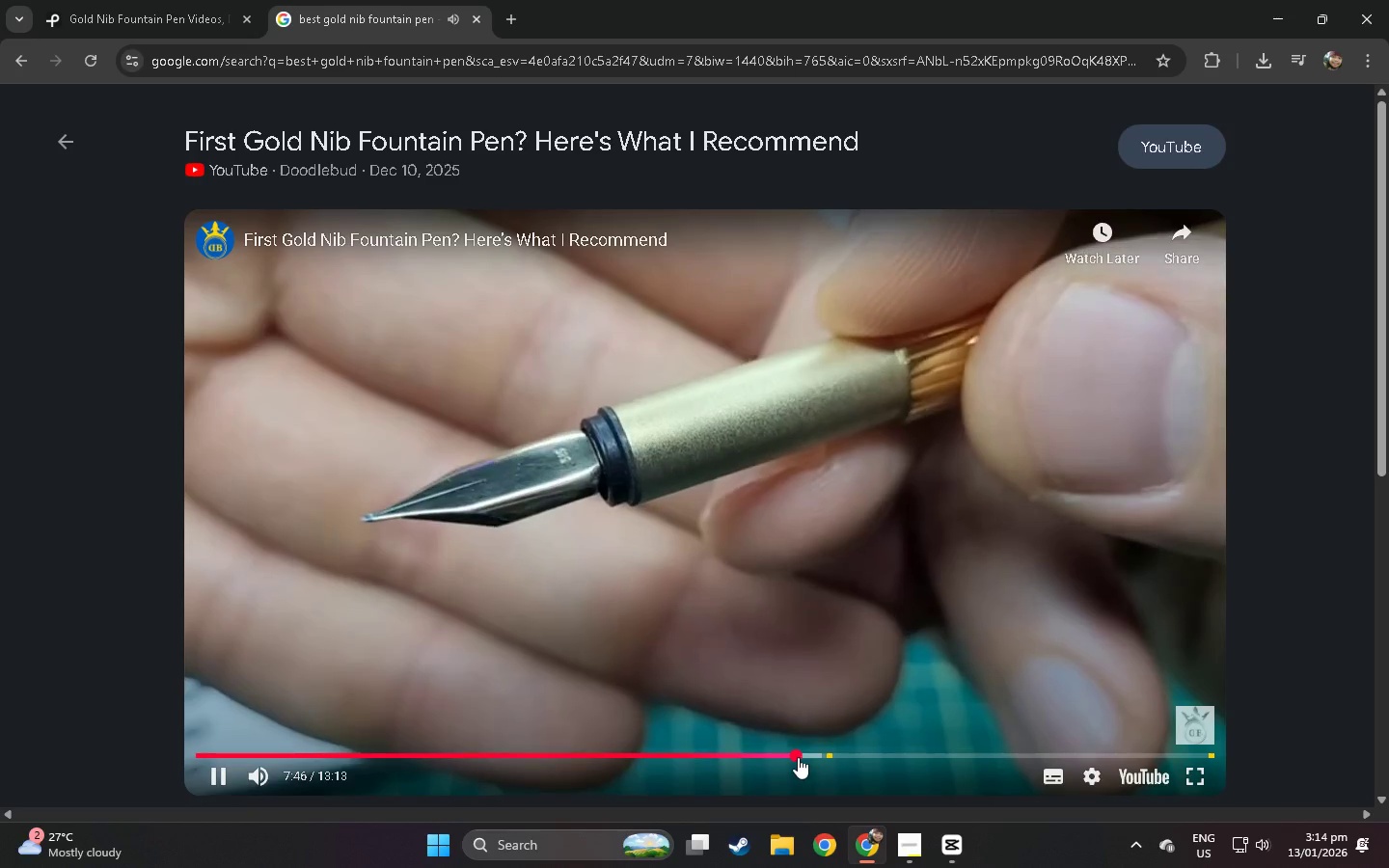 
left_click([777, 680])
 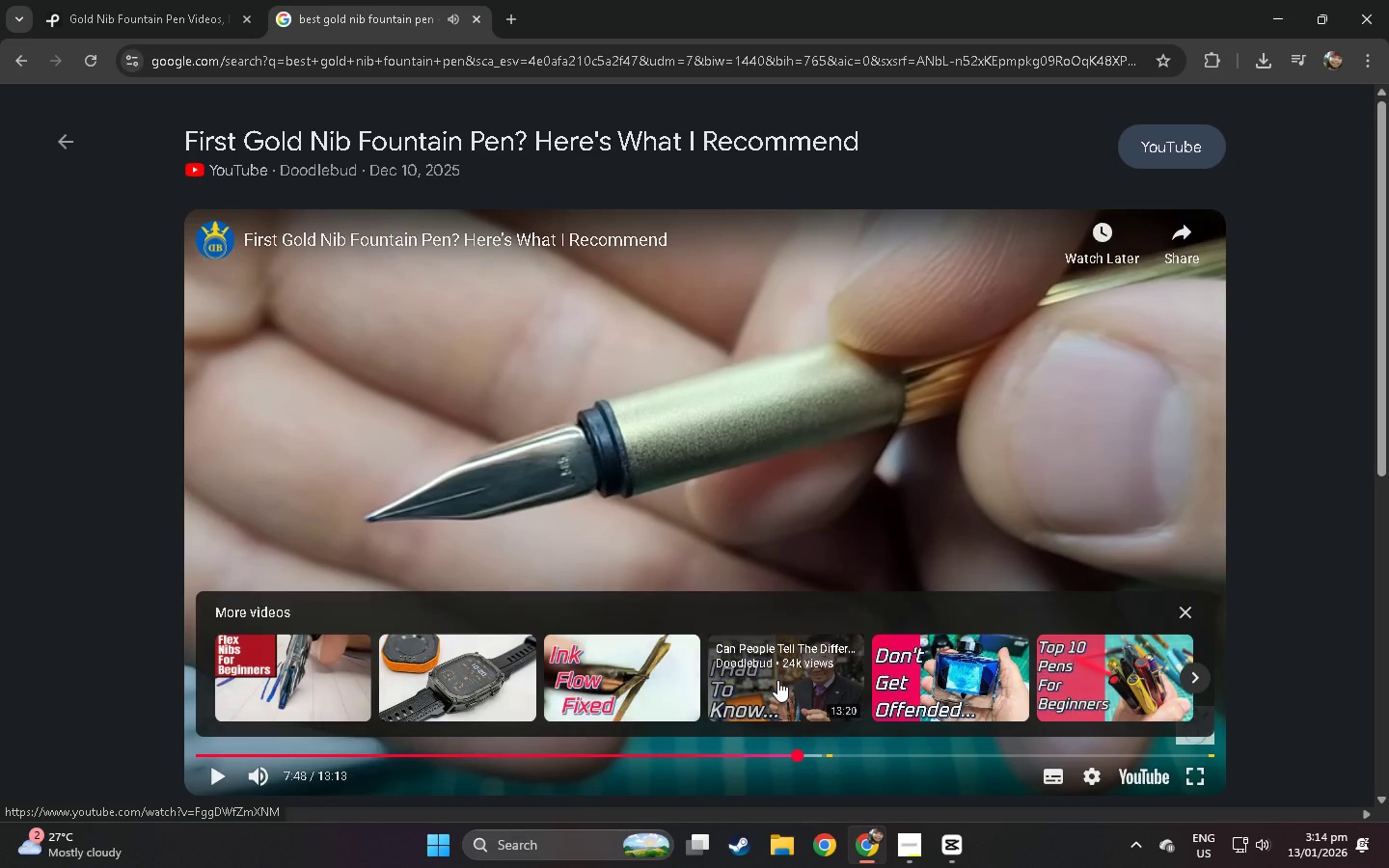 
left_click([790, 574])
 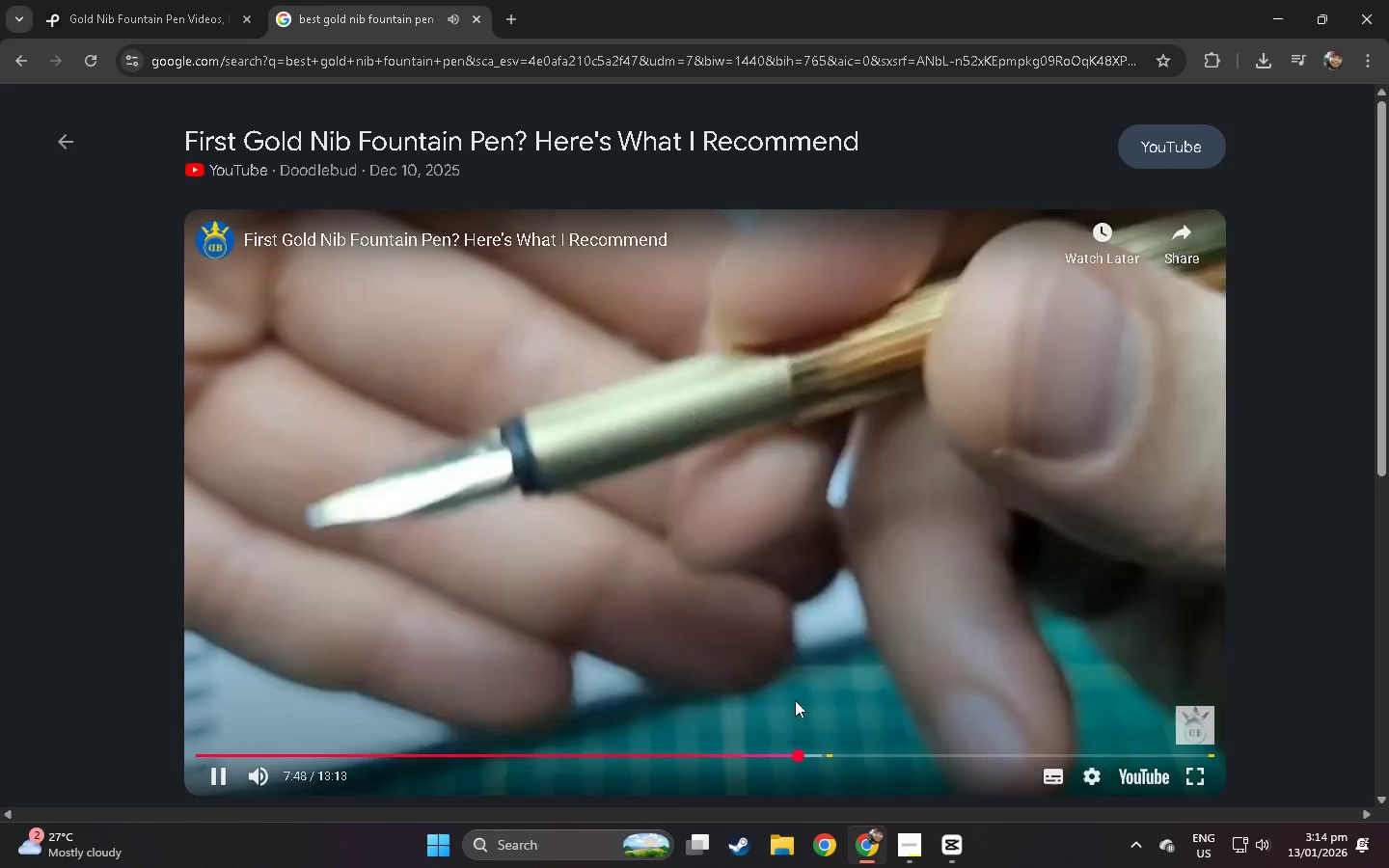 
mouse_move([821, 752])
 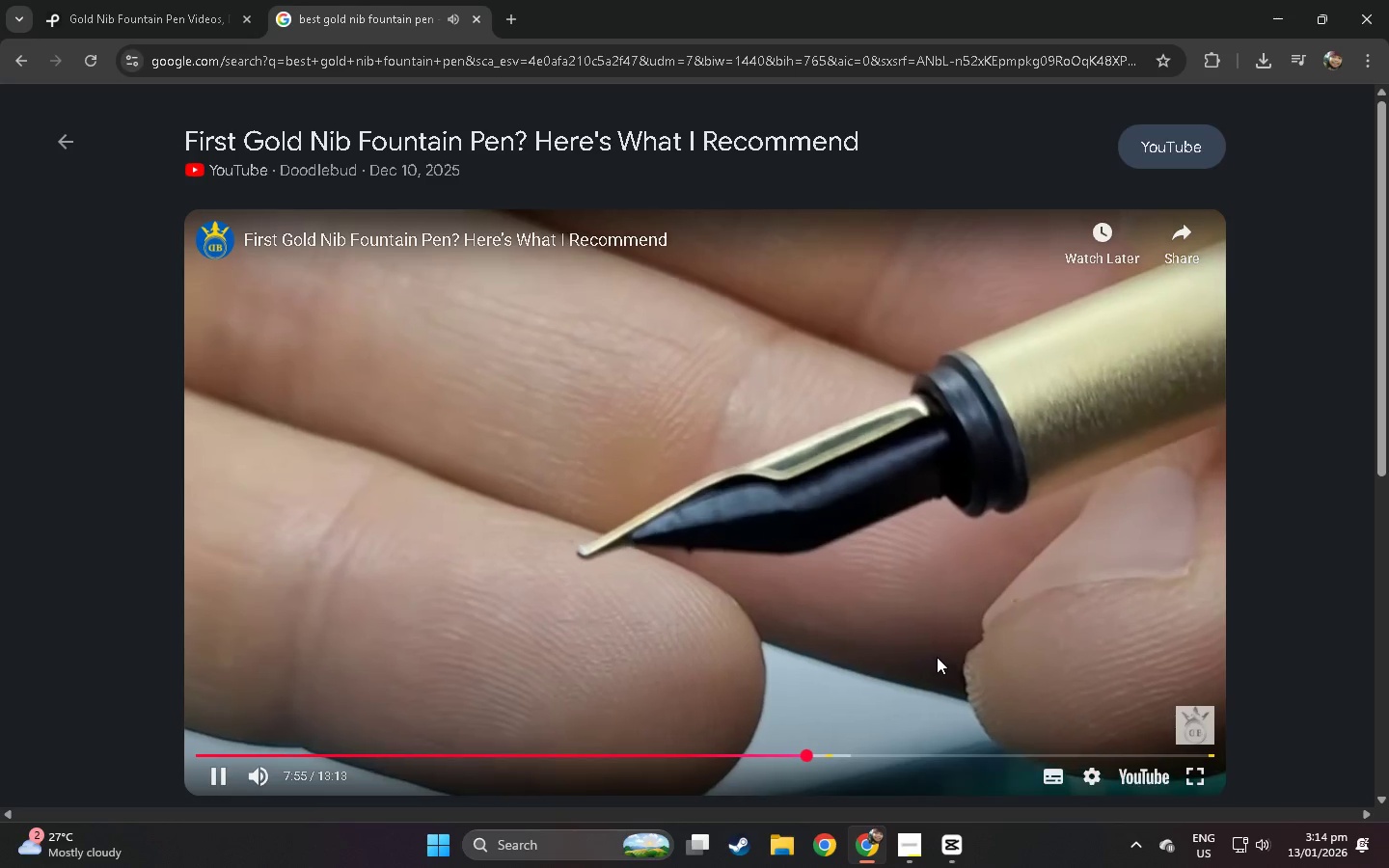 
wait(6.79)
 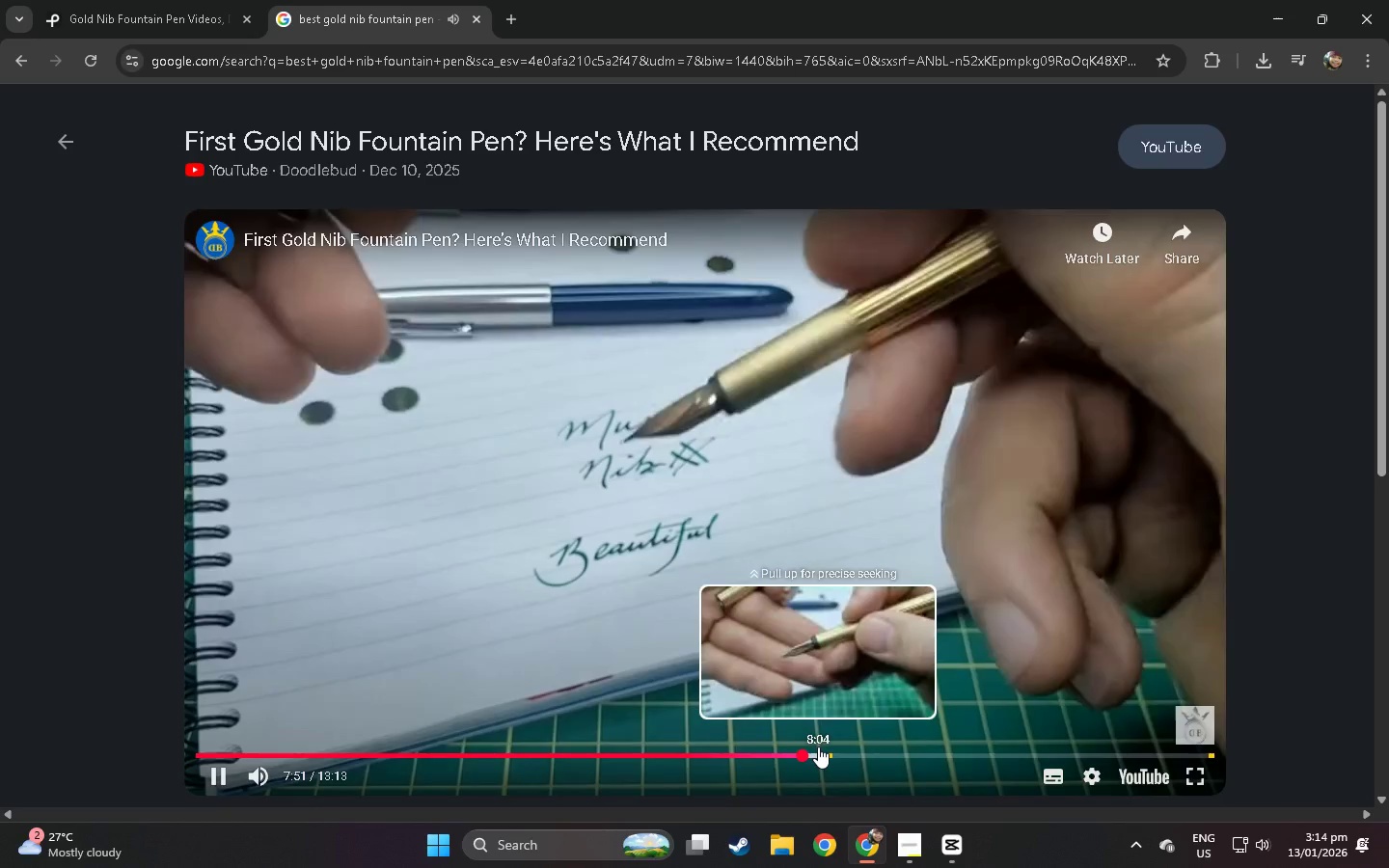 
left_click([937, 657])
 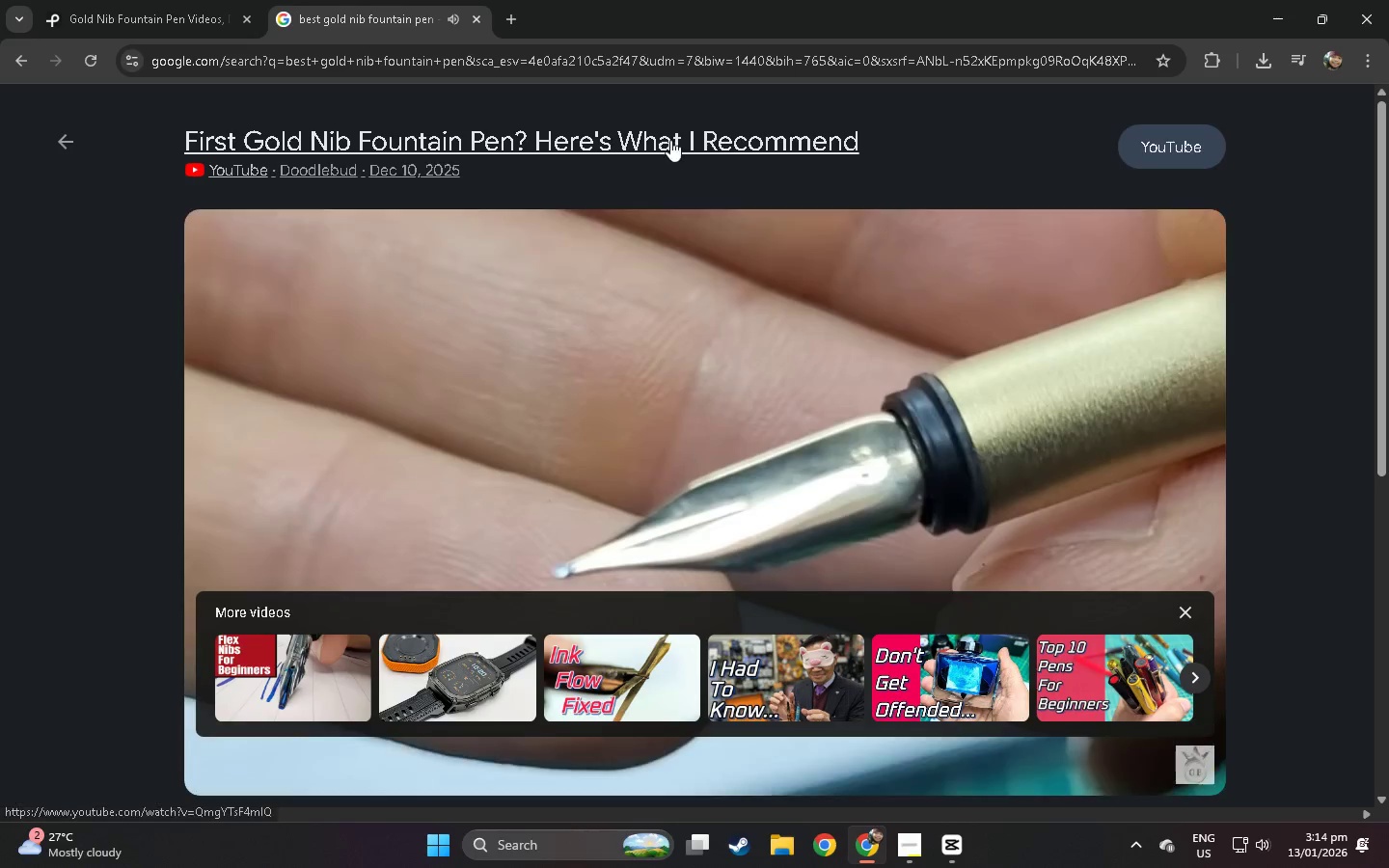 
left_click([467, 154])
 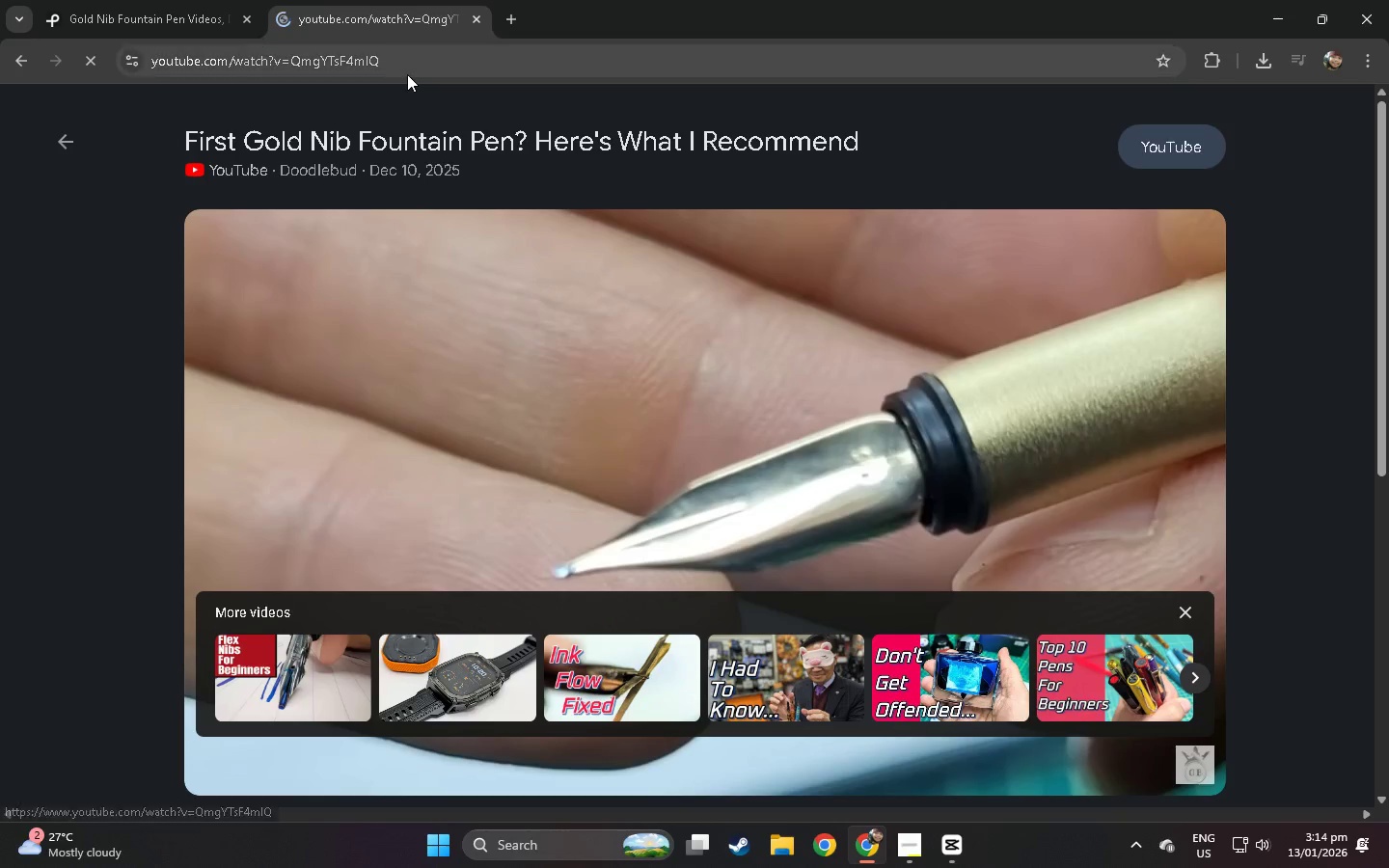 
left_click([407, 74])
 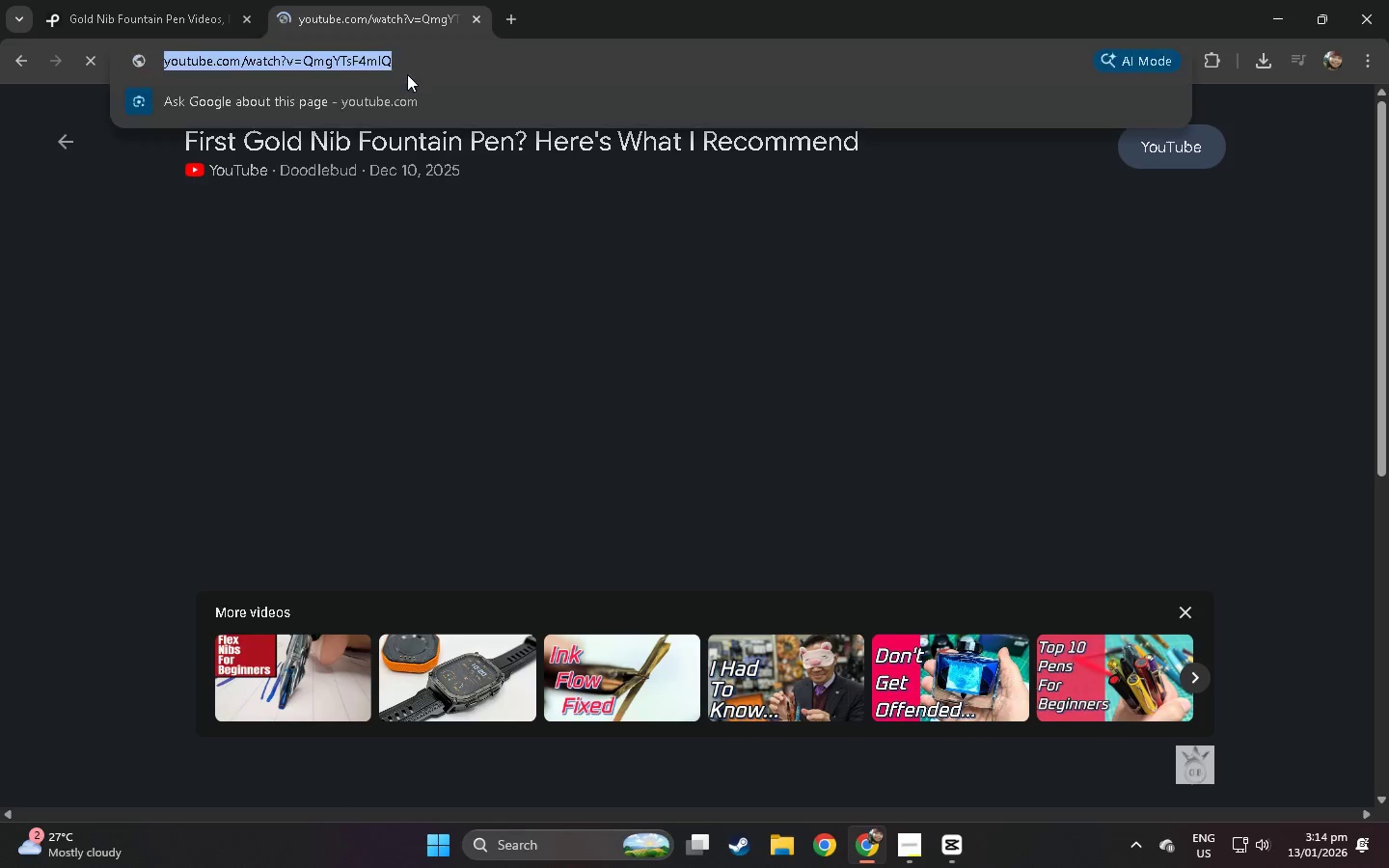 
key(Control+ControlLeft)
 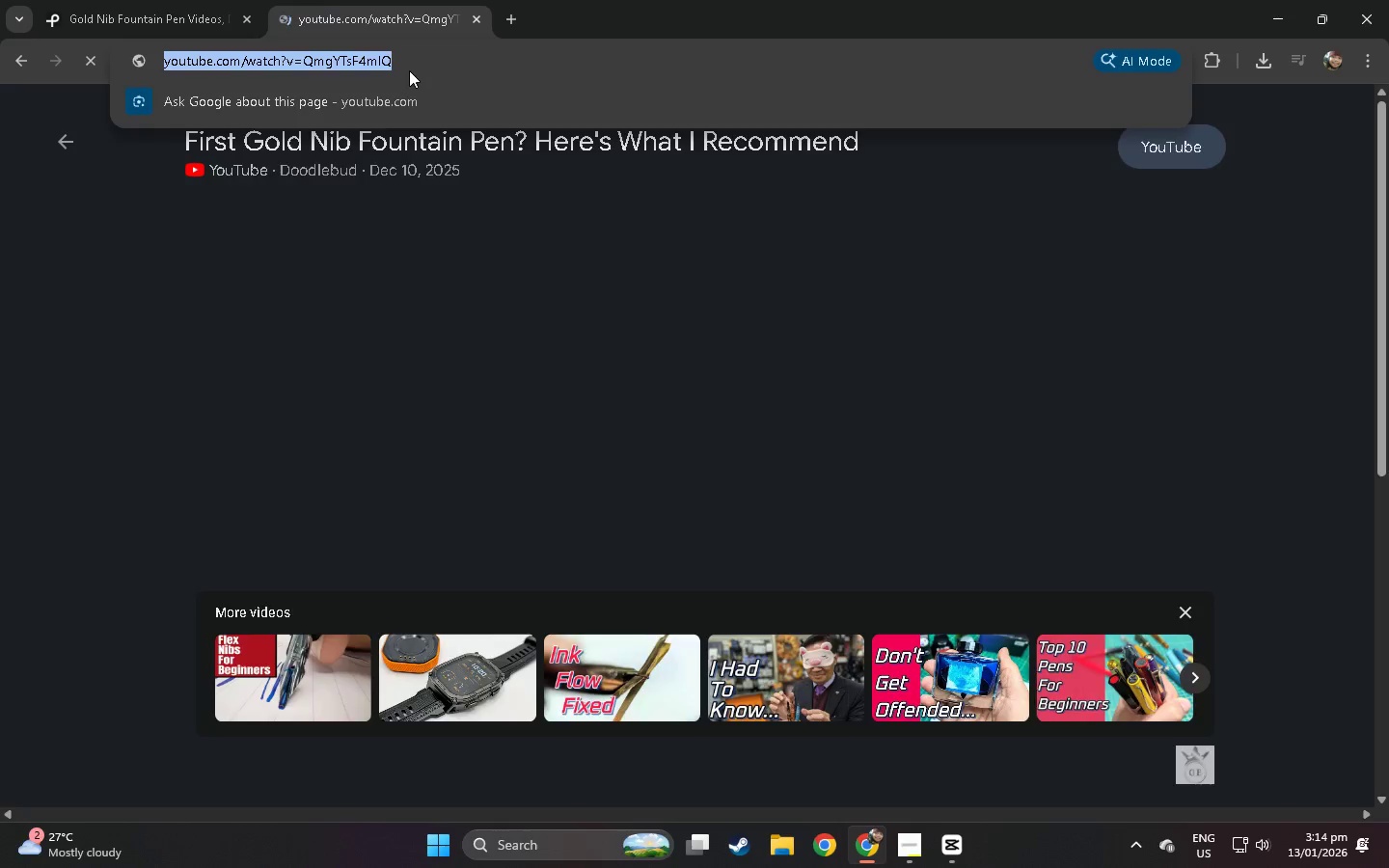 
key(Control+C)
 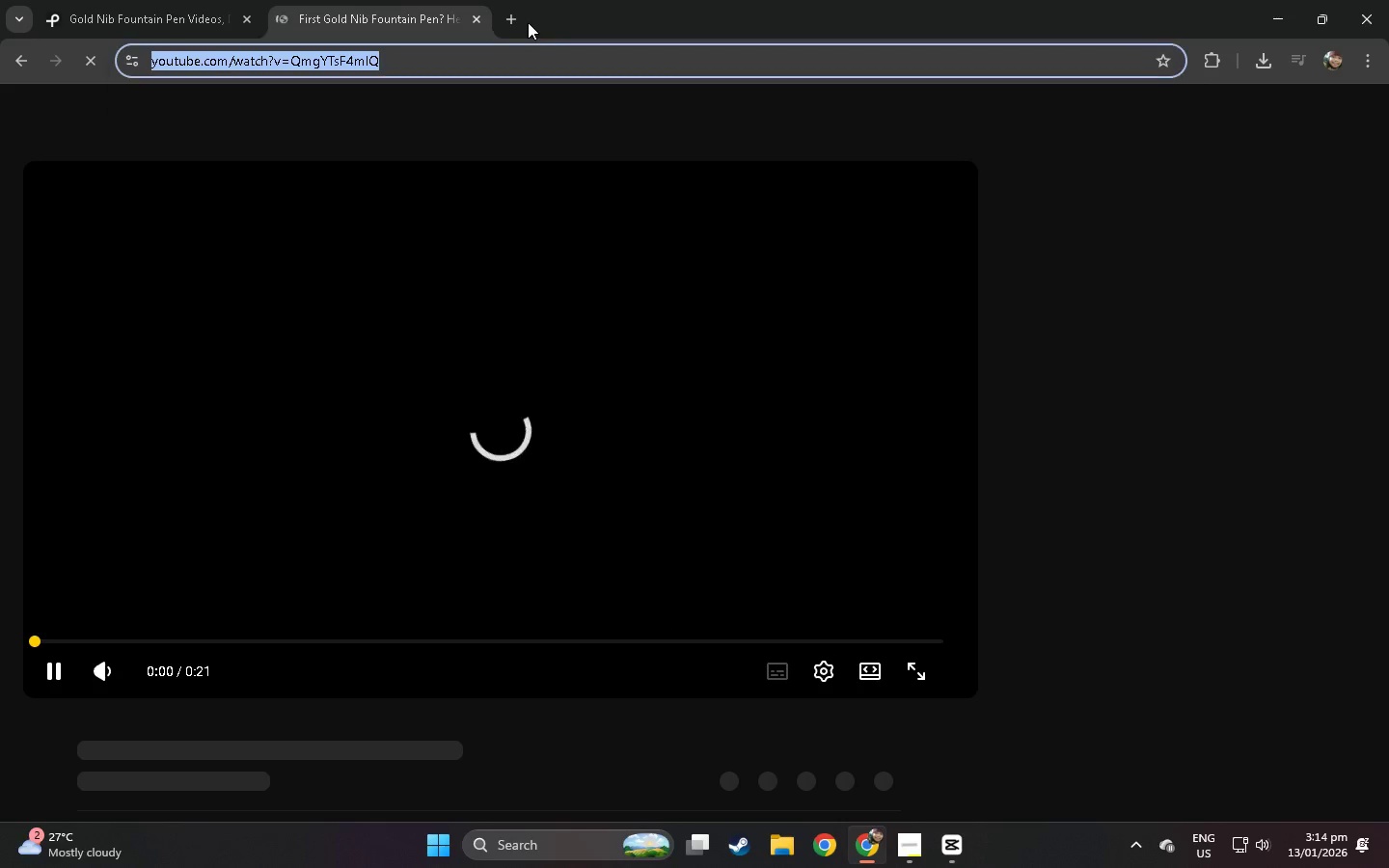 
double_click([512, 18])
 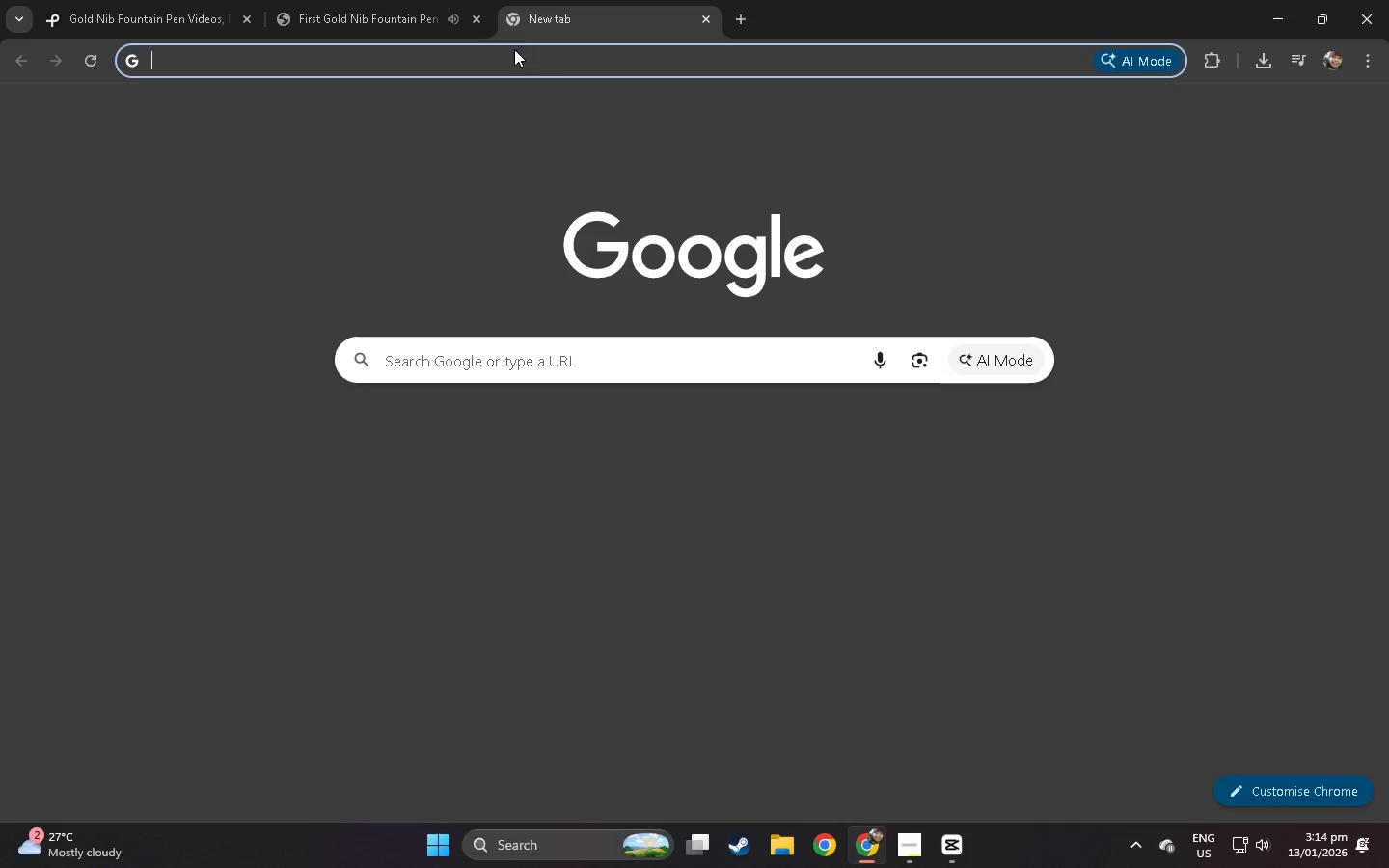 
triple_click([514, 50])
 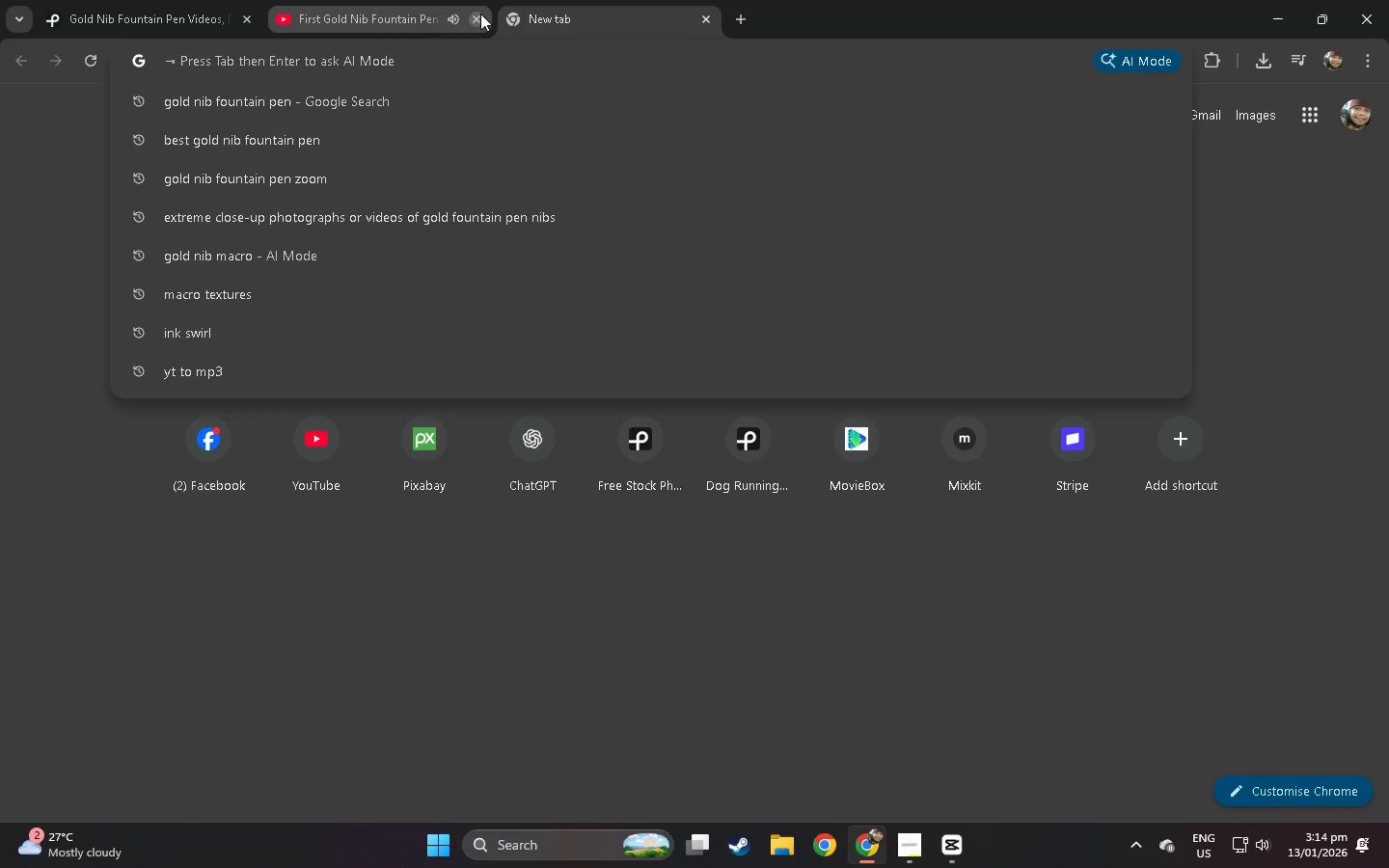 
left_click([479, 15])
 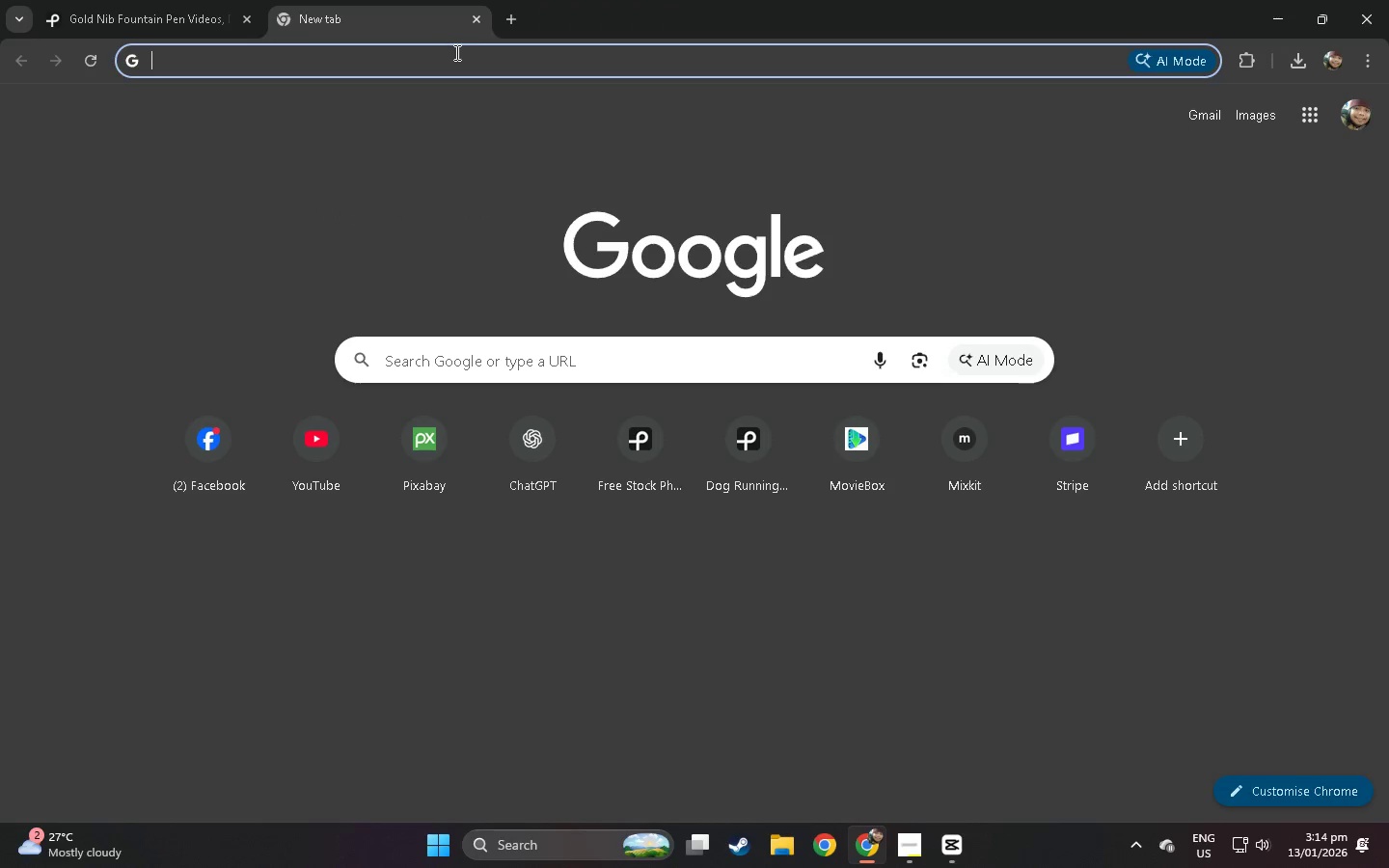 
type(yt to)
 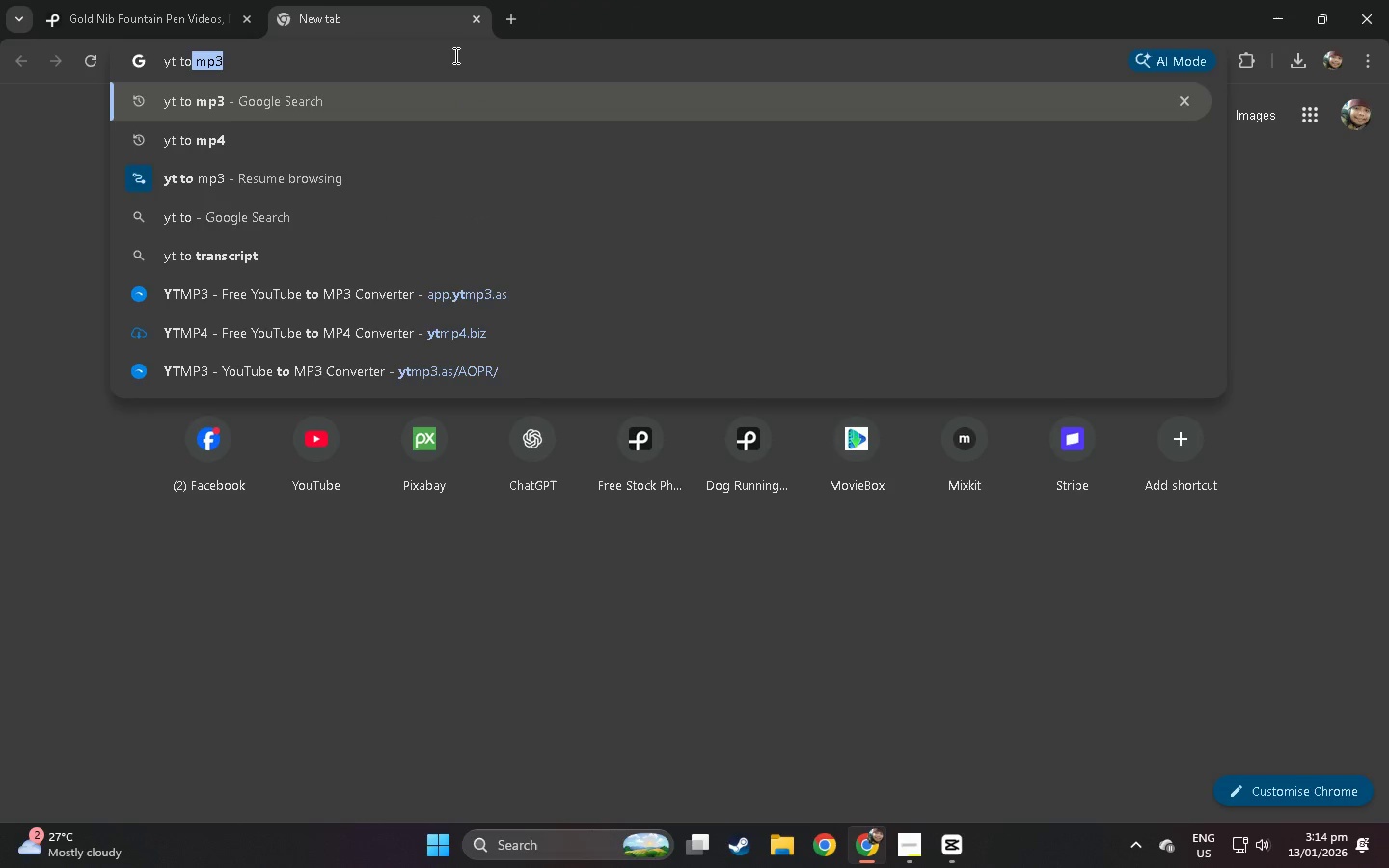 
key(ArrowDown)
 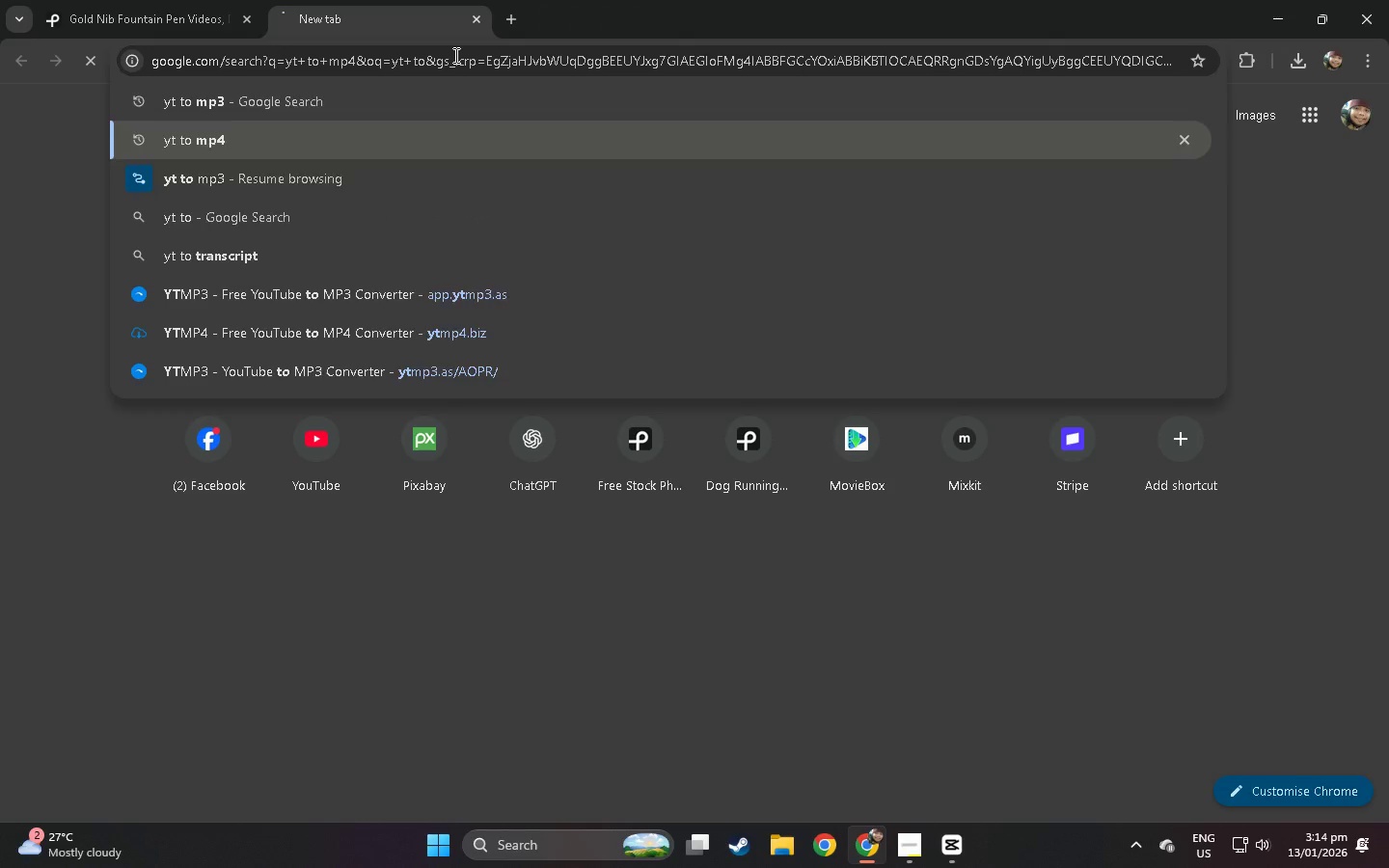 
key(Enter)
 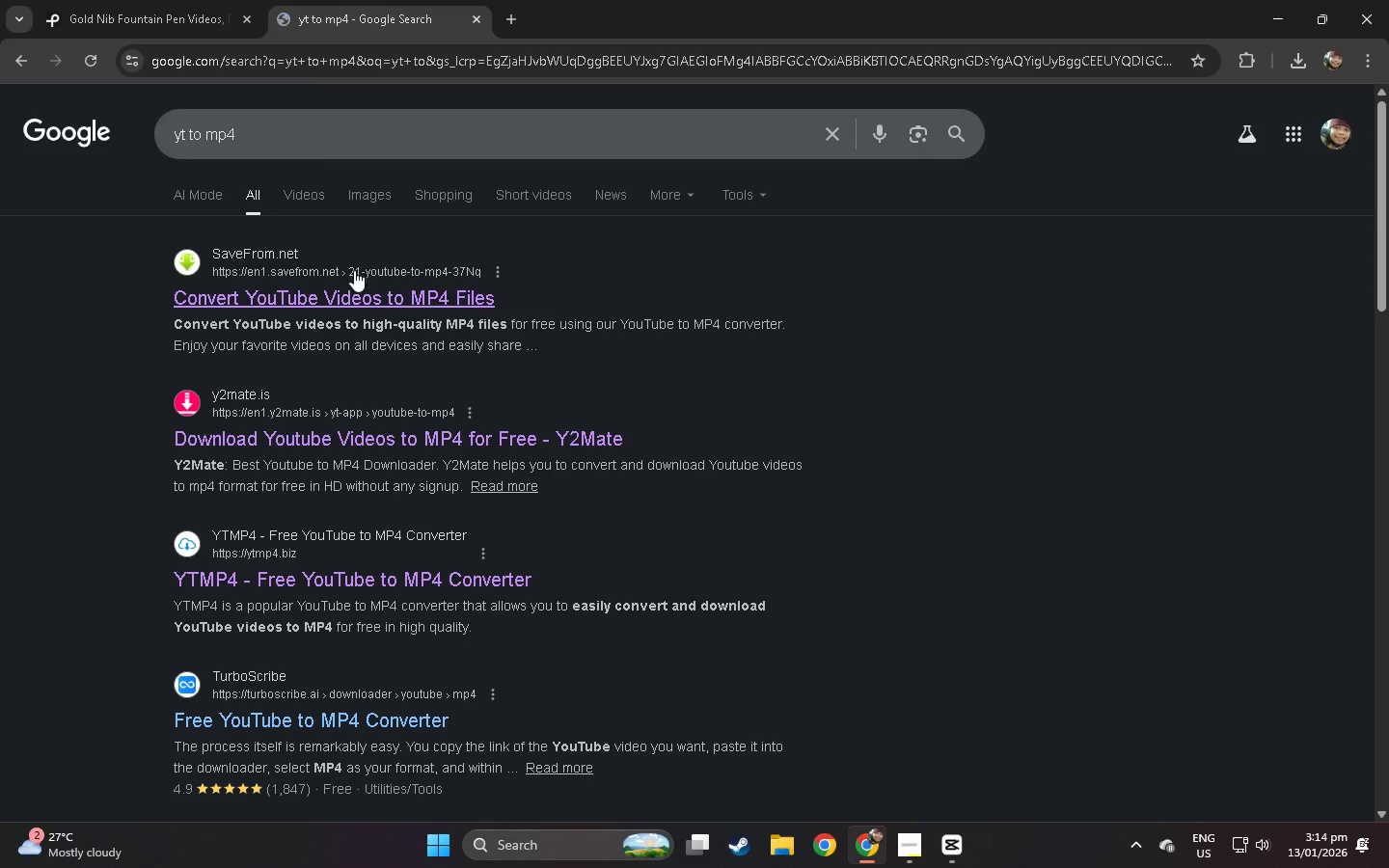 
left_click([352, 283])
 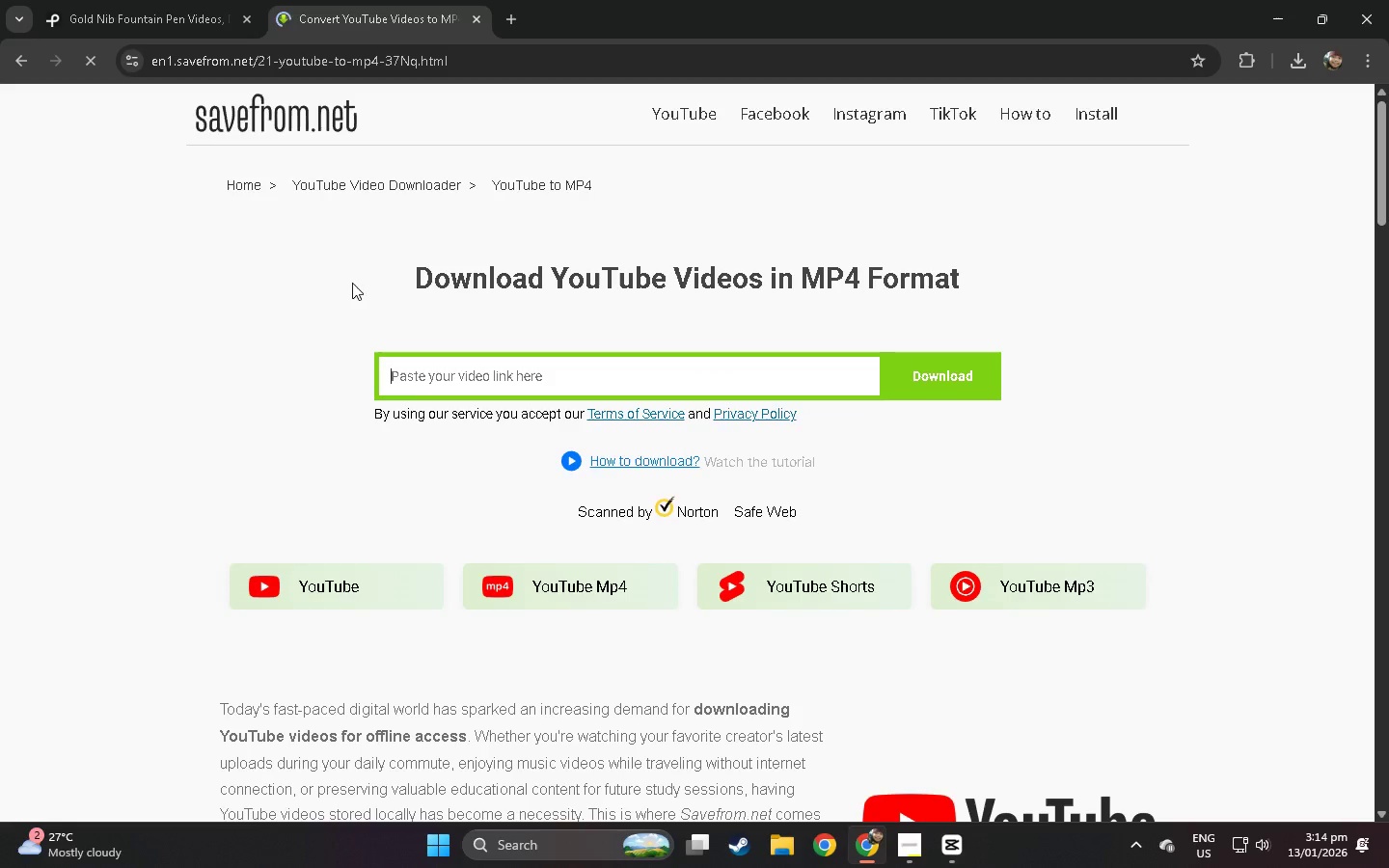 
left_click([477, 368])
 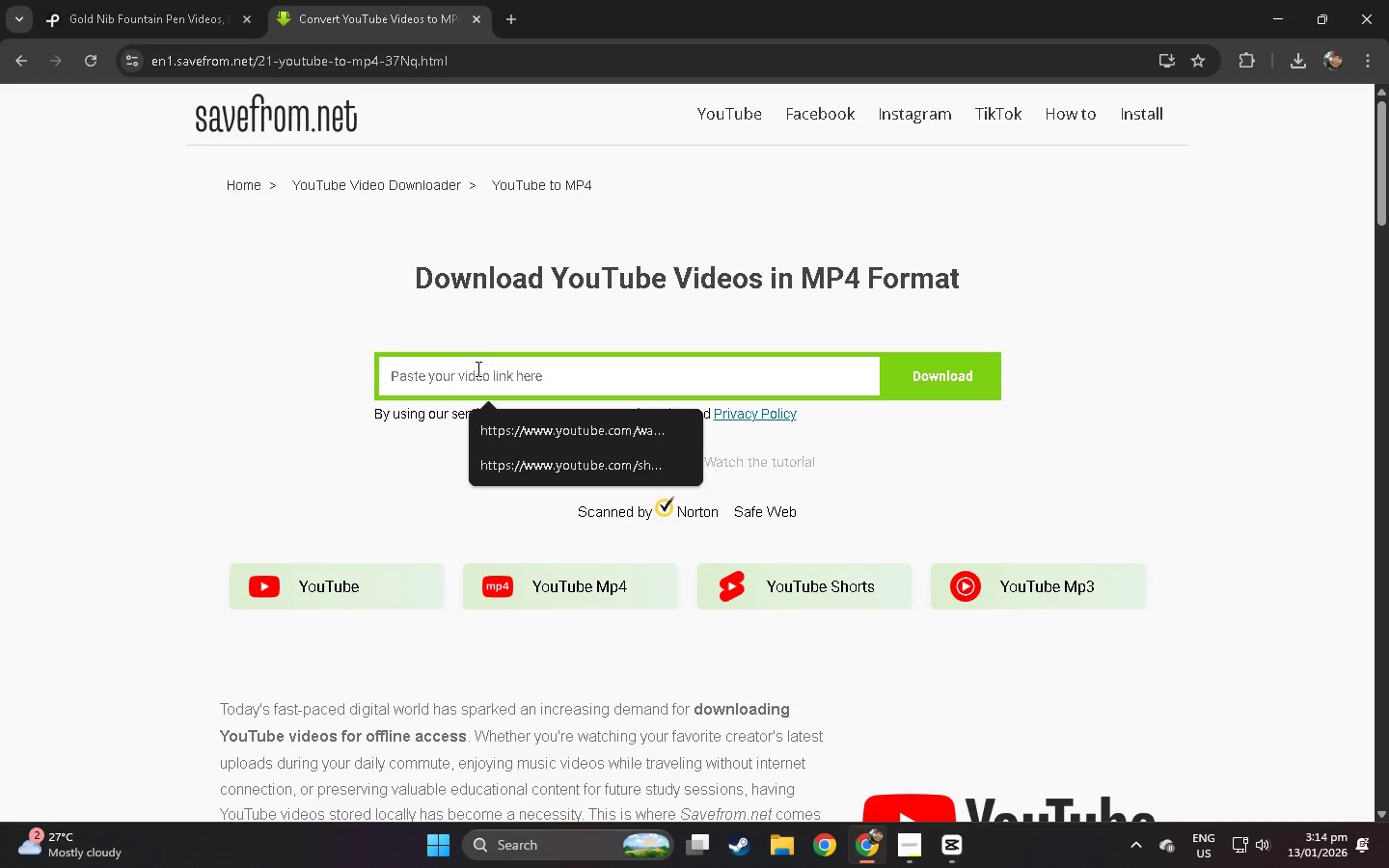 
key(Control+ControlLeft)
 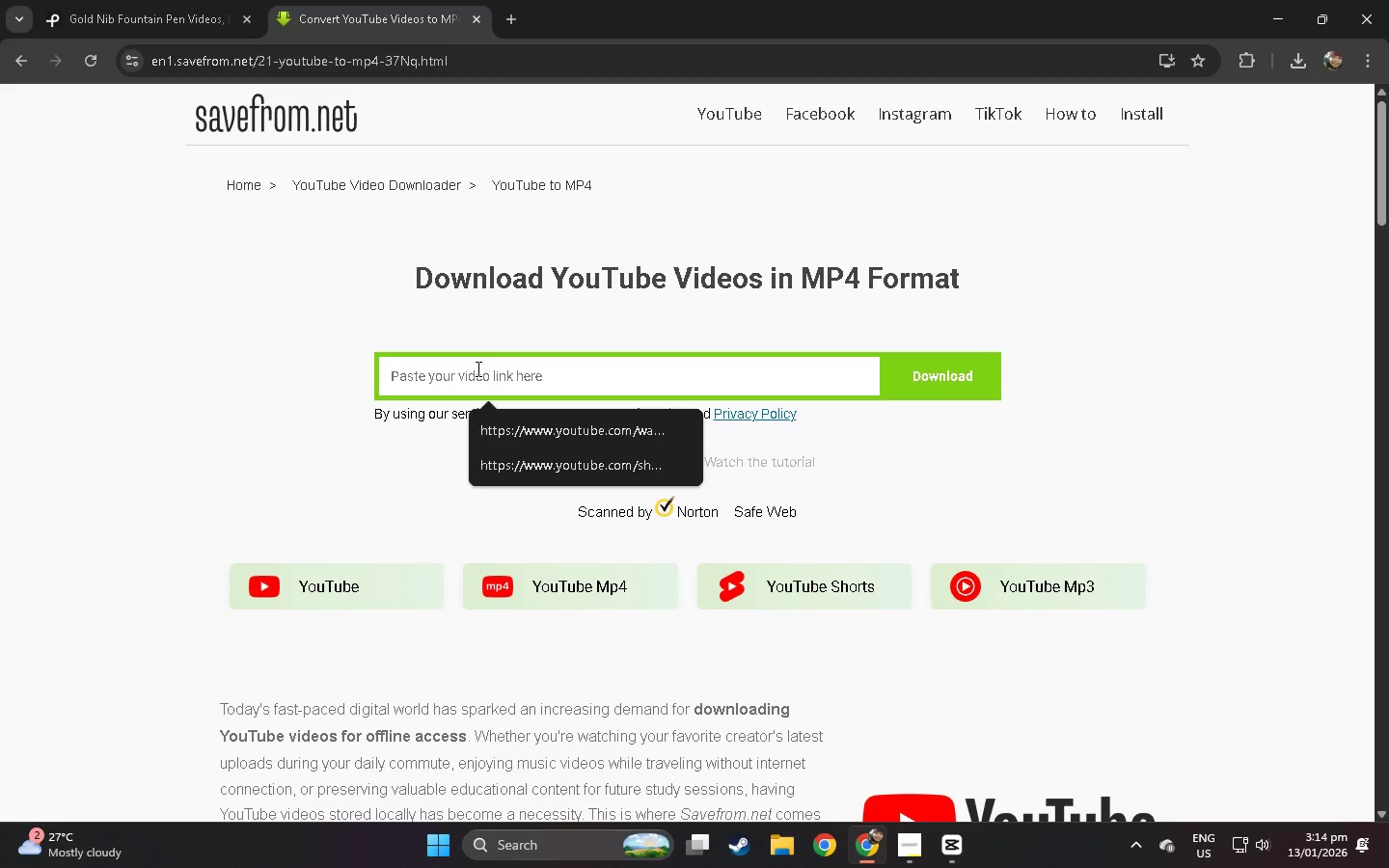 
key(Control+V)
 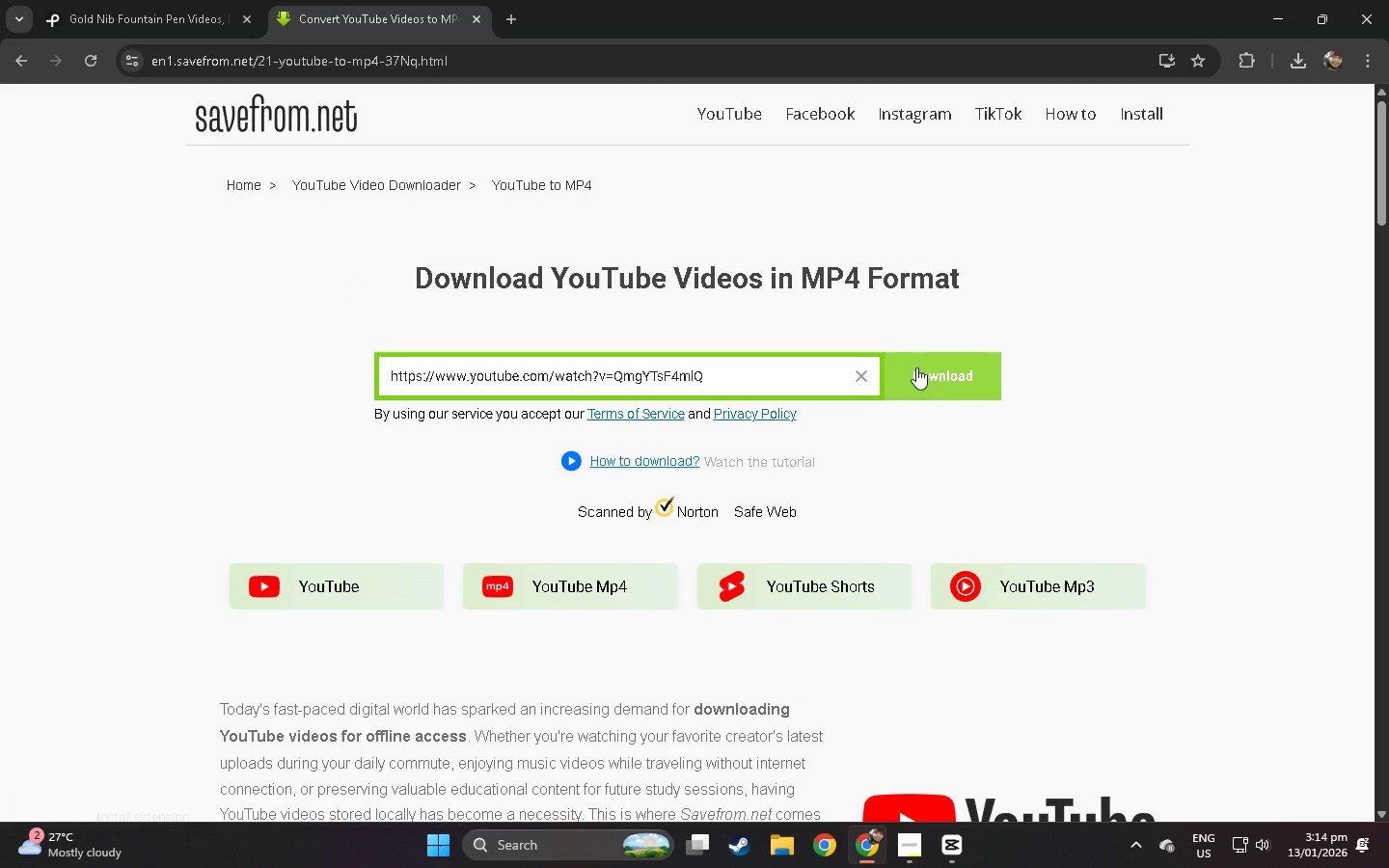 
left_click([932, 367])
 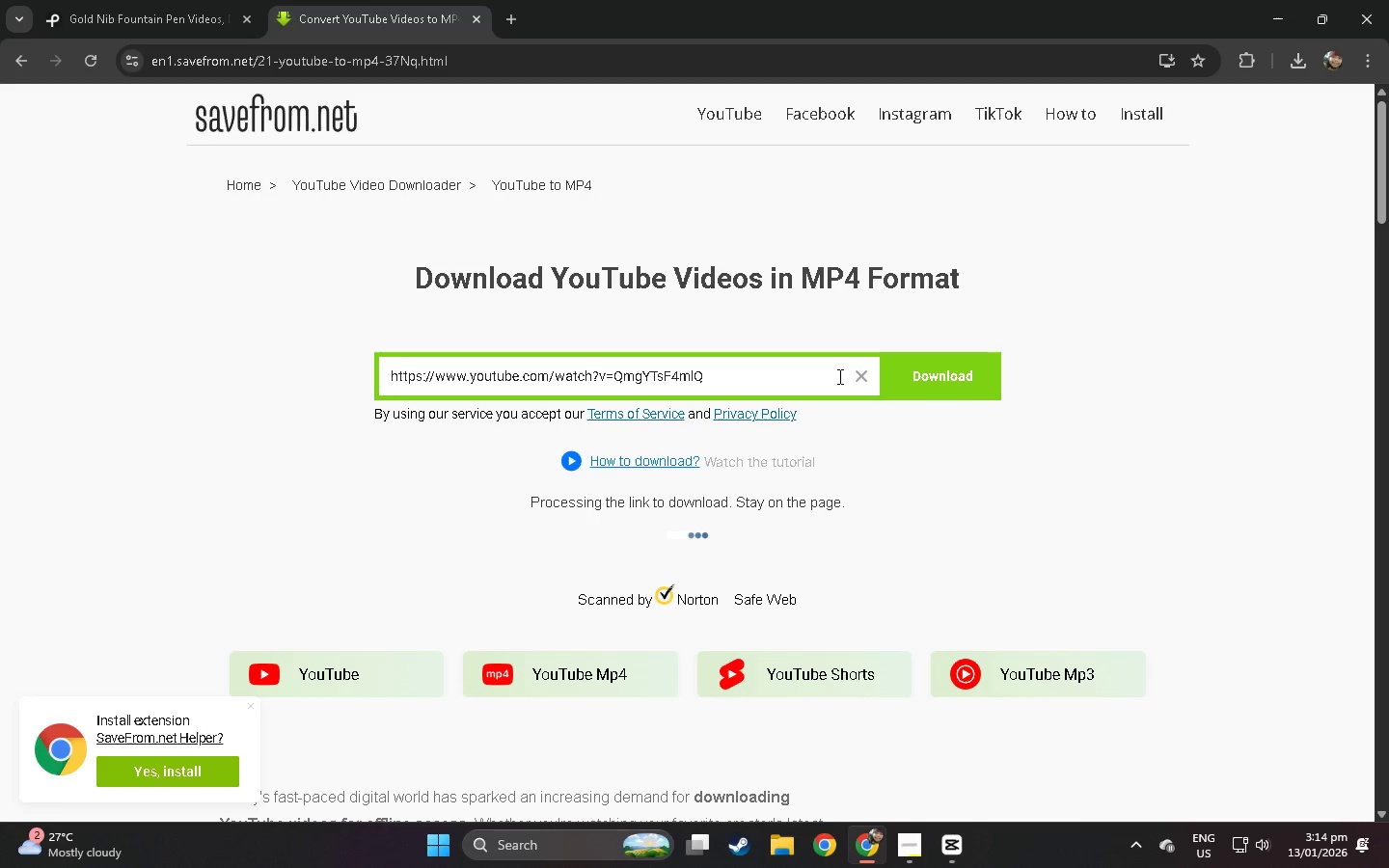 
wait(6.67)
 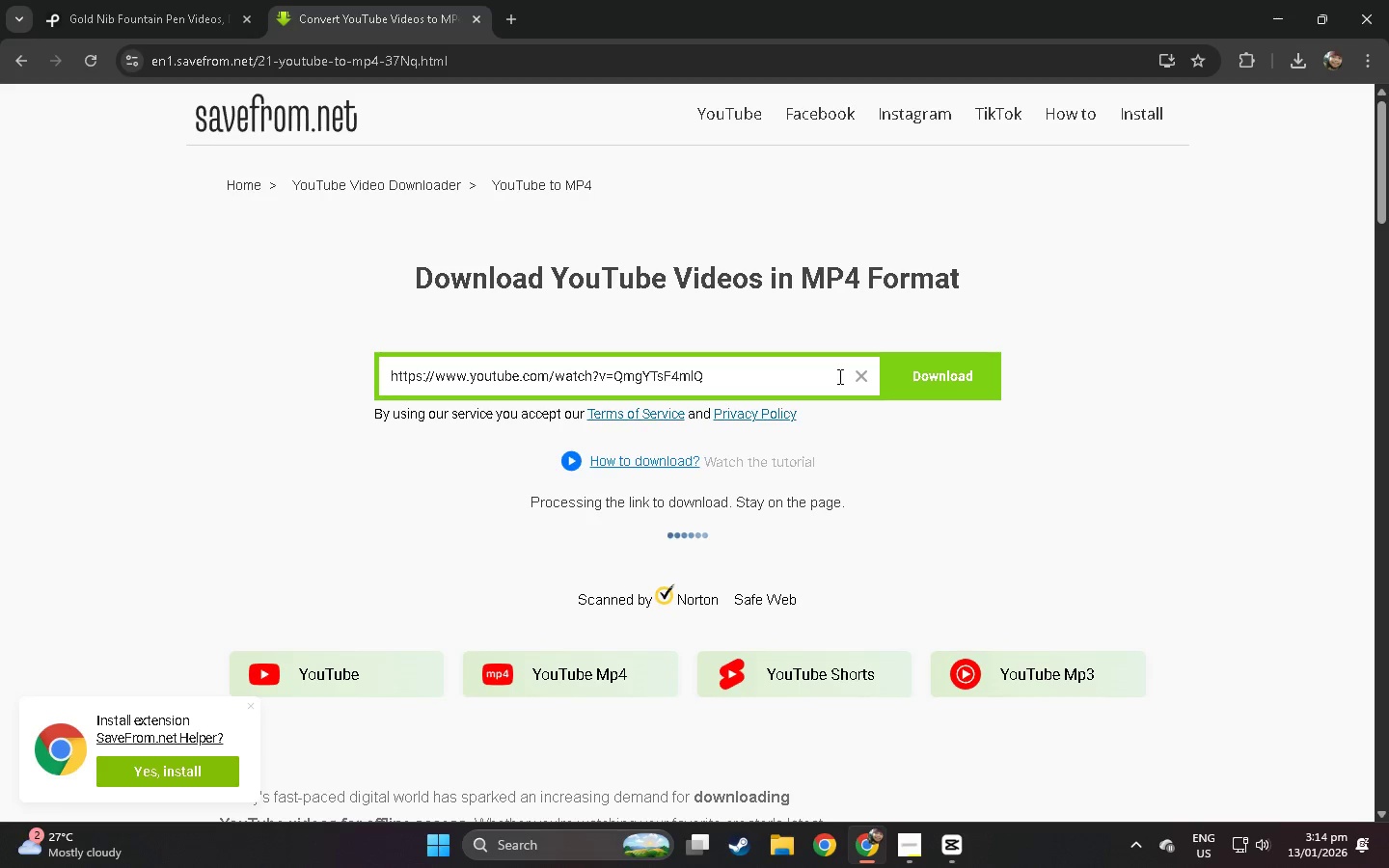 
left_click([703, 594])
 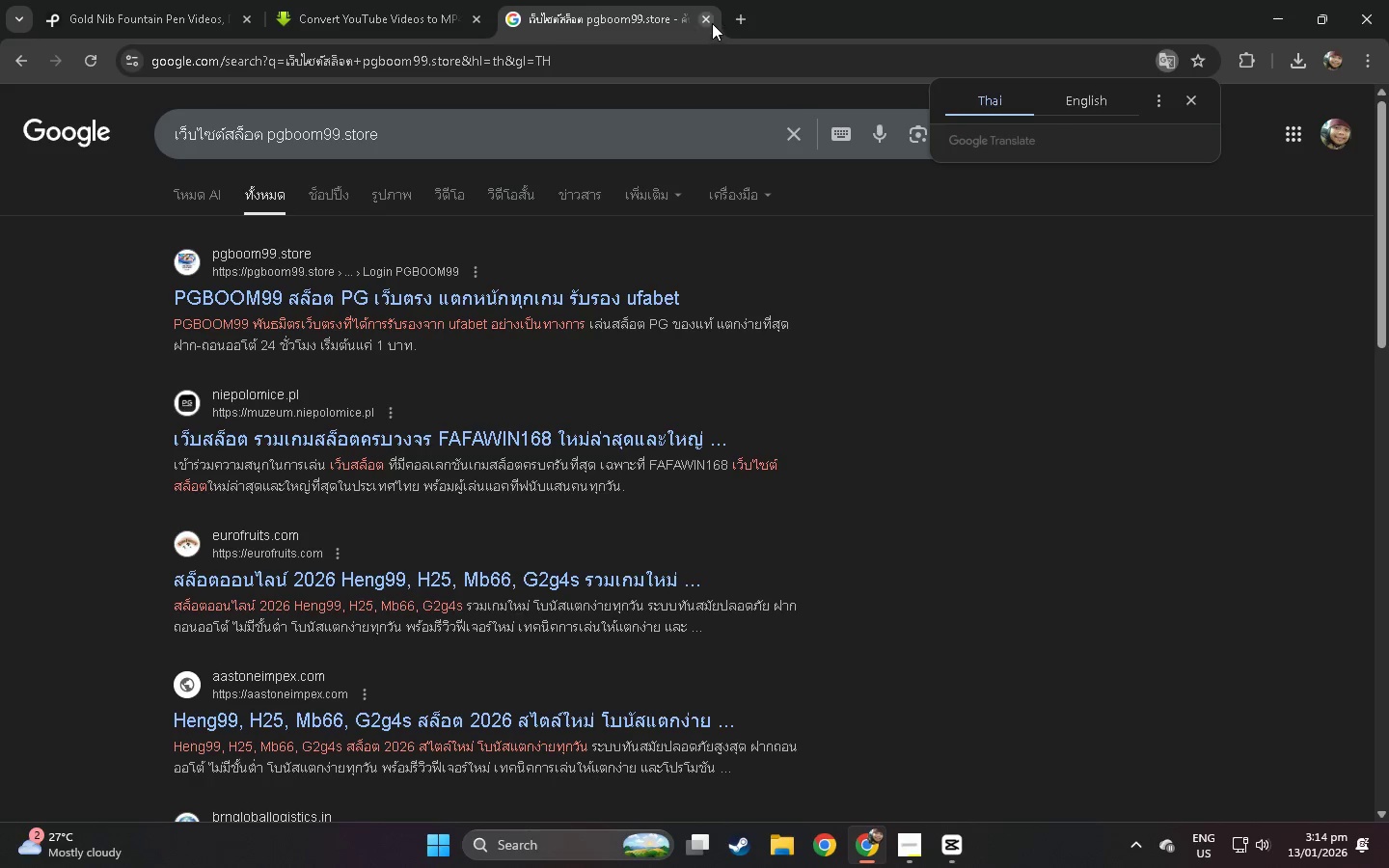 
left_click([712, 18])
 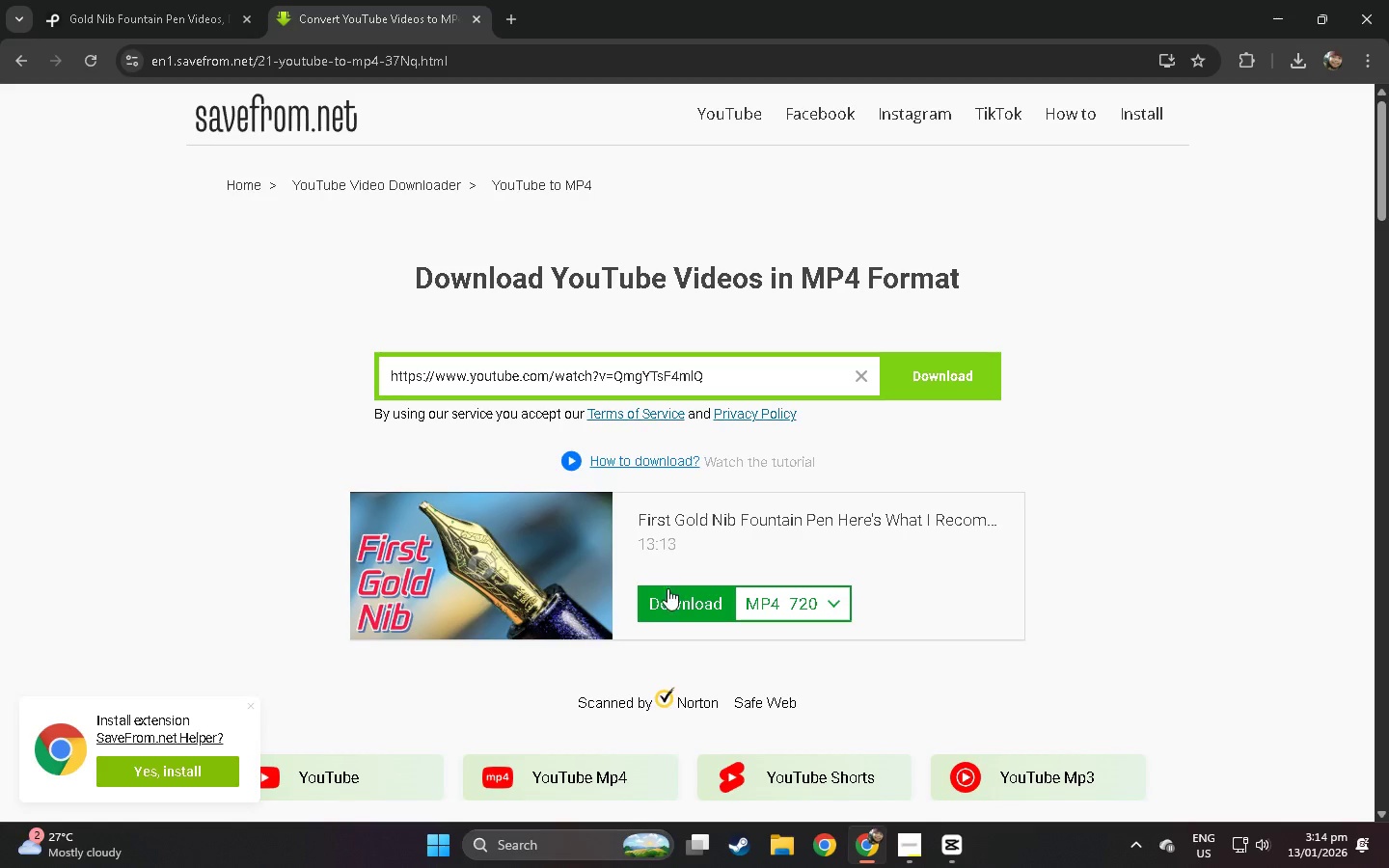 
left_click([672, 610])
 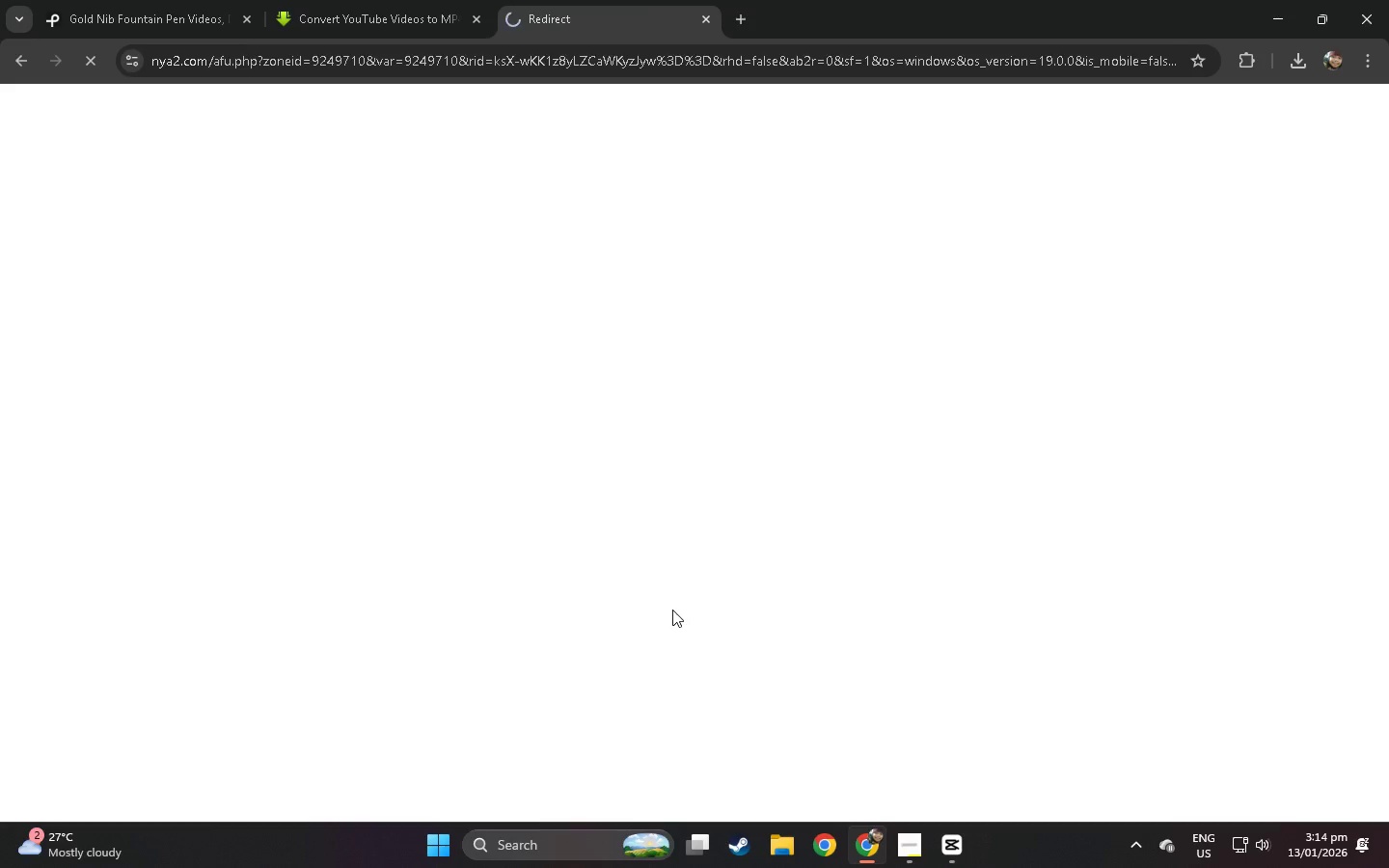 
key(Control+ControlLeft)
 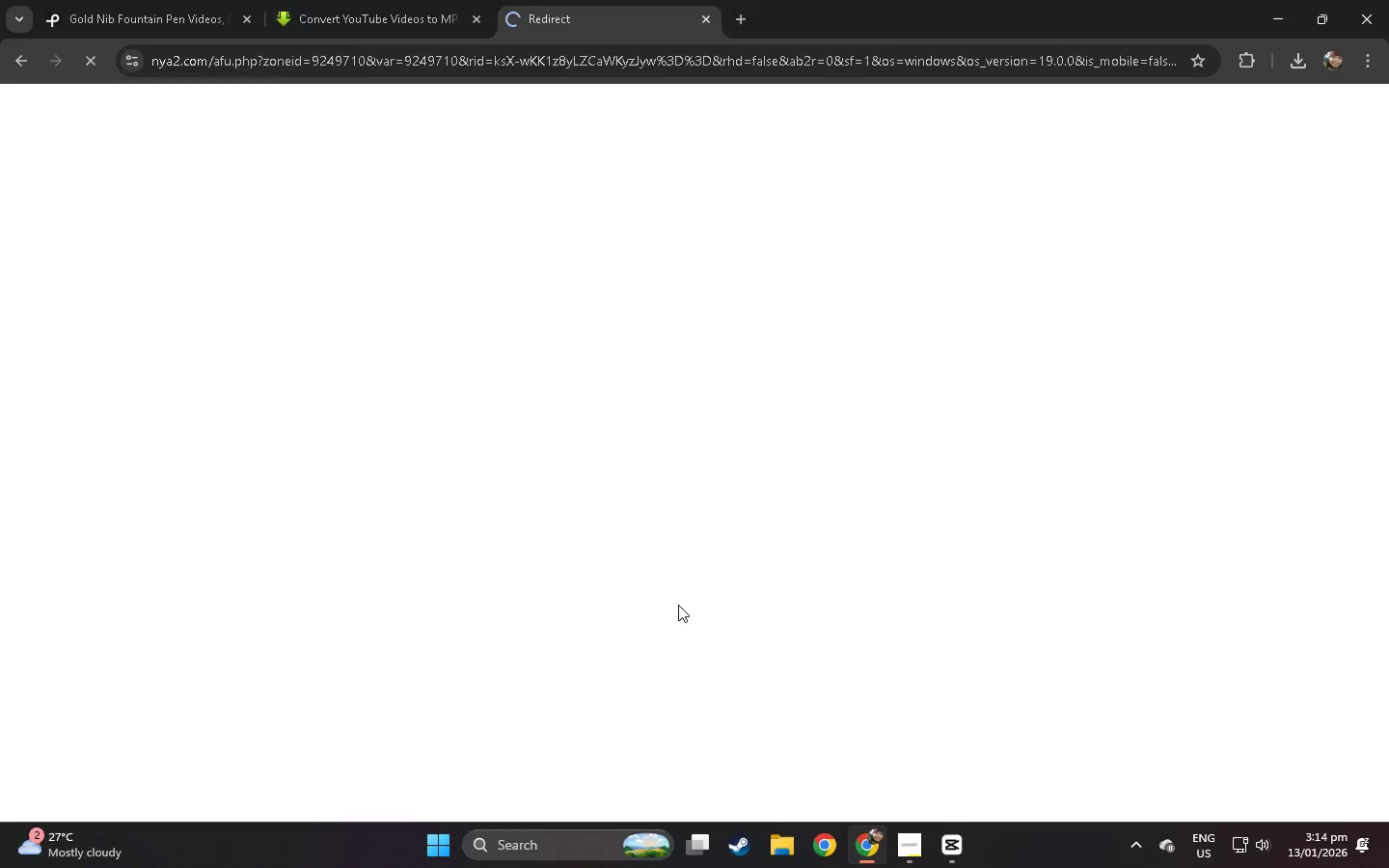 
key(Control+W)
 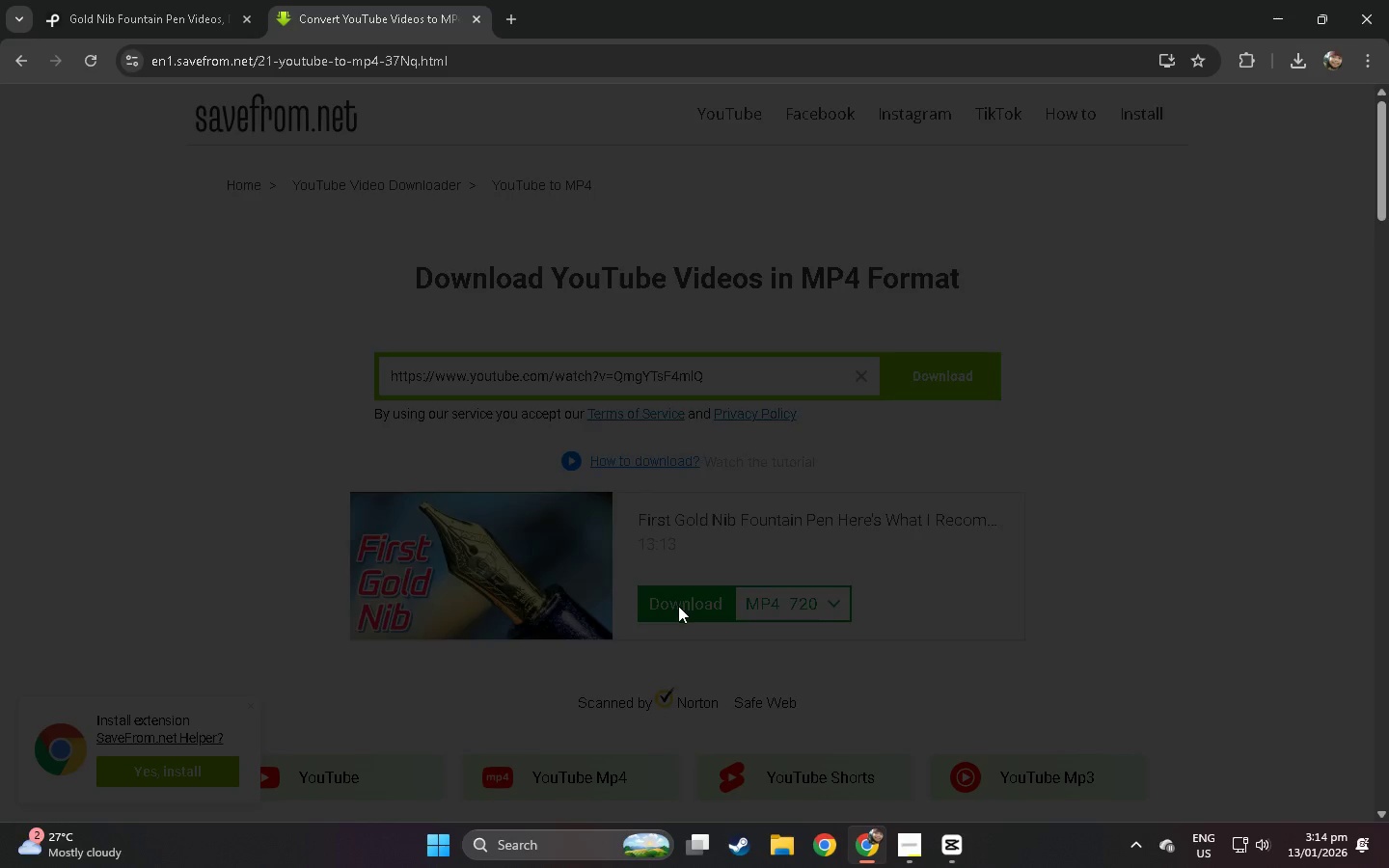 
left_click([678, 606])
 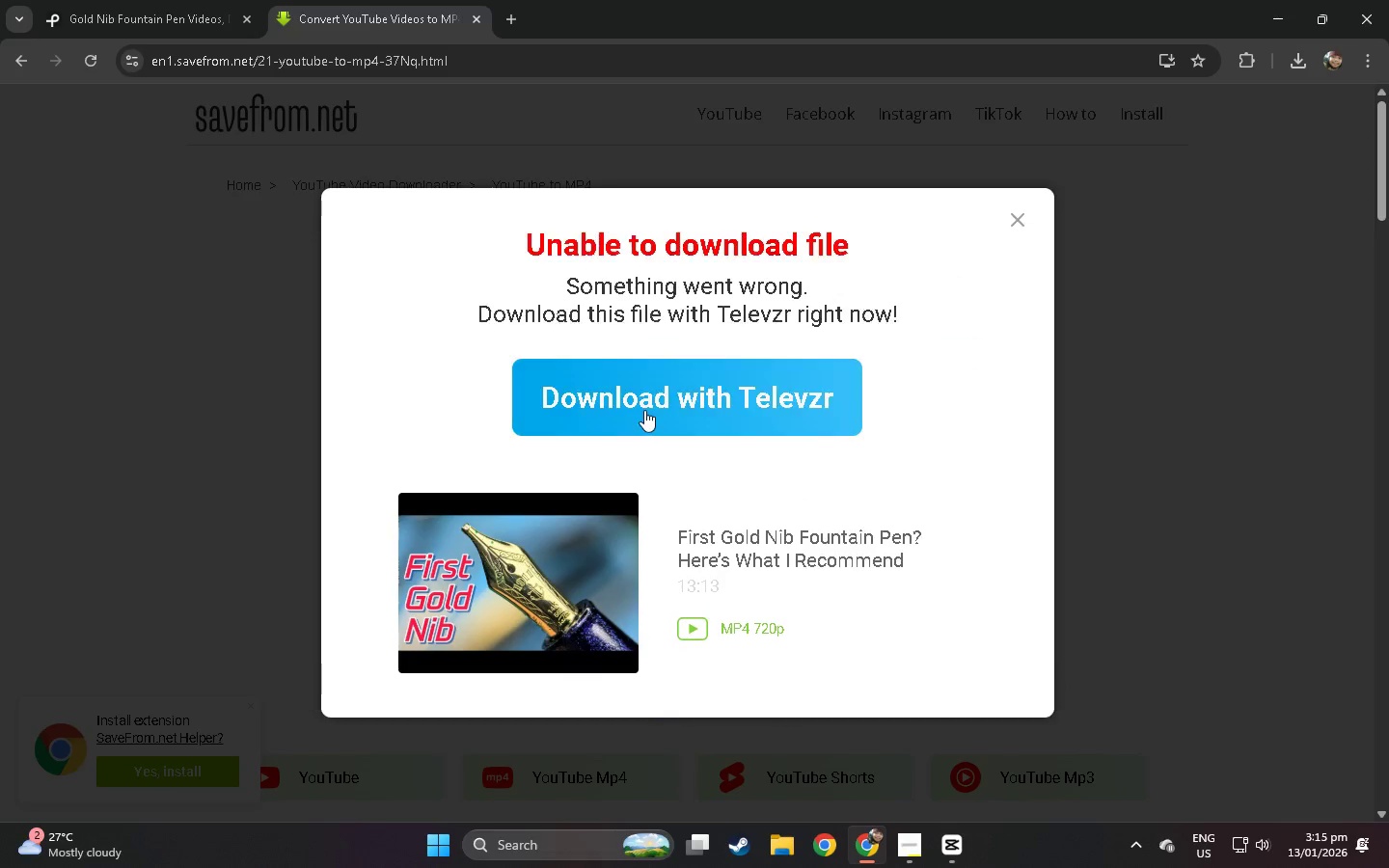 
left_click([675, 399])
 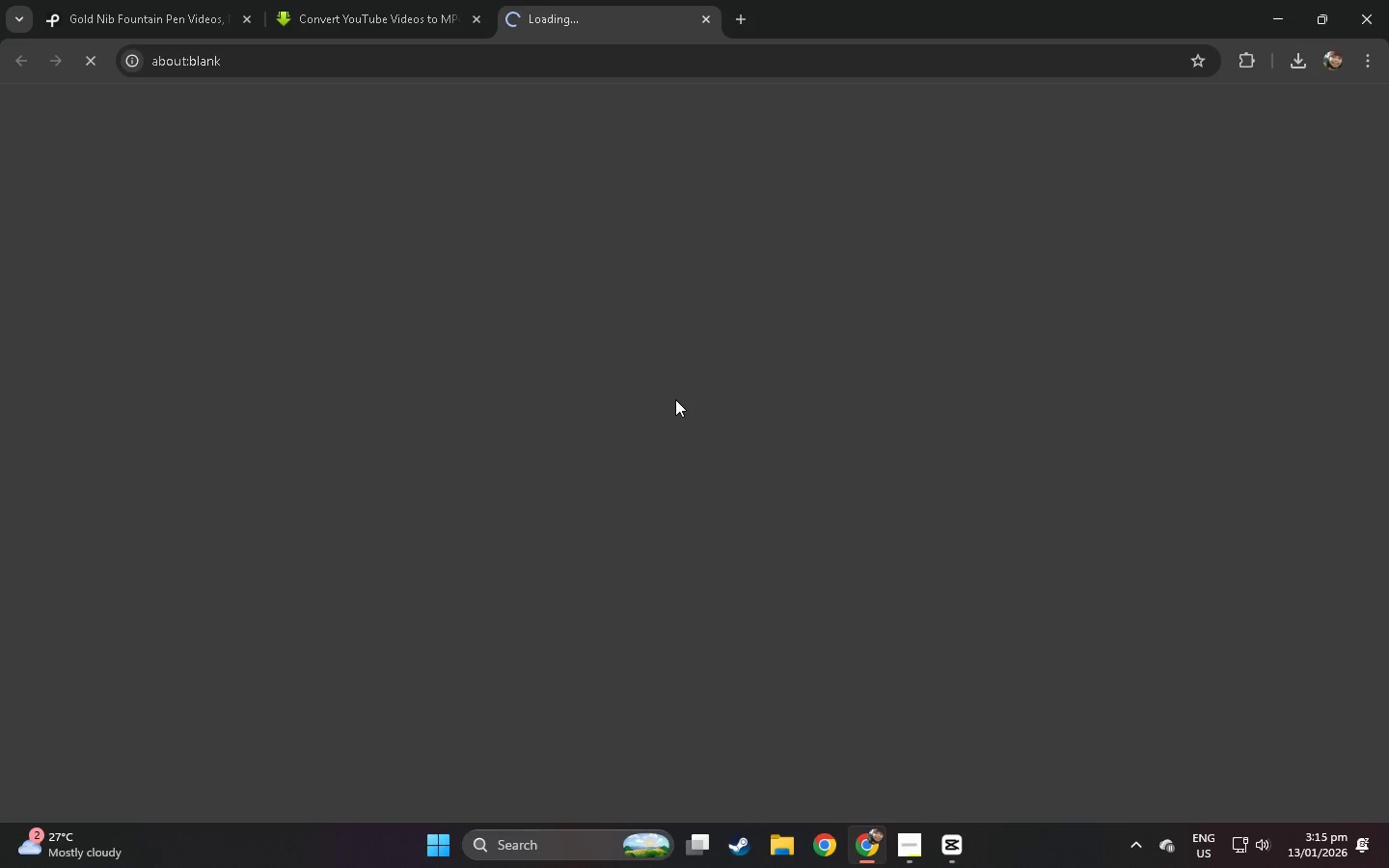 
key(Control+W)
 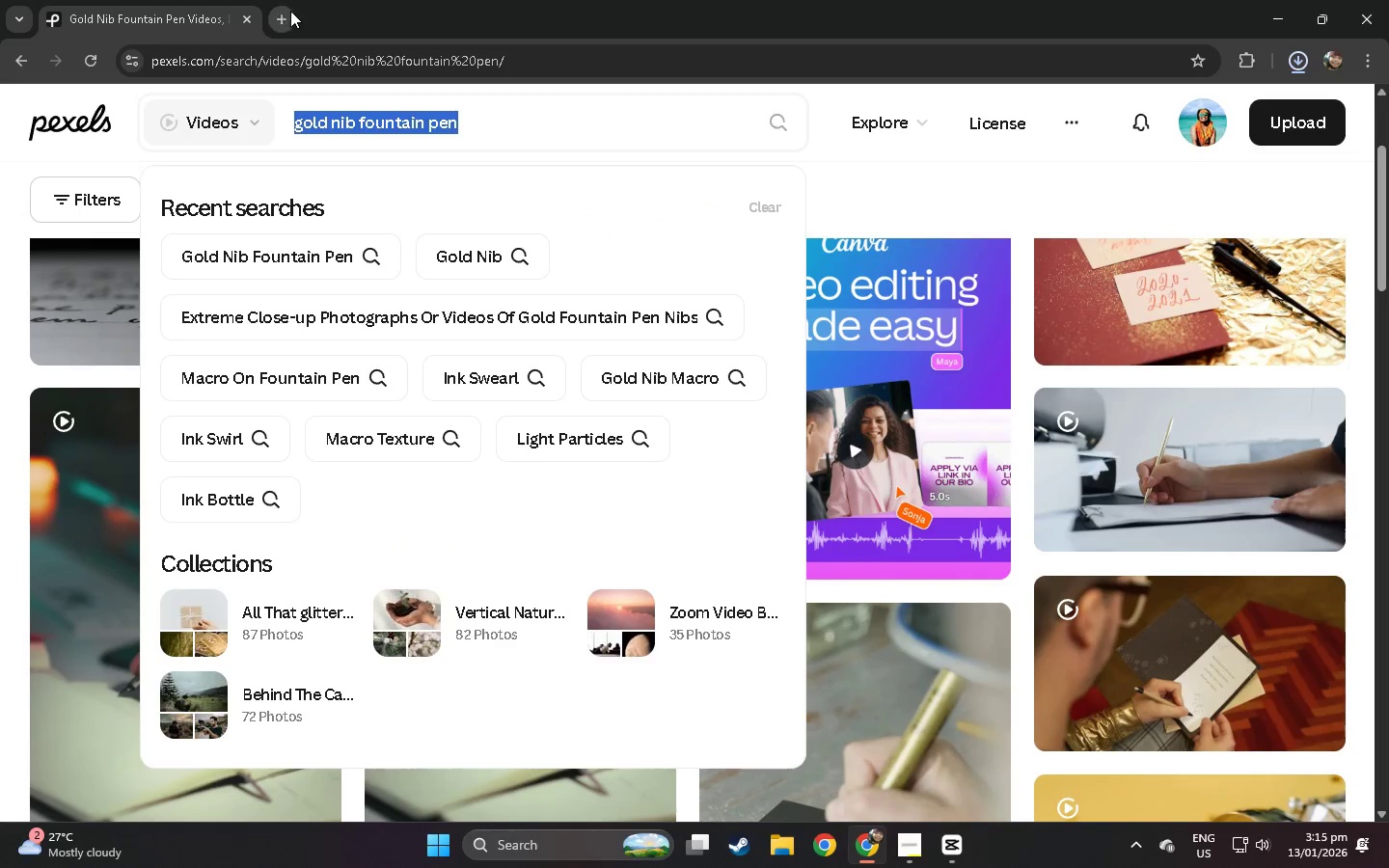 
left_click([293, 69])
 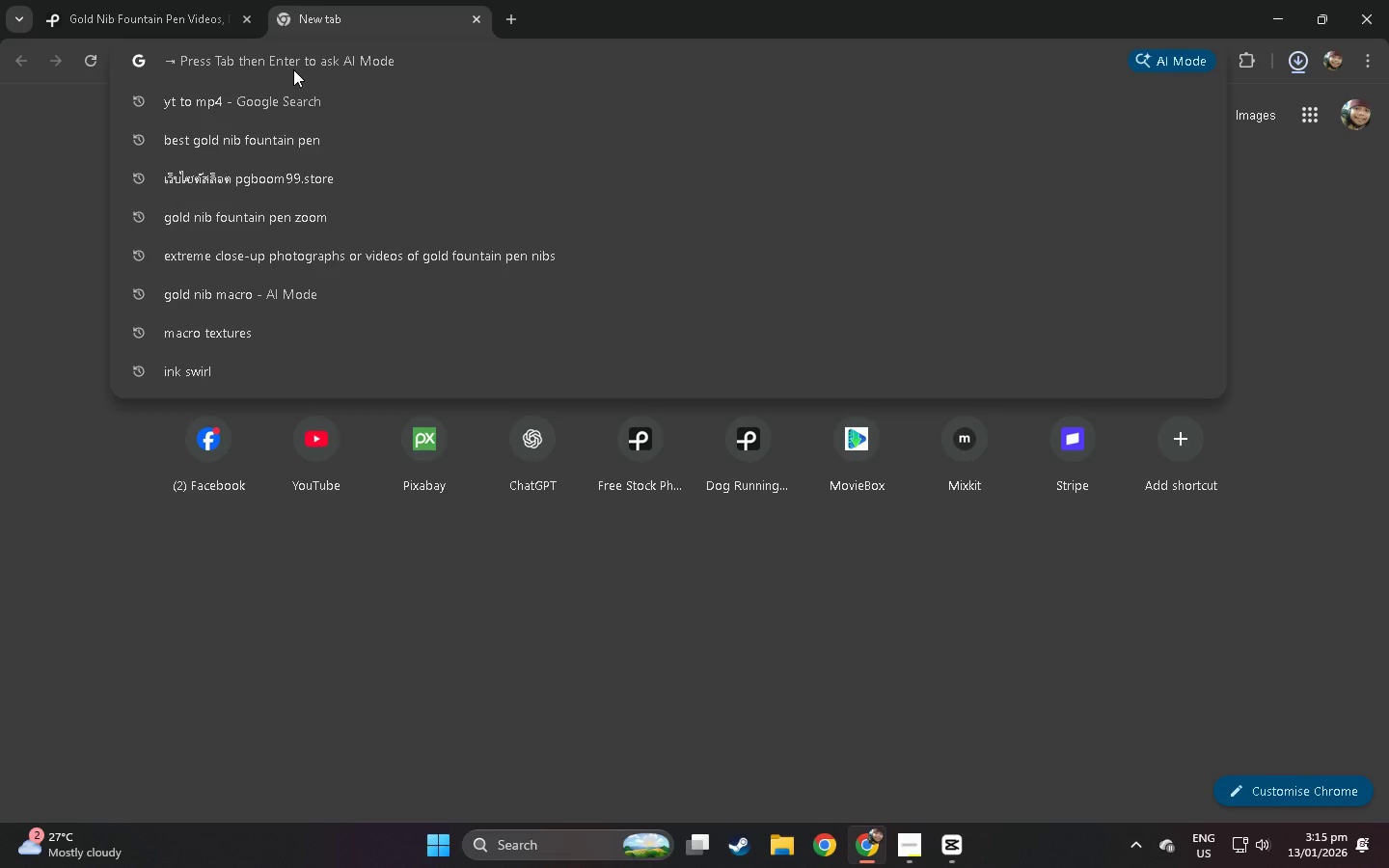 
type(yt p)
key(Backspace)
type(o)
 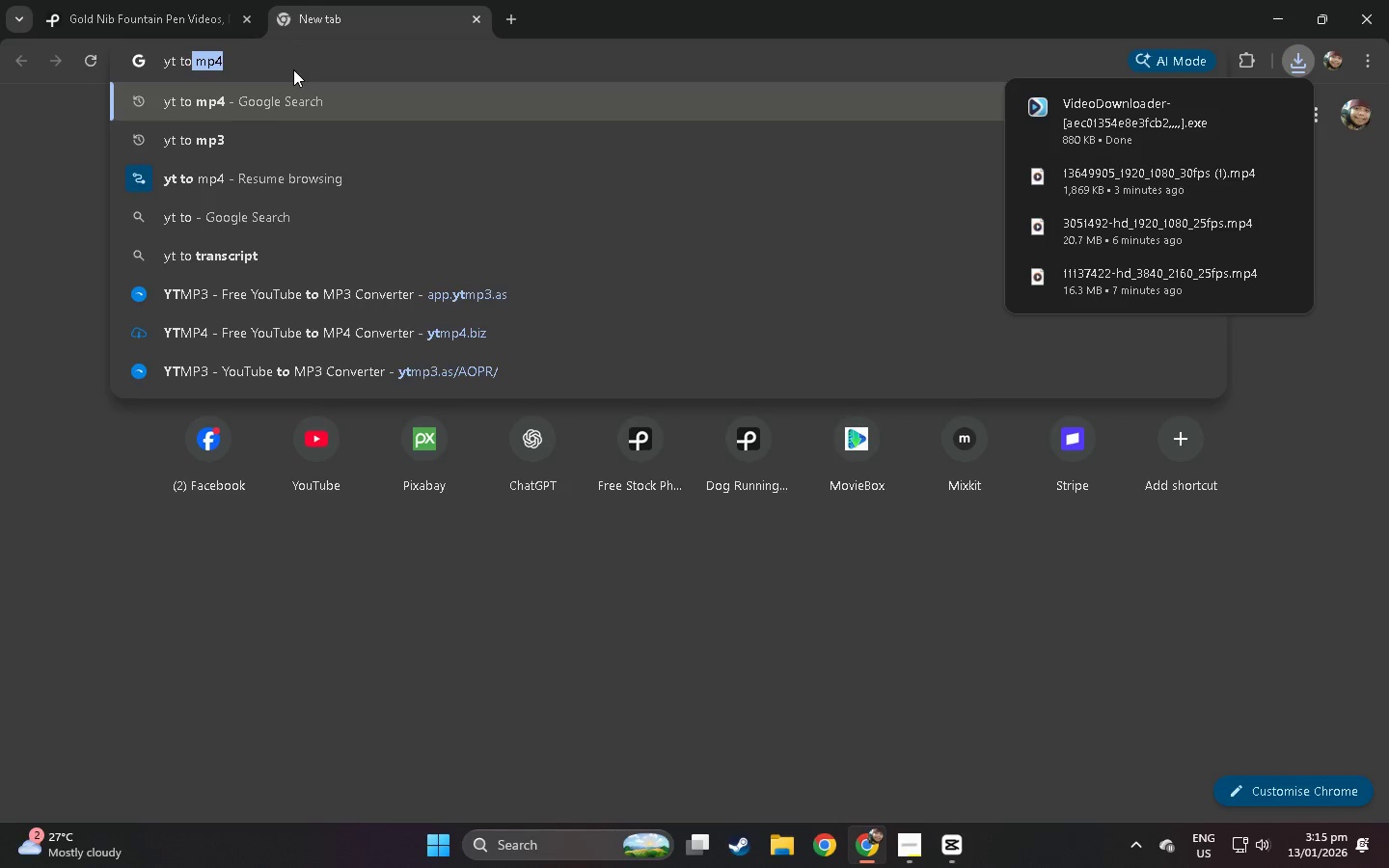 
left_click([320, 150])
 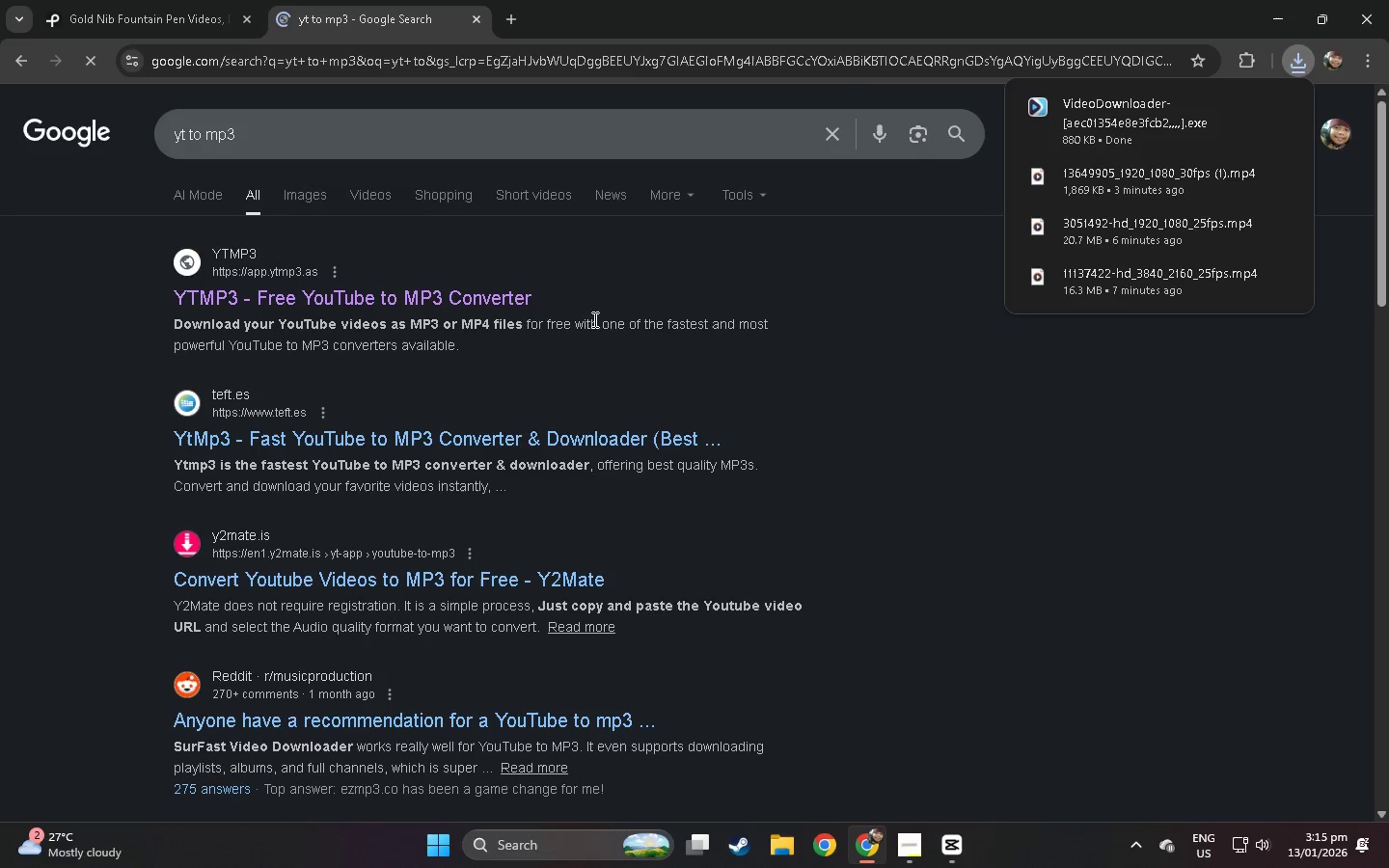 
left_click([490, 306])
 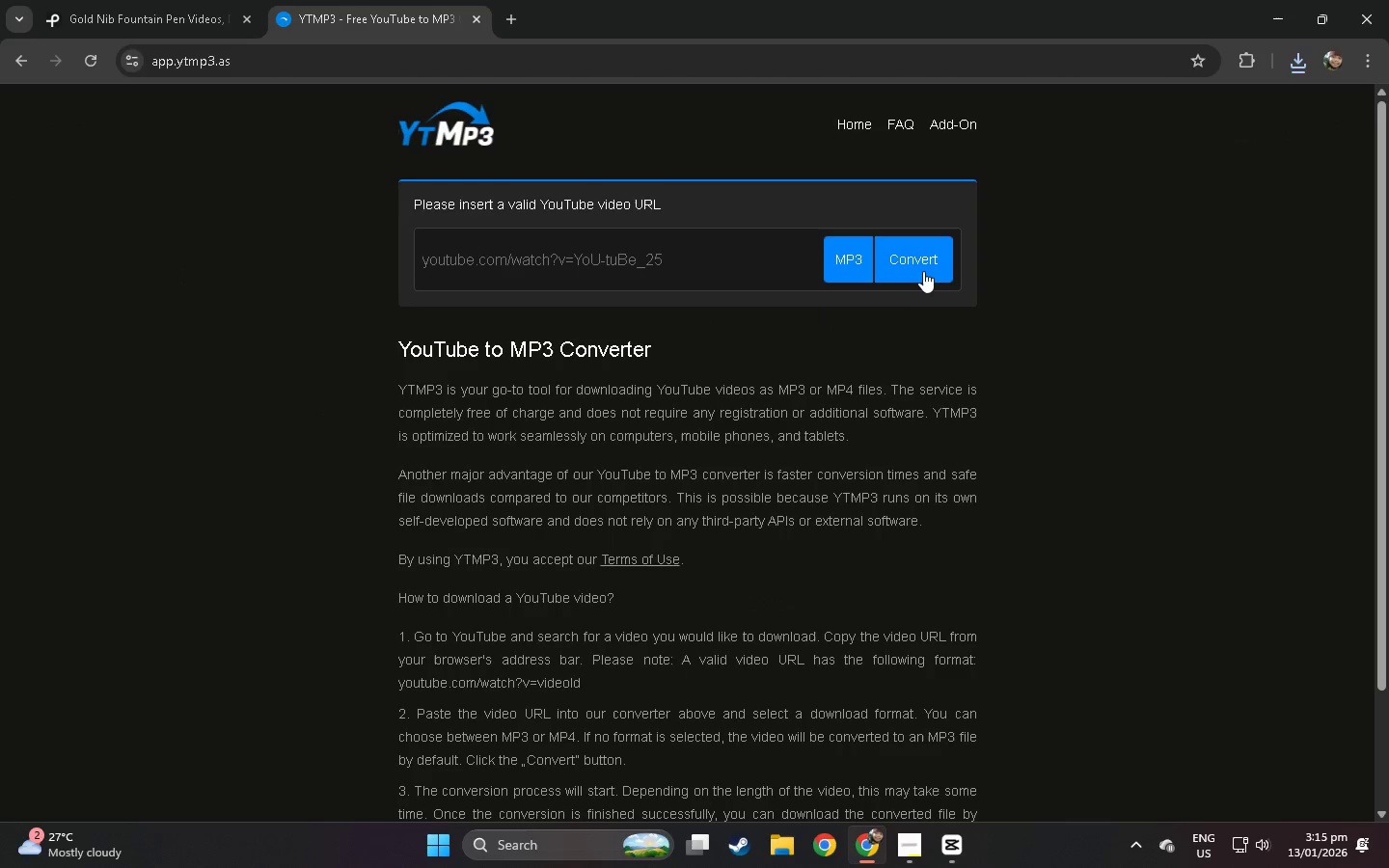 
left_click([856, 261])
 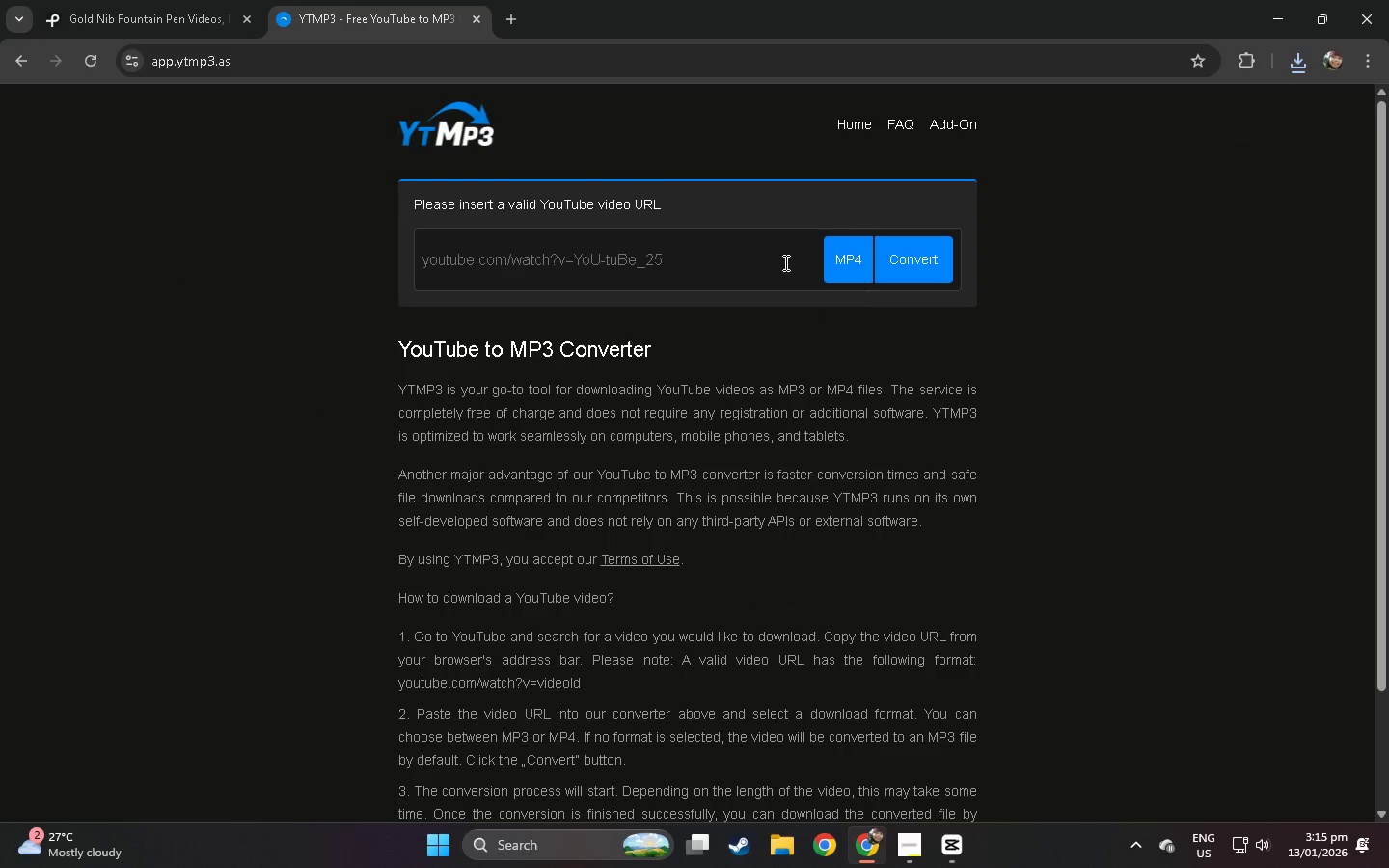 
left_click([733, 258])
 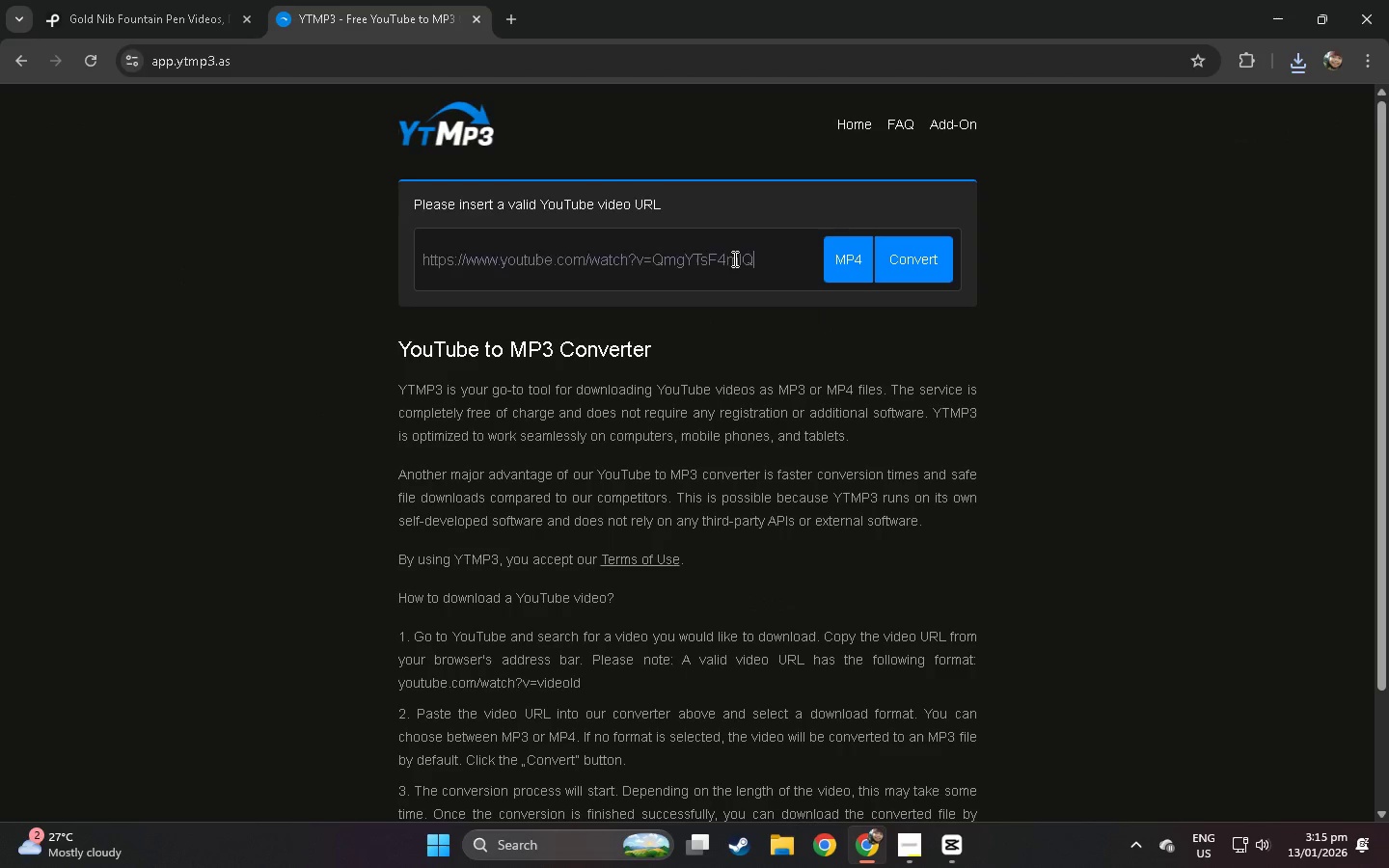 
key(Control+ControlLeft)
 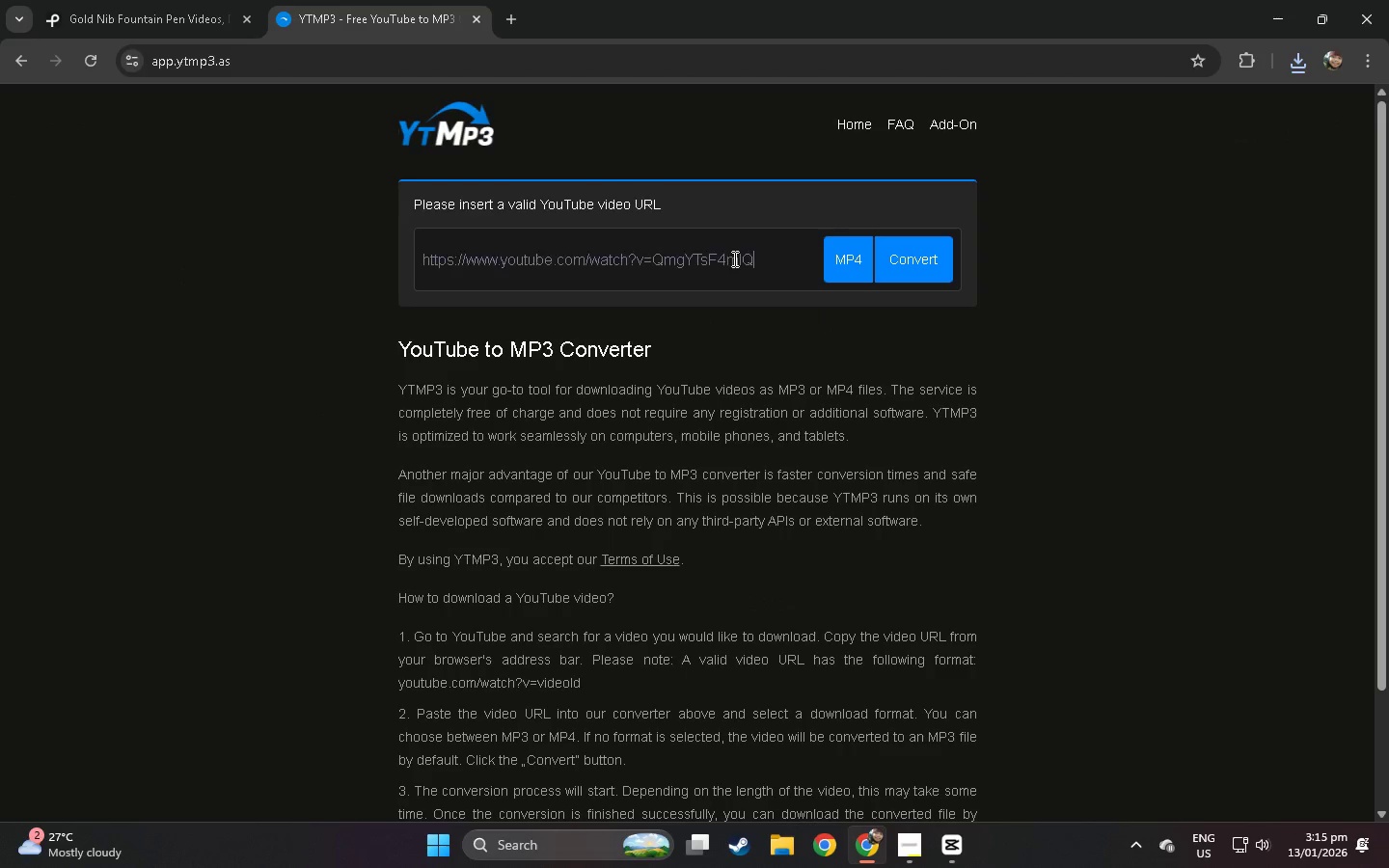 
key(Control+V)
 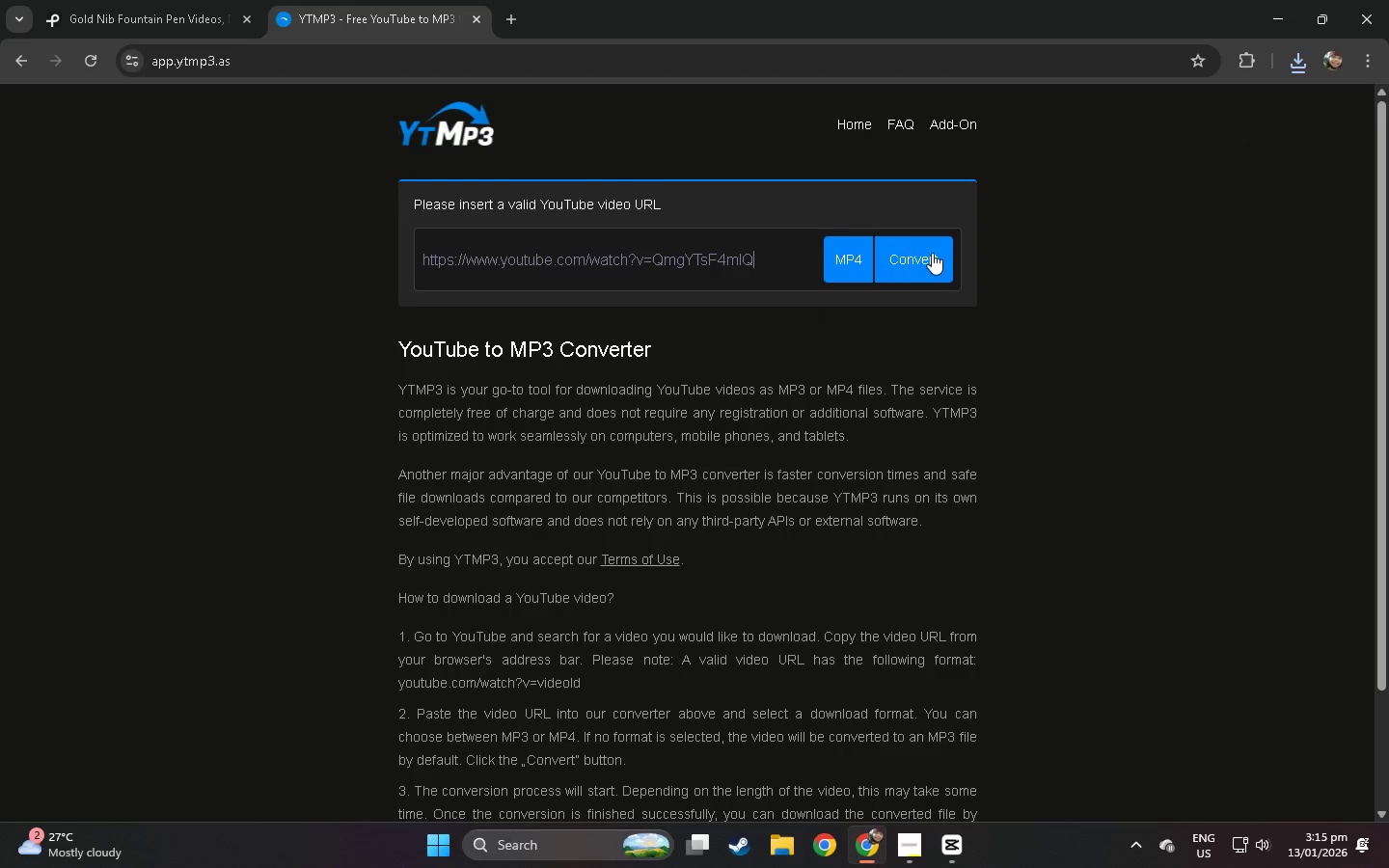 
left_click([932, 253])
 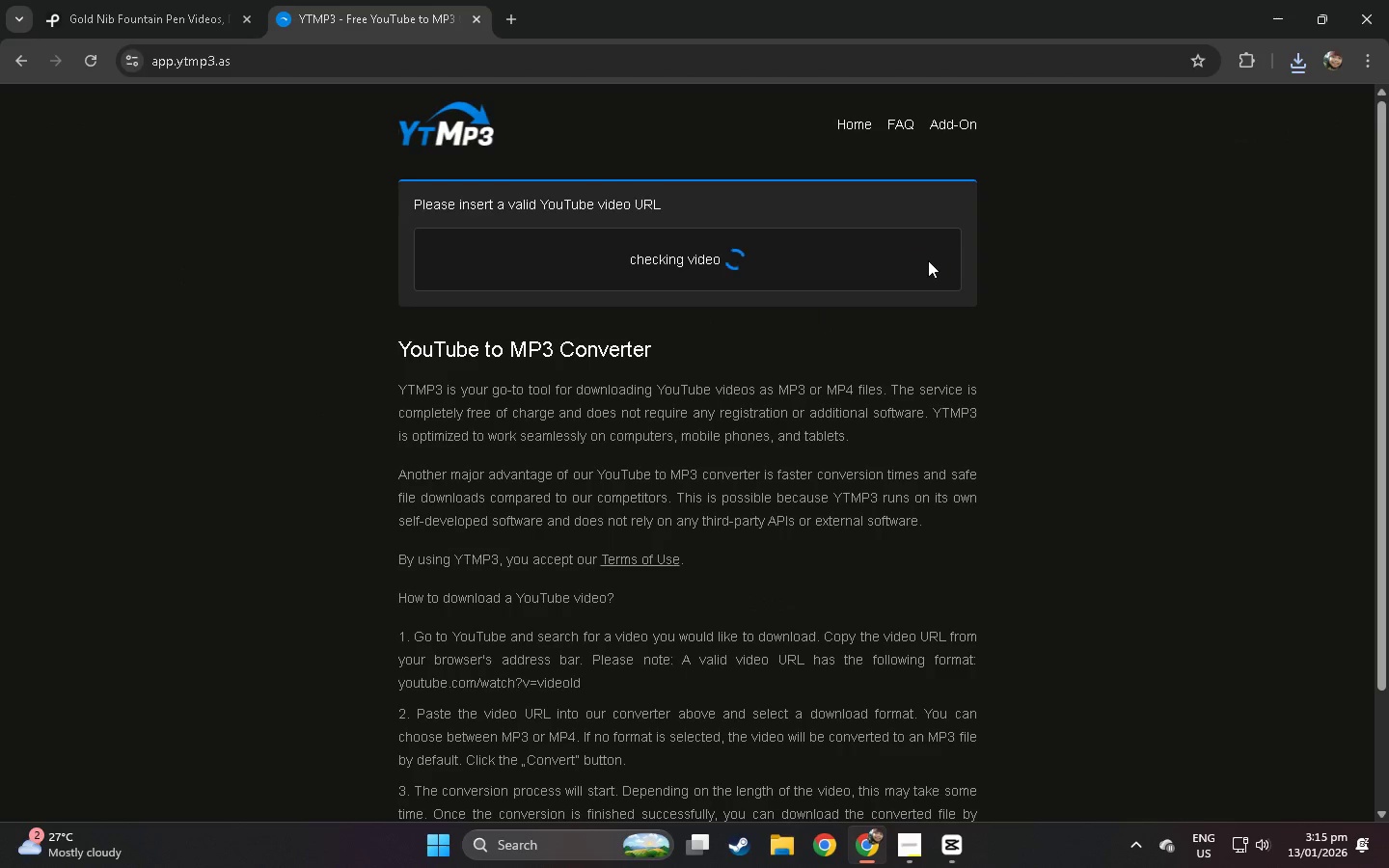 
wait(8.25)
 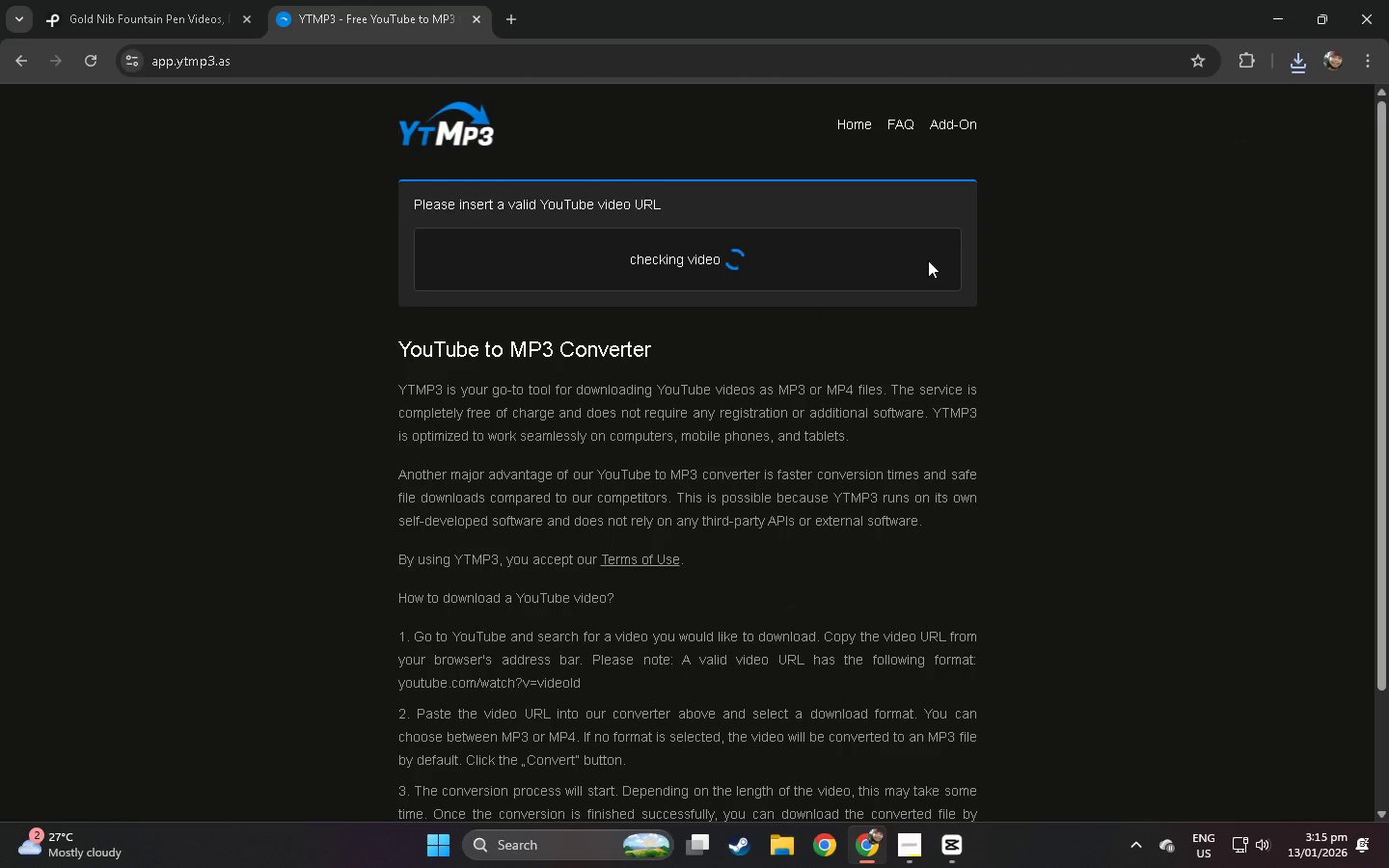 
left_click([177, 0])
 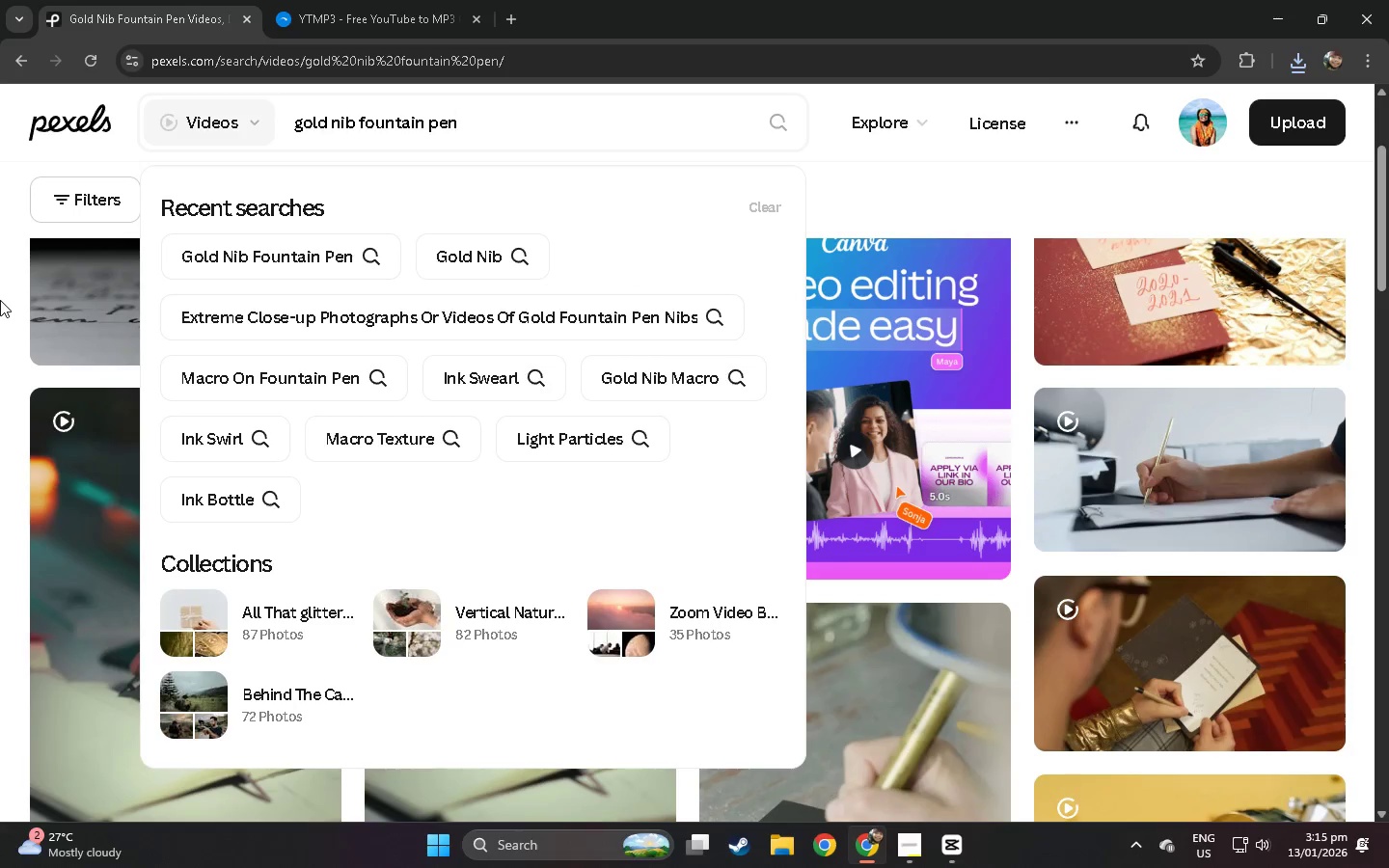 
wait(7.77)
 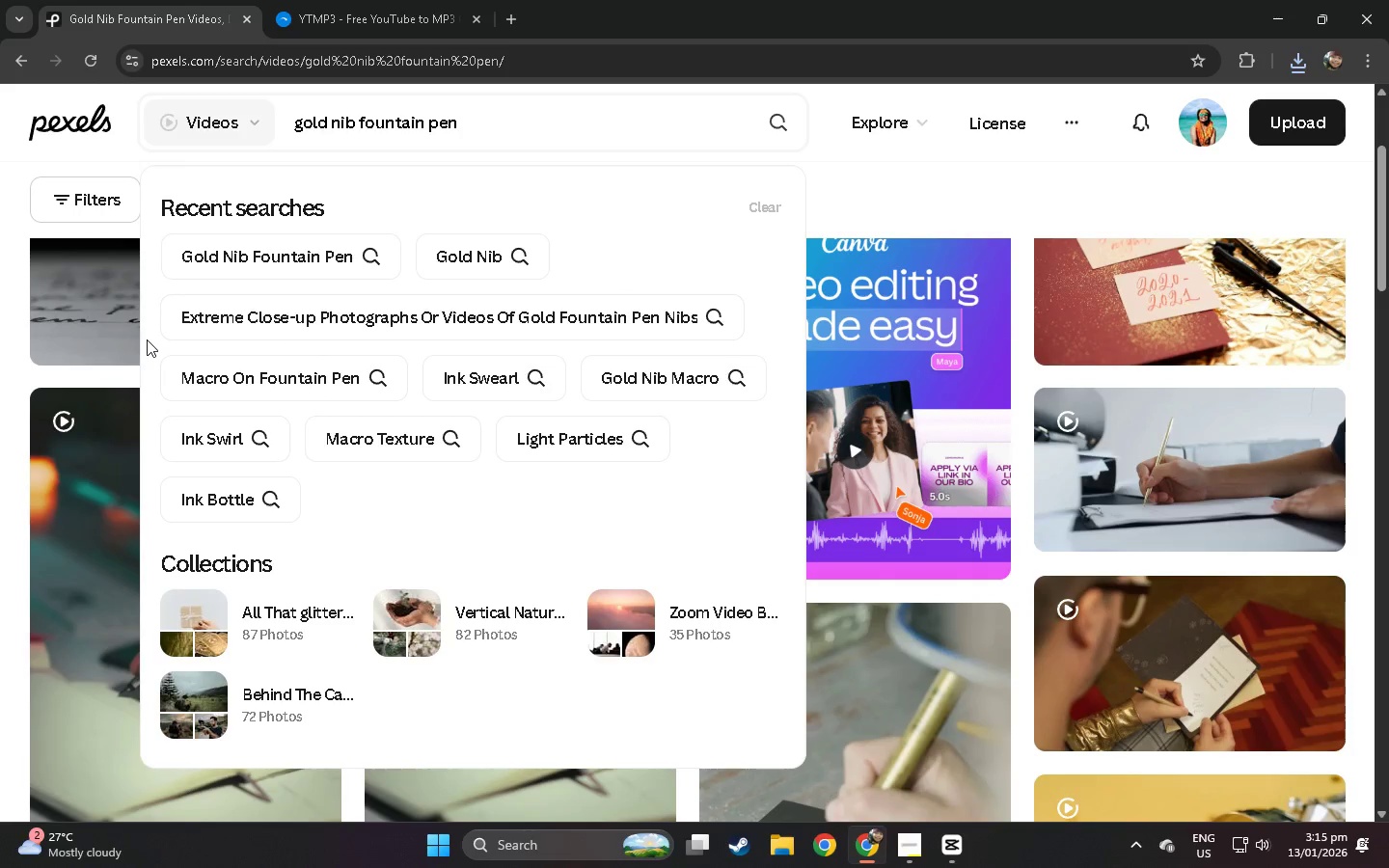 
left_click([353, 3])
 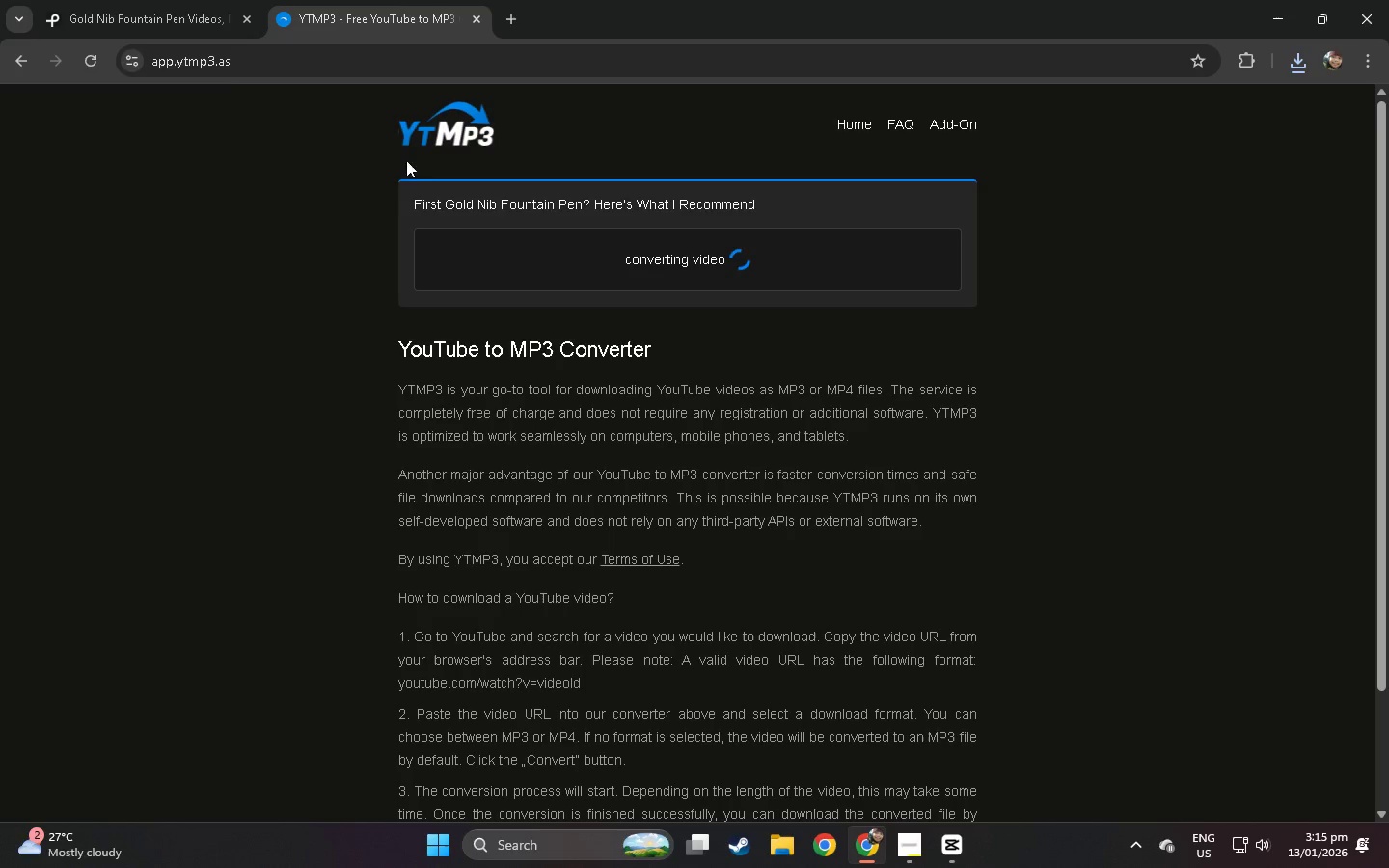 
left_click([135, 0])
 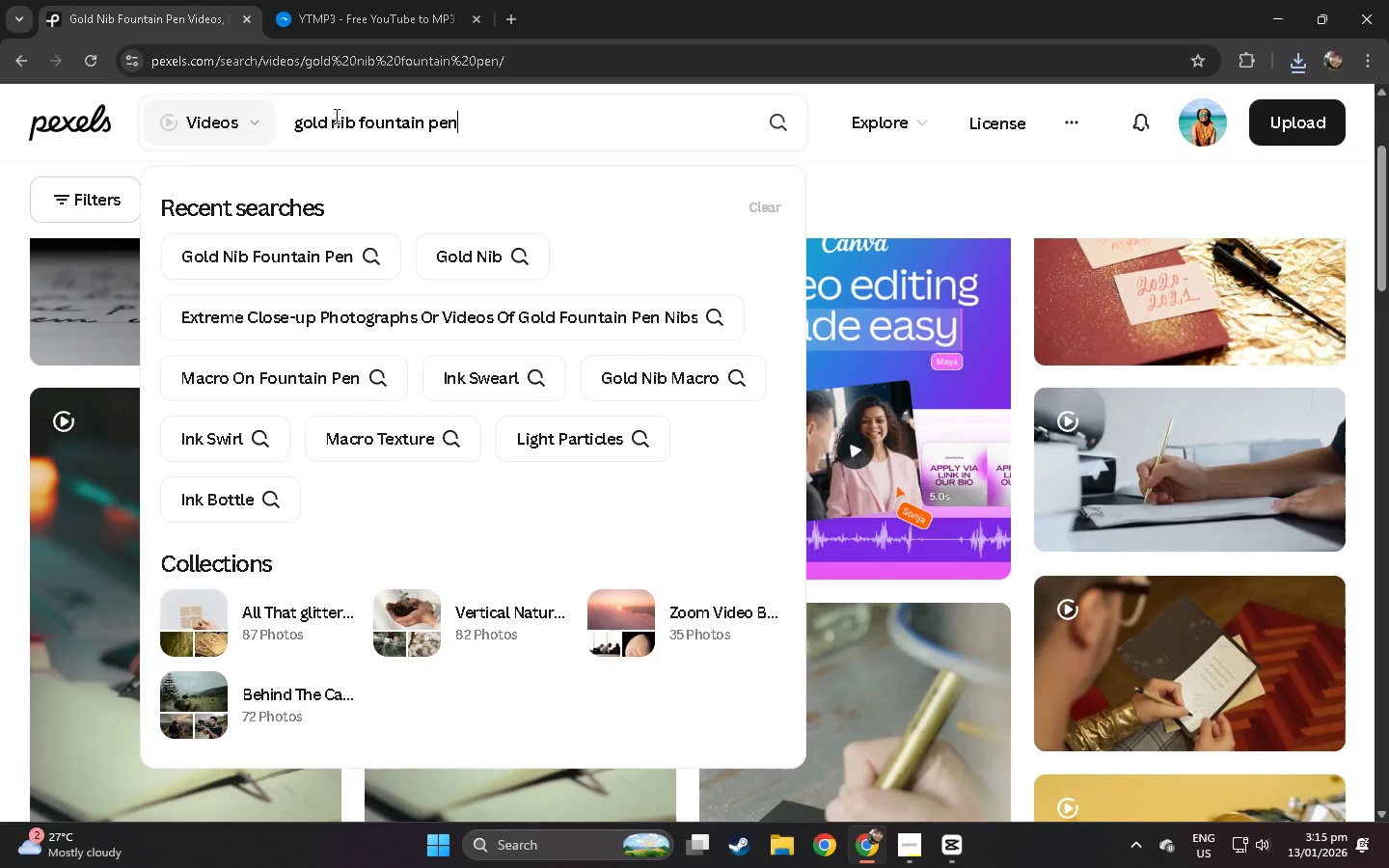 
left_click_drag(start_coordinate=[489, 131], to_coordinate=[272, 132])
 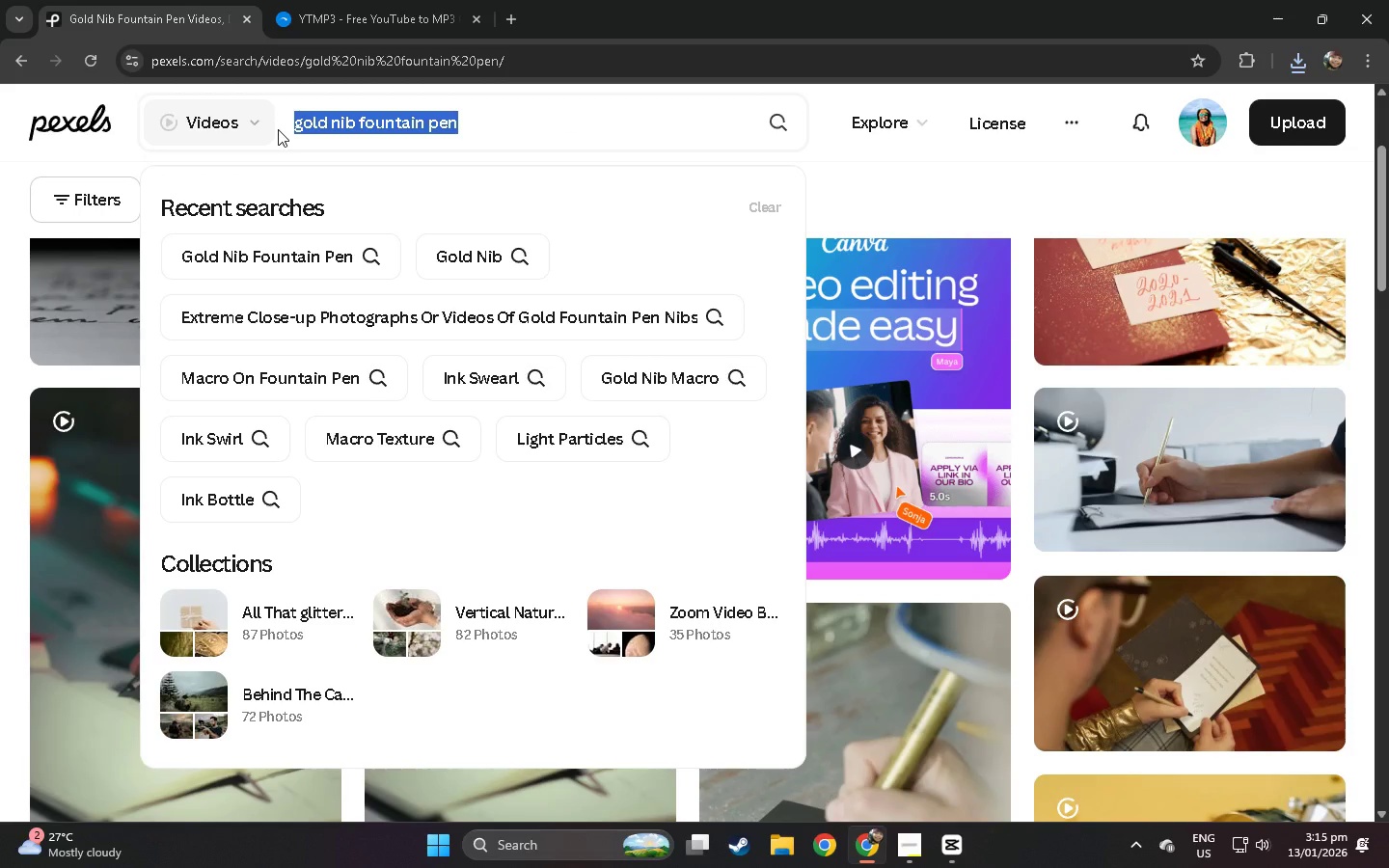 
type(leather)
key(Backspace)
key(Backspace)
type(er stic)
key(Backspace)
type(tci)
key(Backspace)
key(Backspace)
 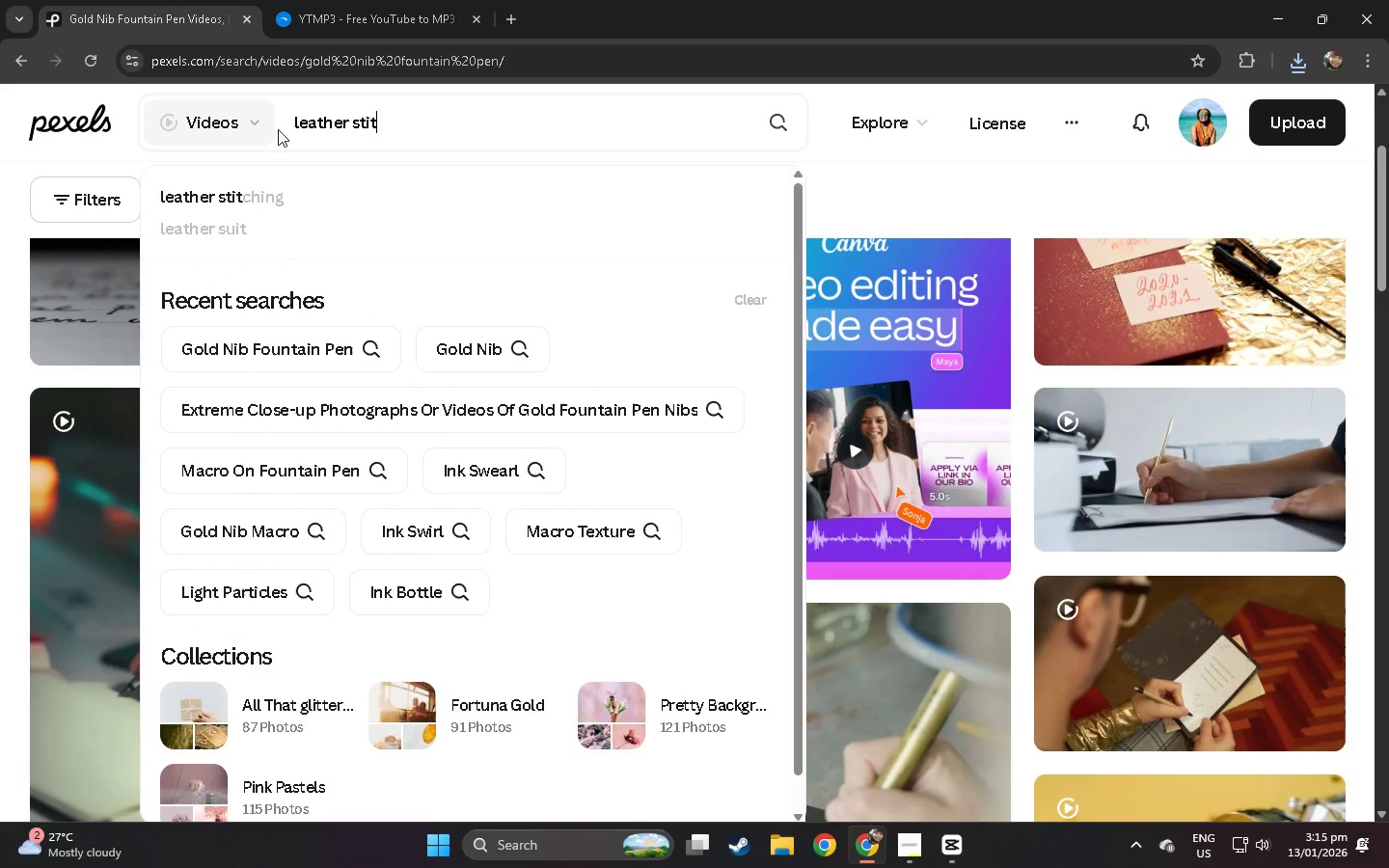 
type(t)
key(Backspace)
type(ching close up)
 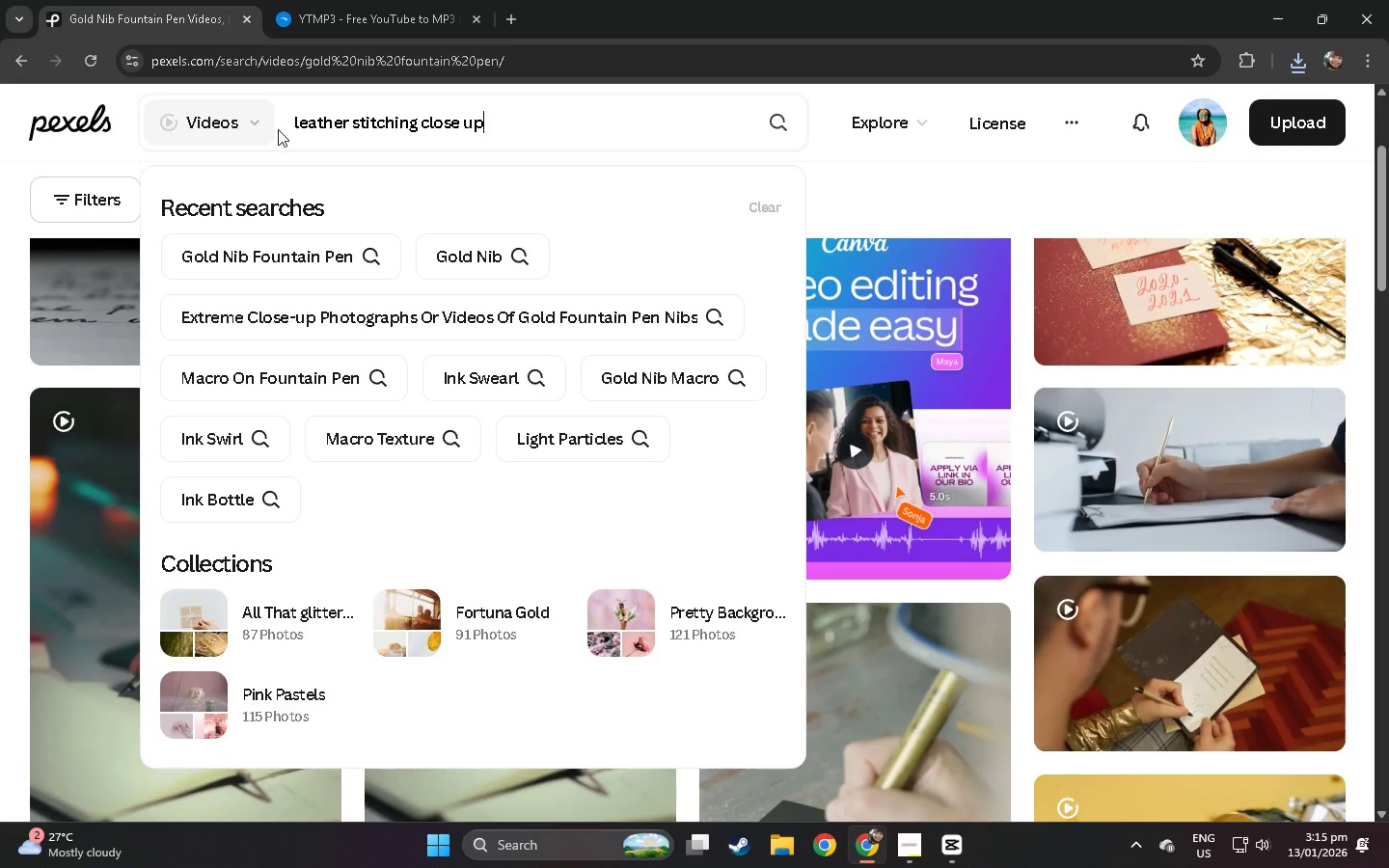 
key(Enter)
 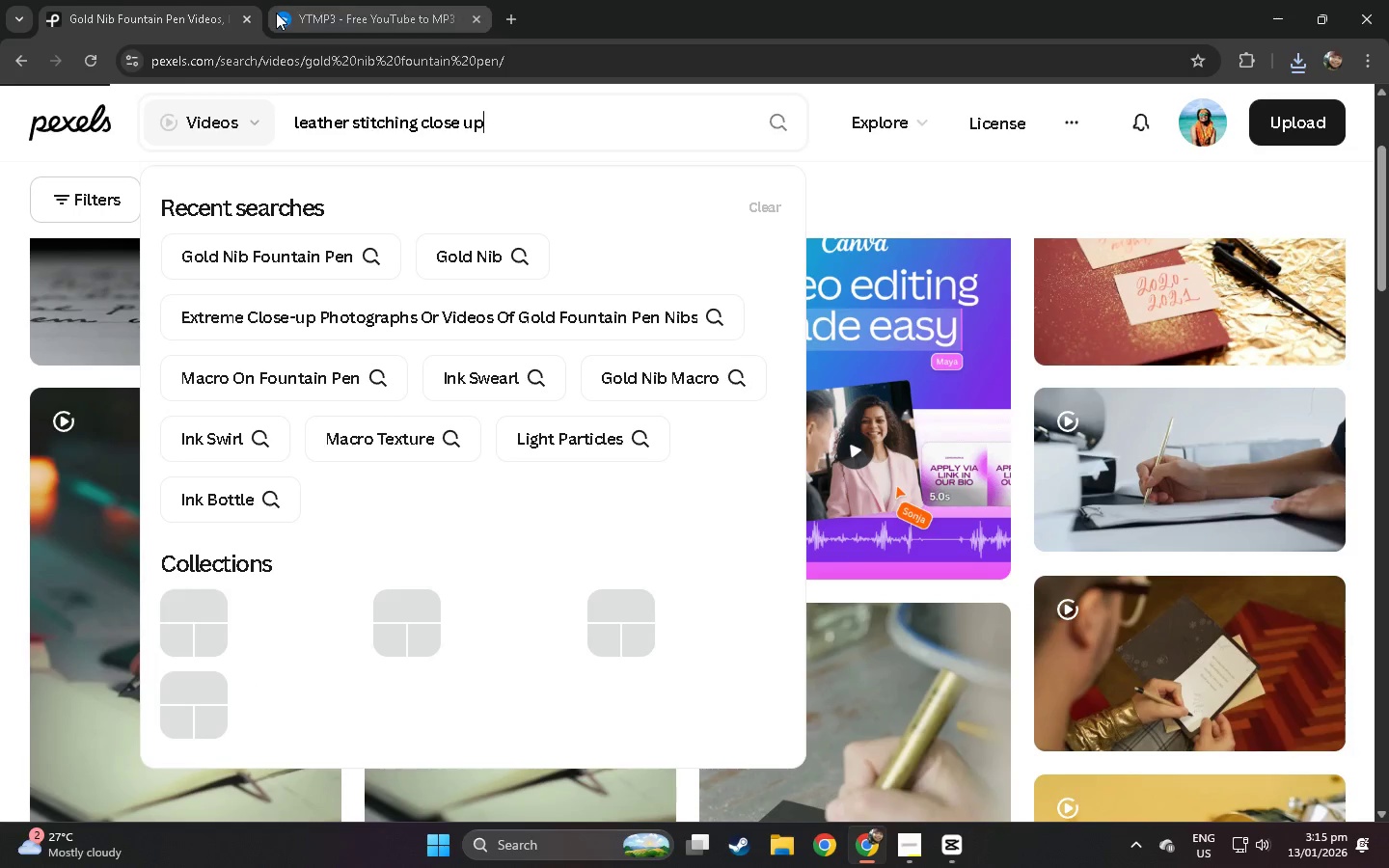 
left_click([344, 0])
 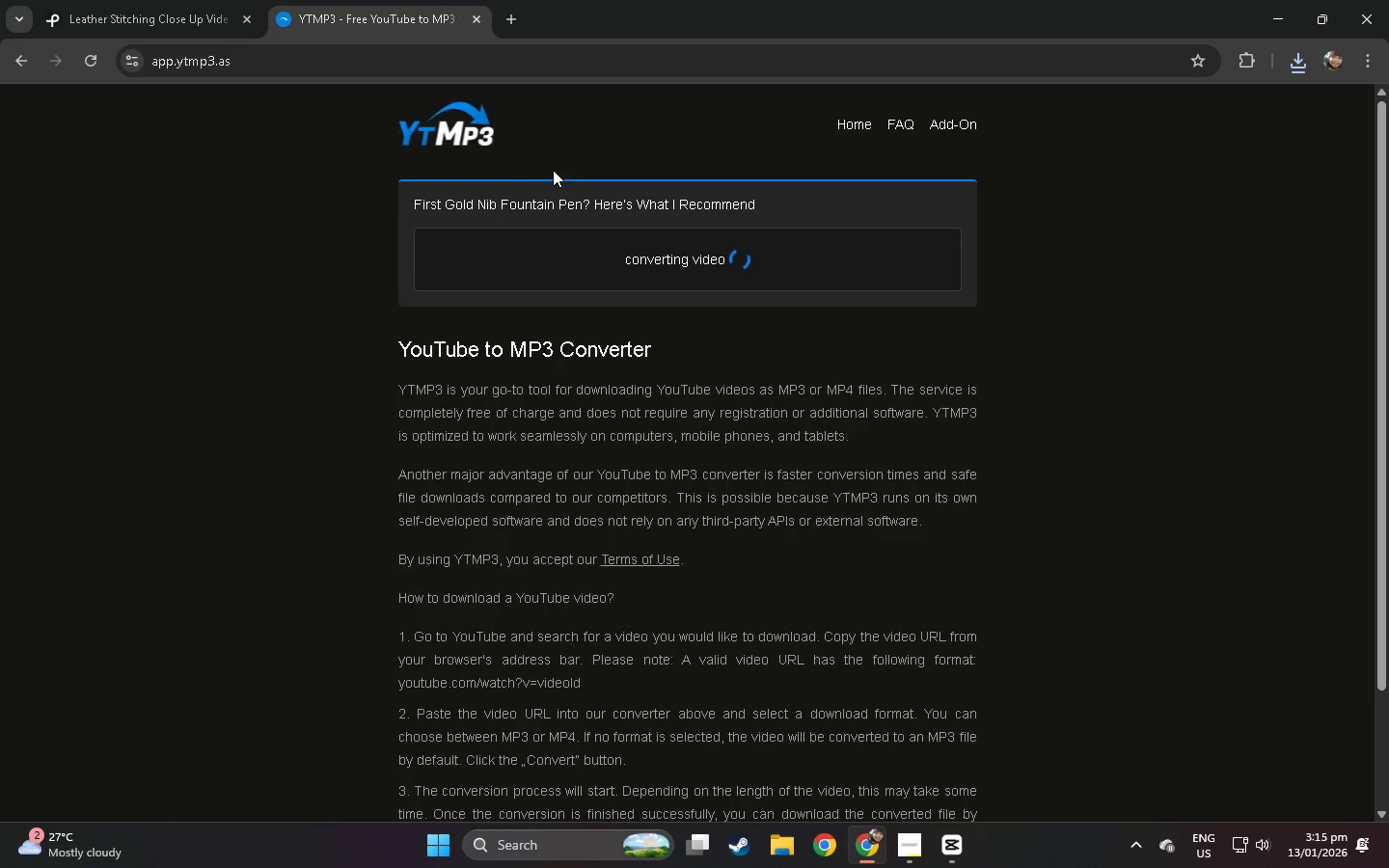 
mouse_move([230, 0])
 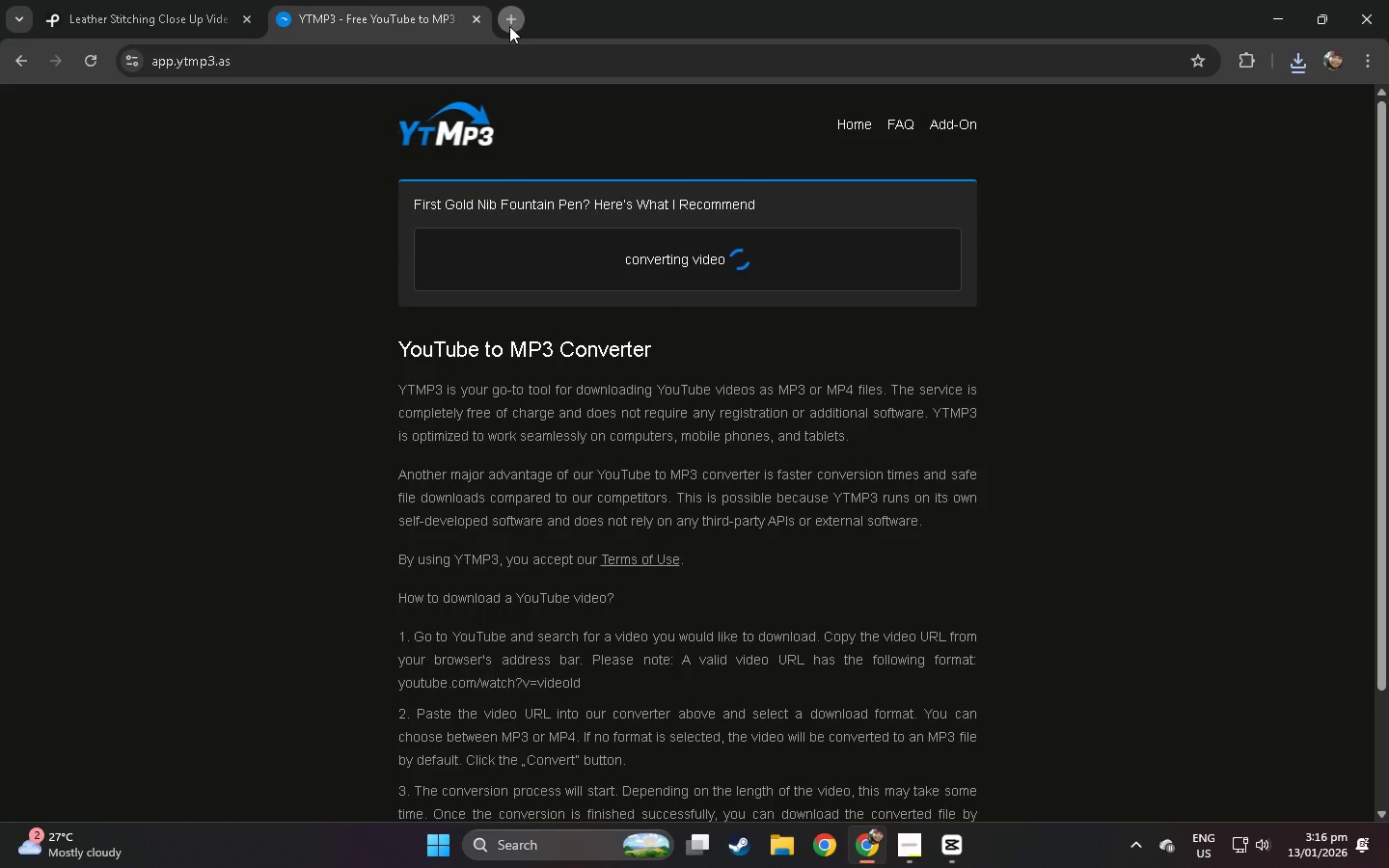 
double_click([485, 62])
 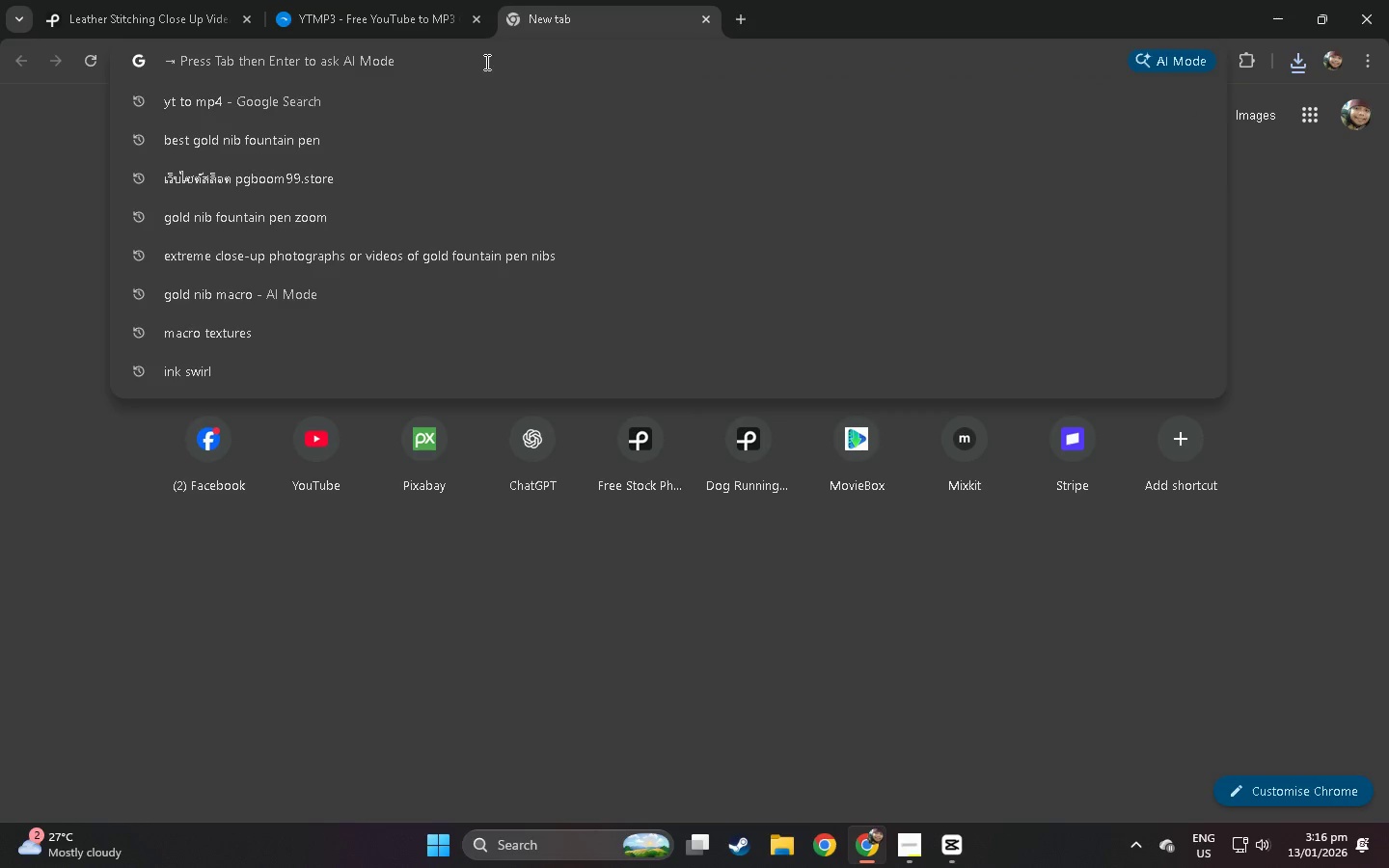 
type(t )
key(Backspace)
key(Backspace)
type(yut)
key(Backspace)
key(Backspace)
key(Backspace)
type(yt con)
 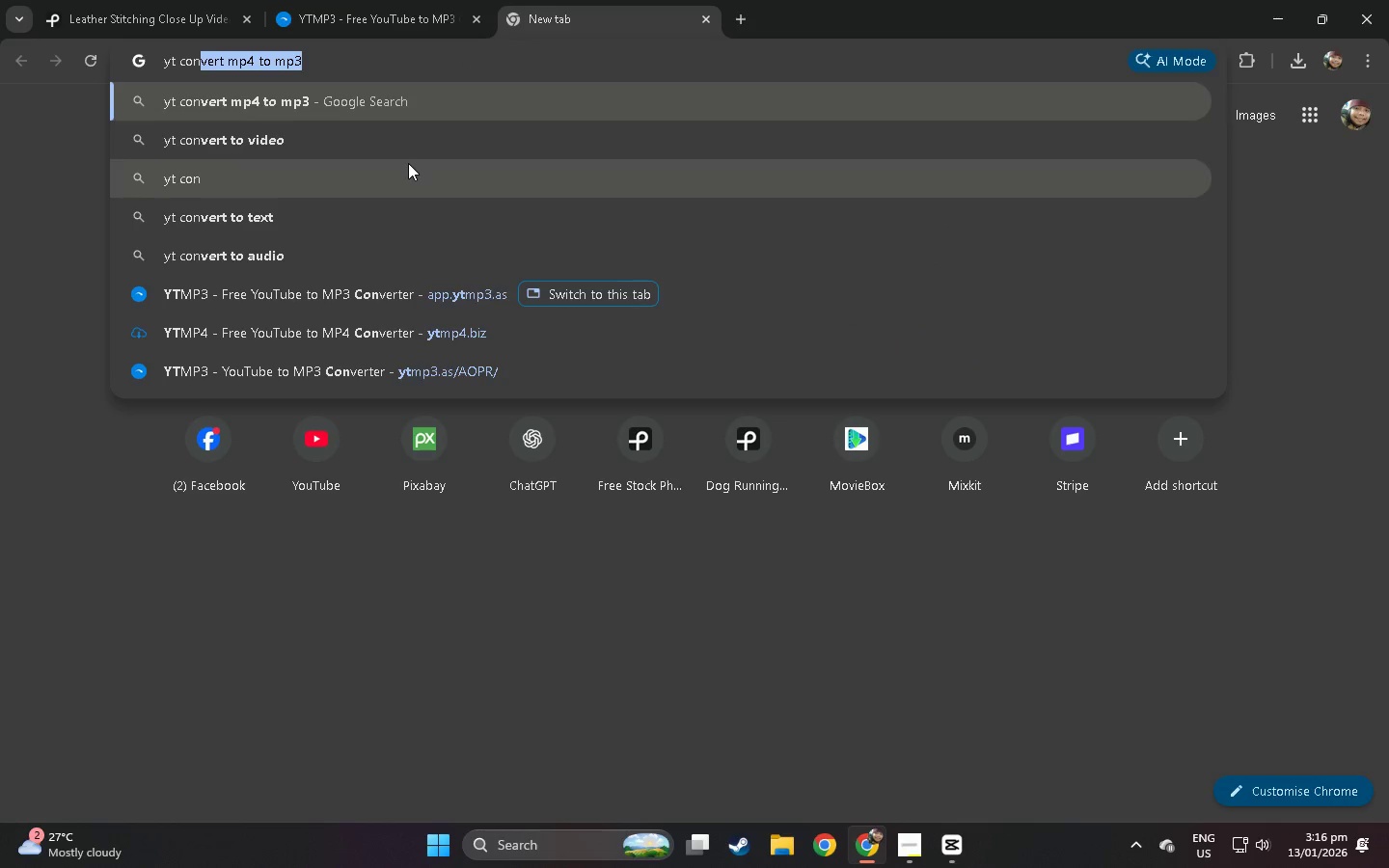 
left_click([415, 114])
 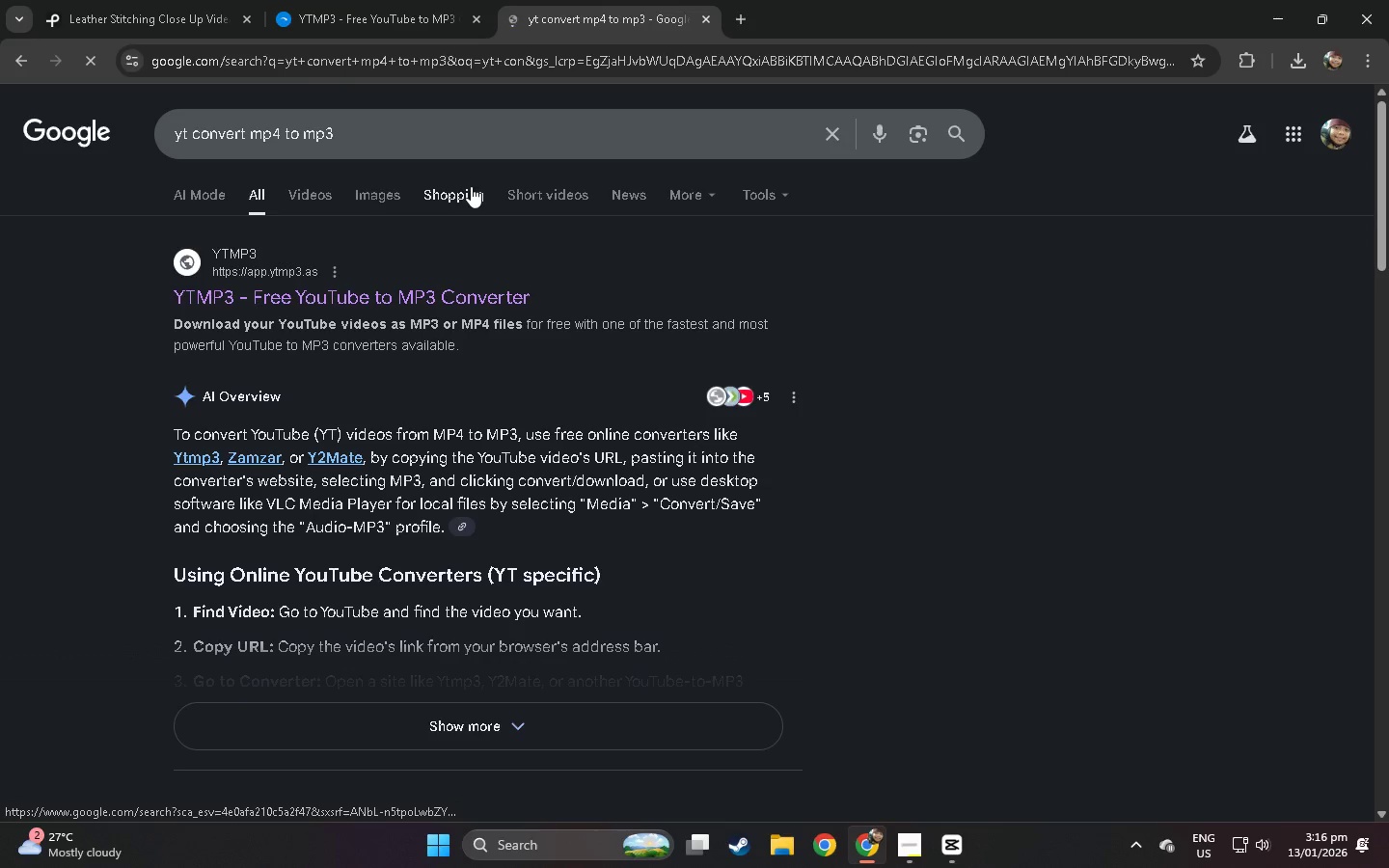 
scroll: coordinate [472, 186], scroll_direction: down, amount: 8.0
 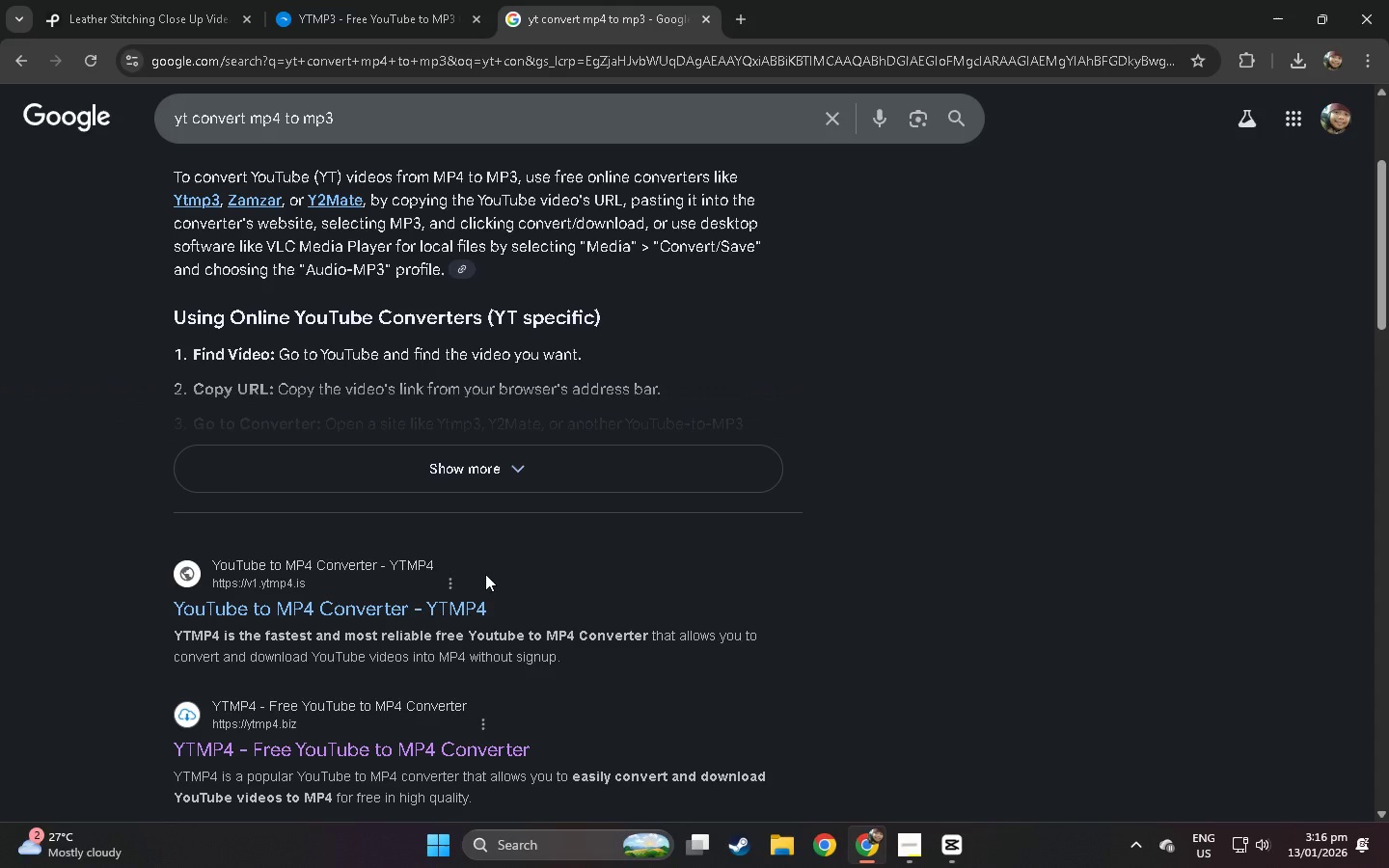 
left_click([461, 613])
 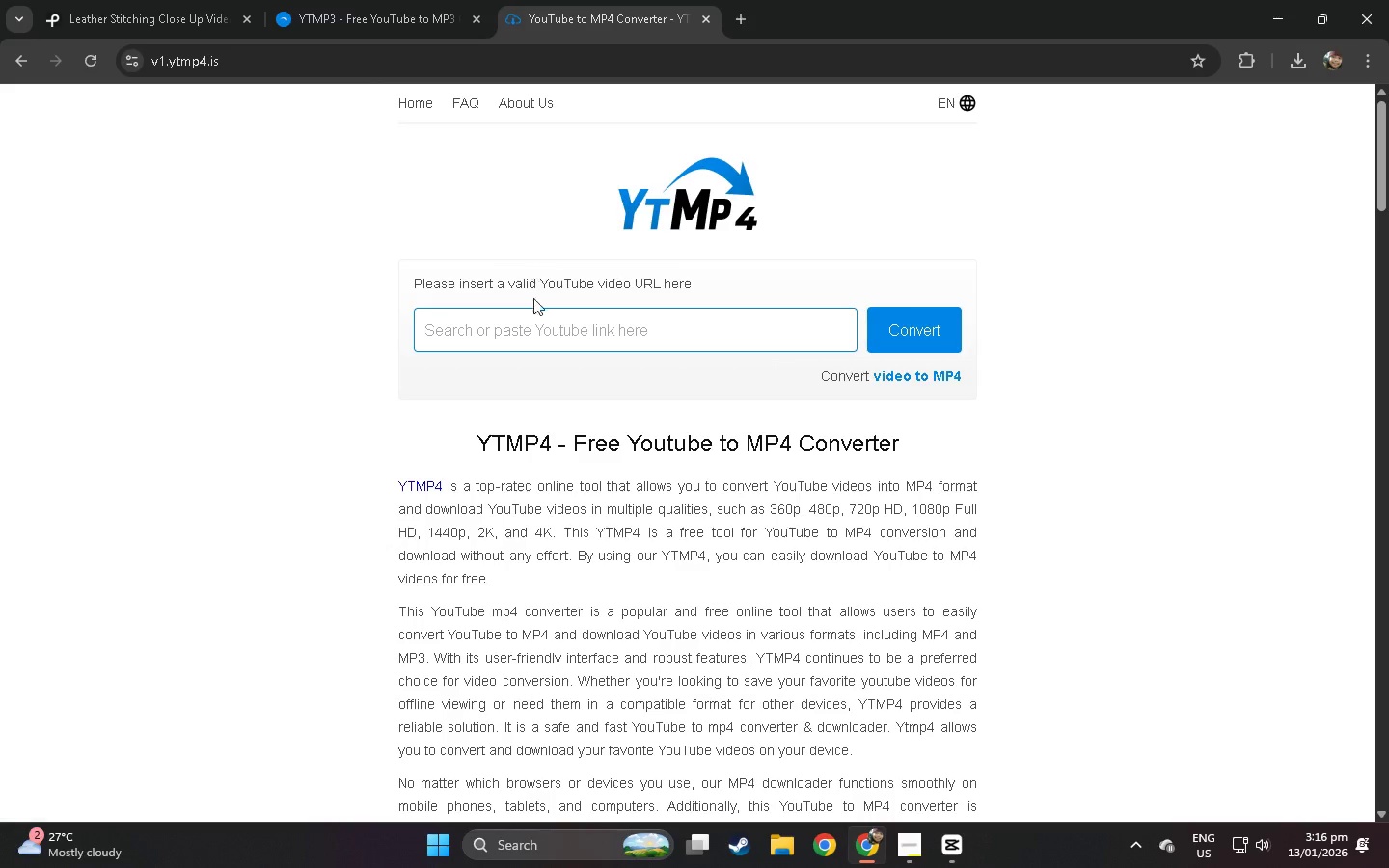 
left_click([547, 350])
 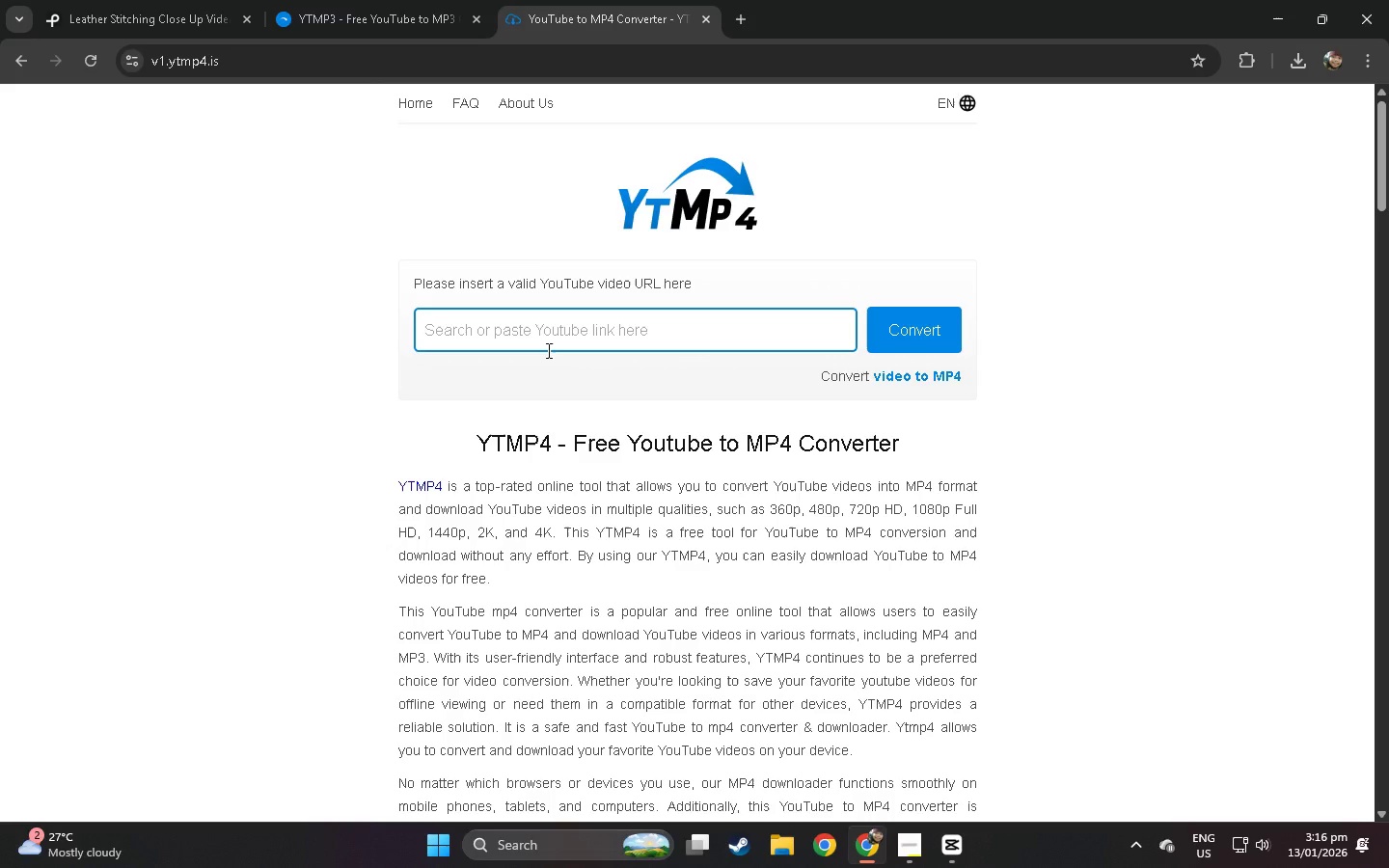 
key(Control+V)
 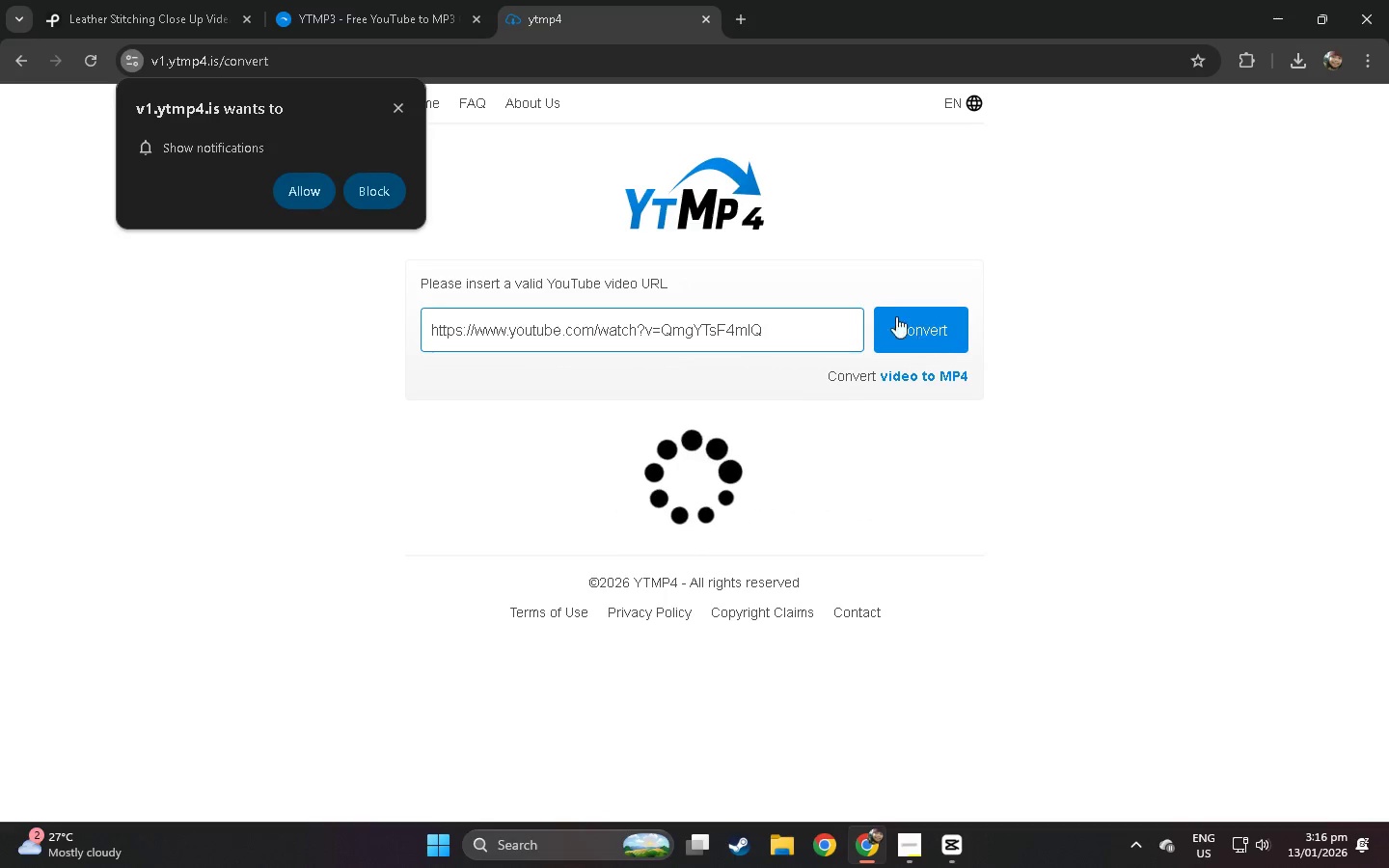 
left_click([400, 107])
 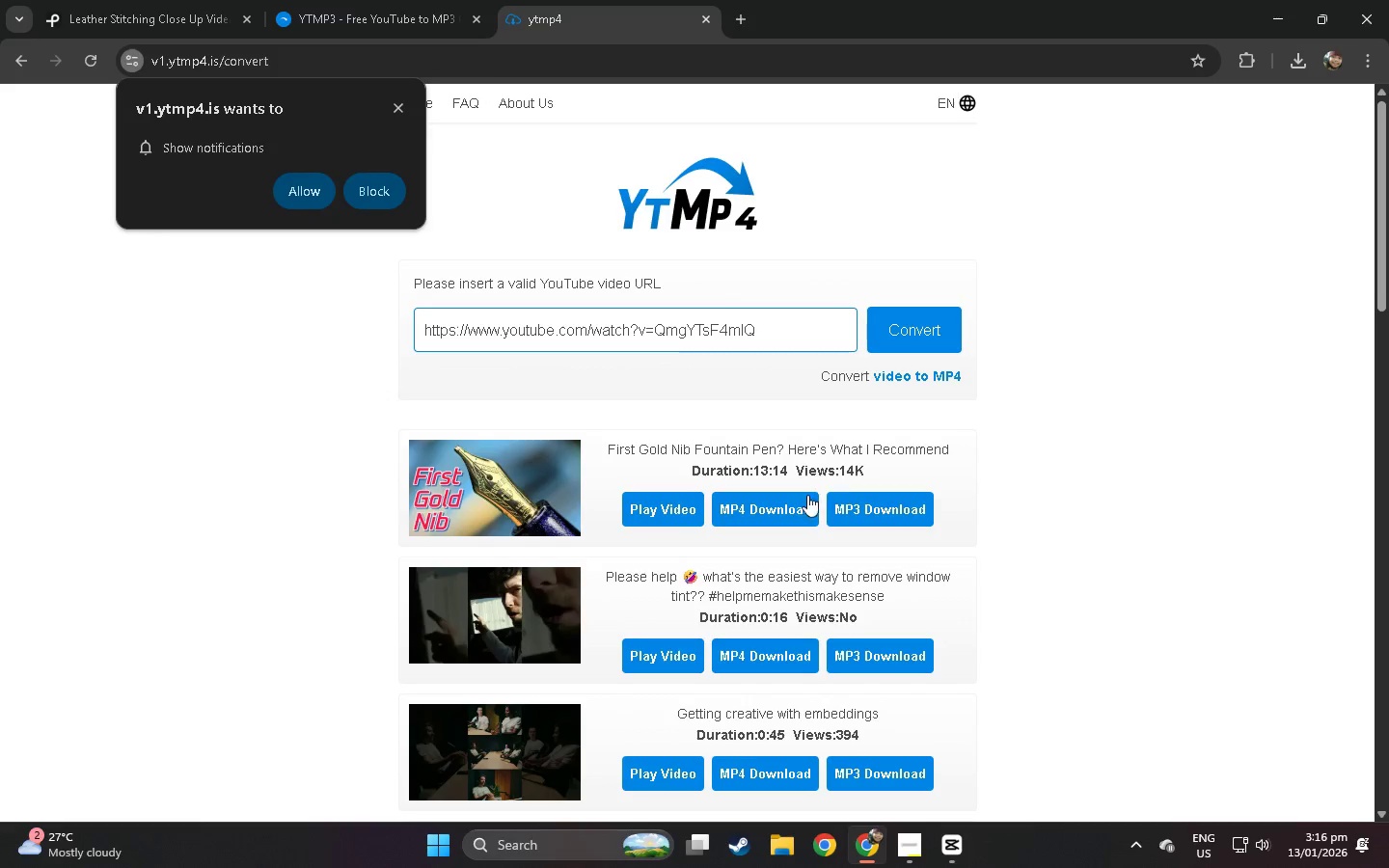 
left_click([792, 505])
 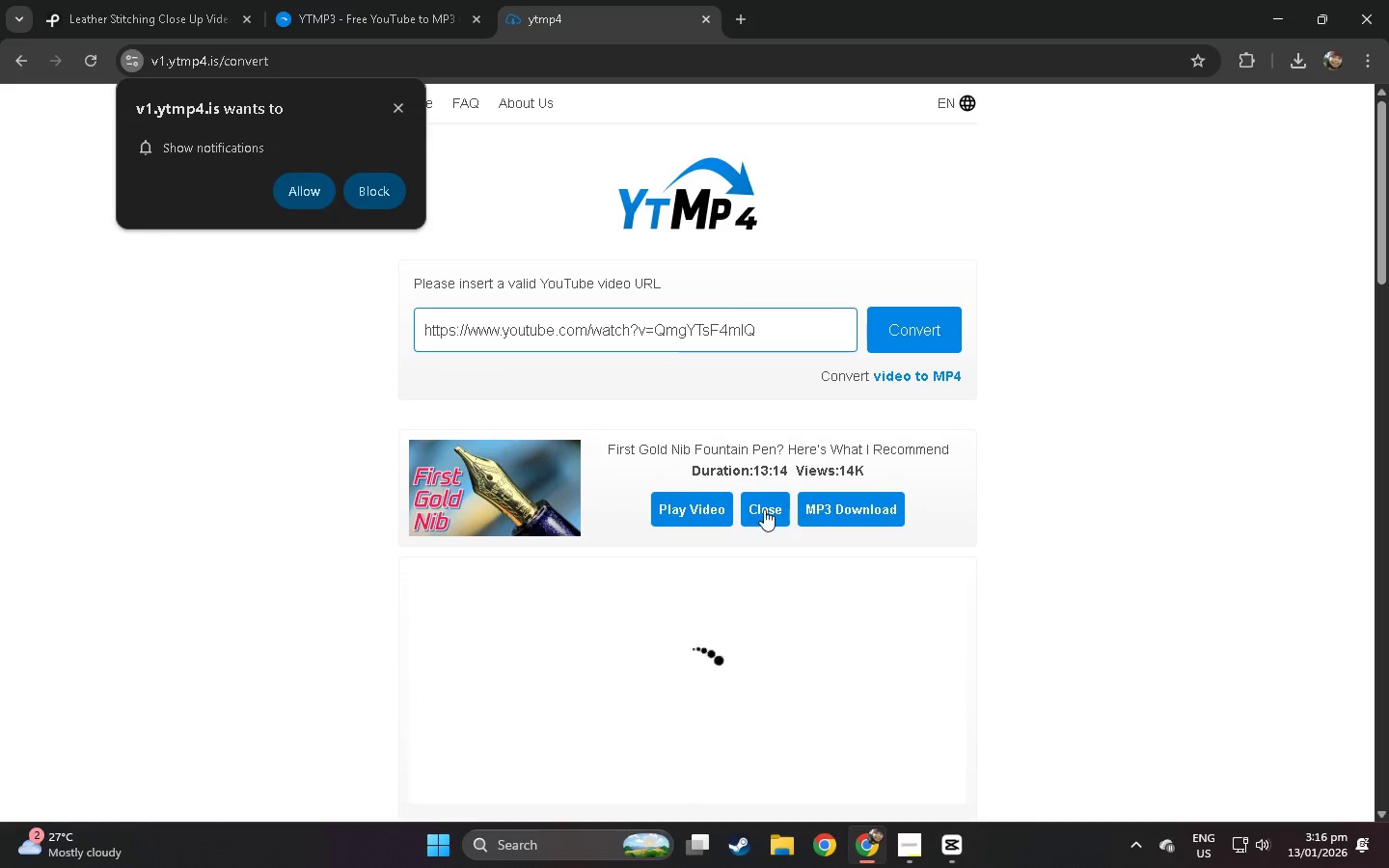 
mouse_move([730, 506])
 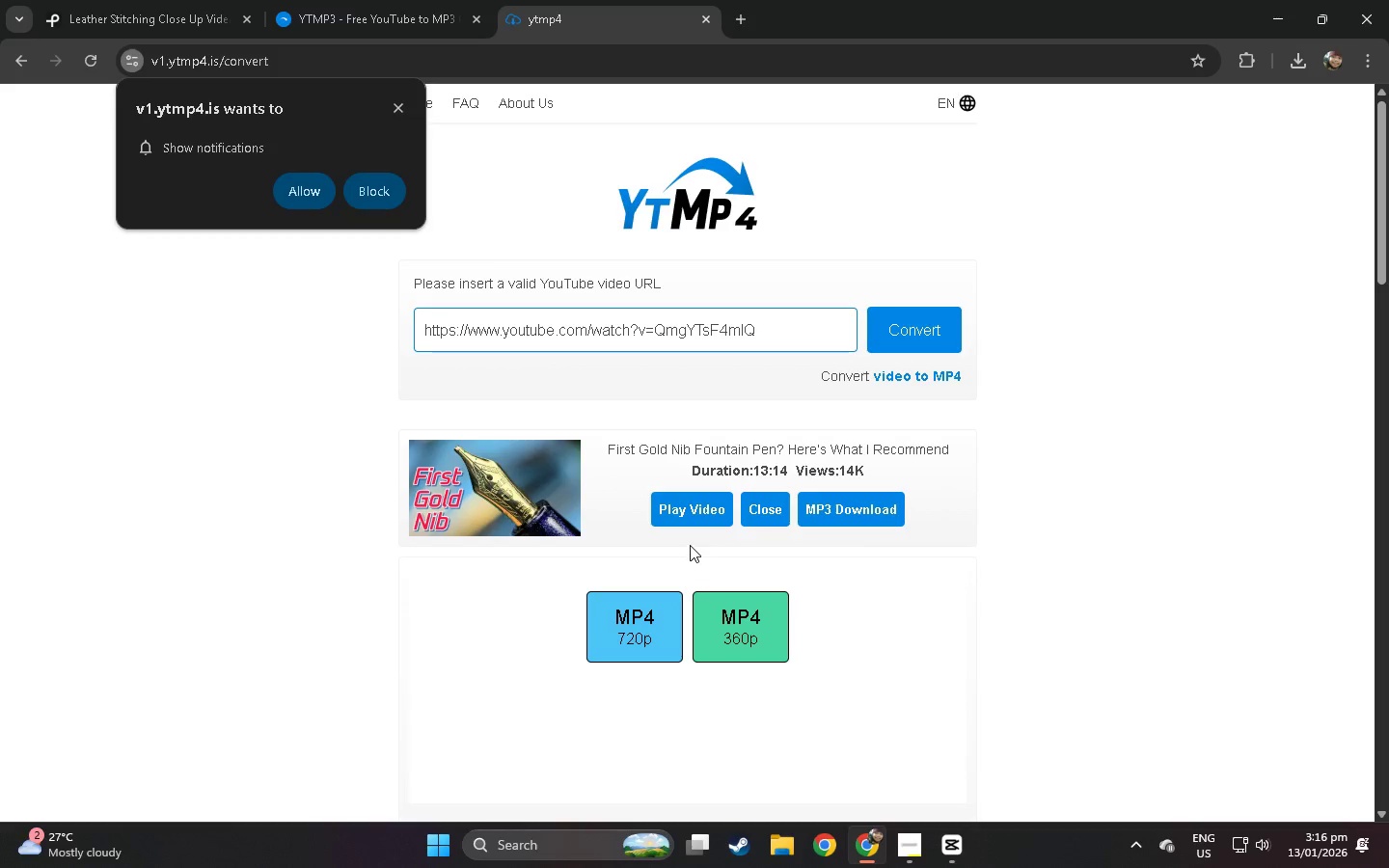 
left_click([648, 629])
 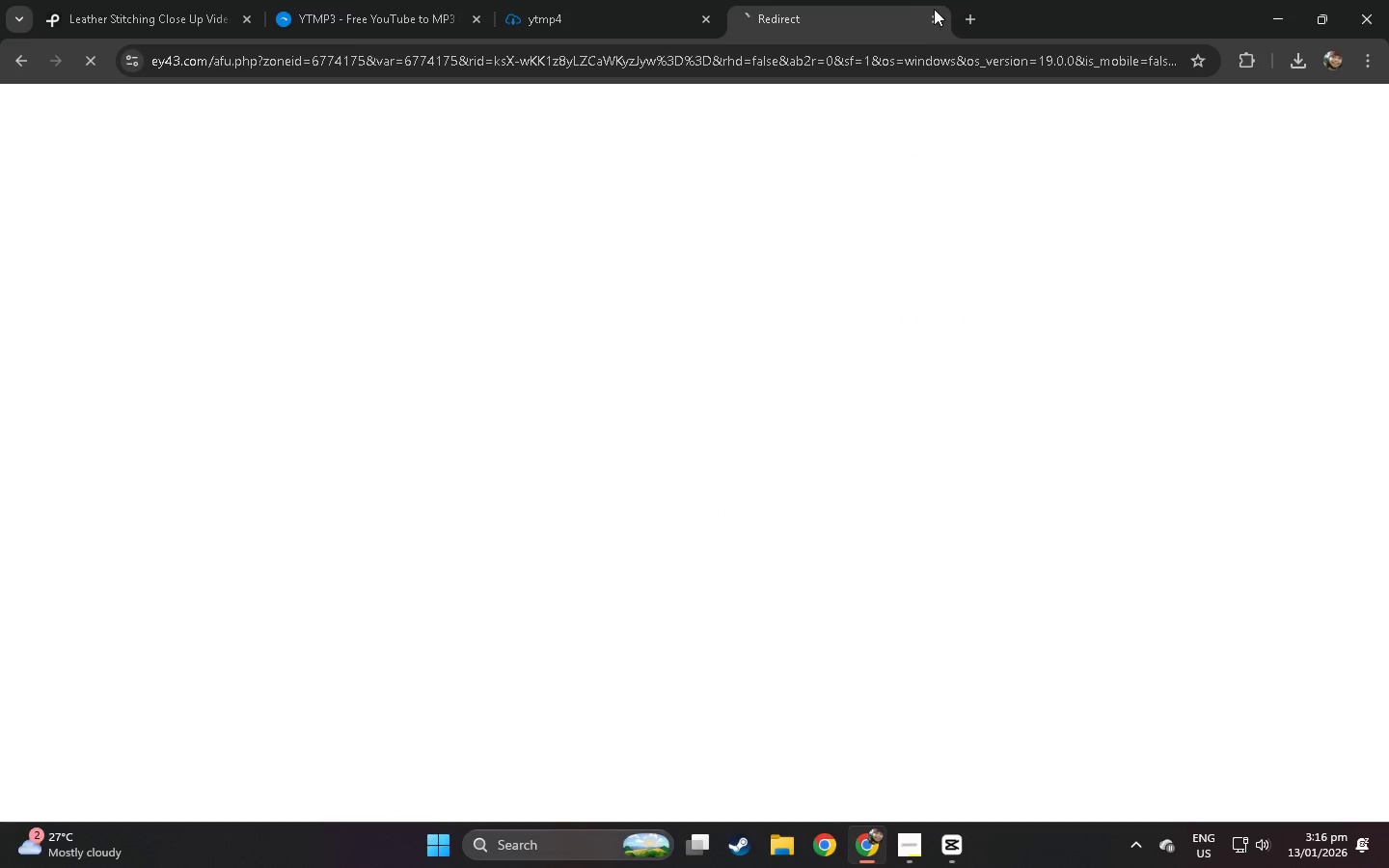 
left_click([934, 21])
 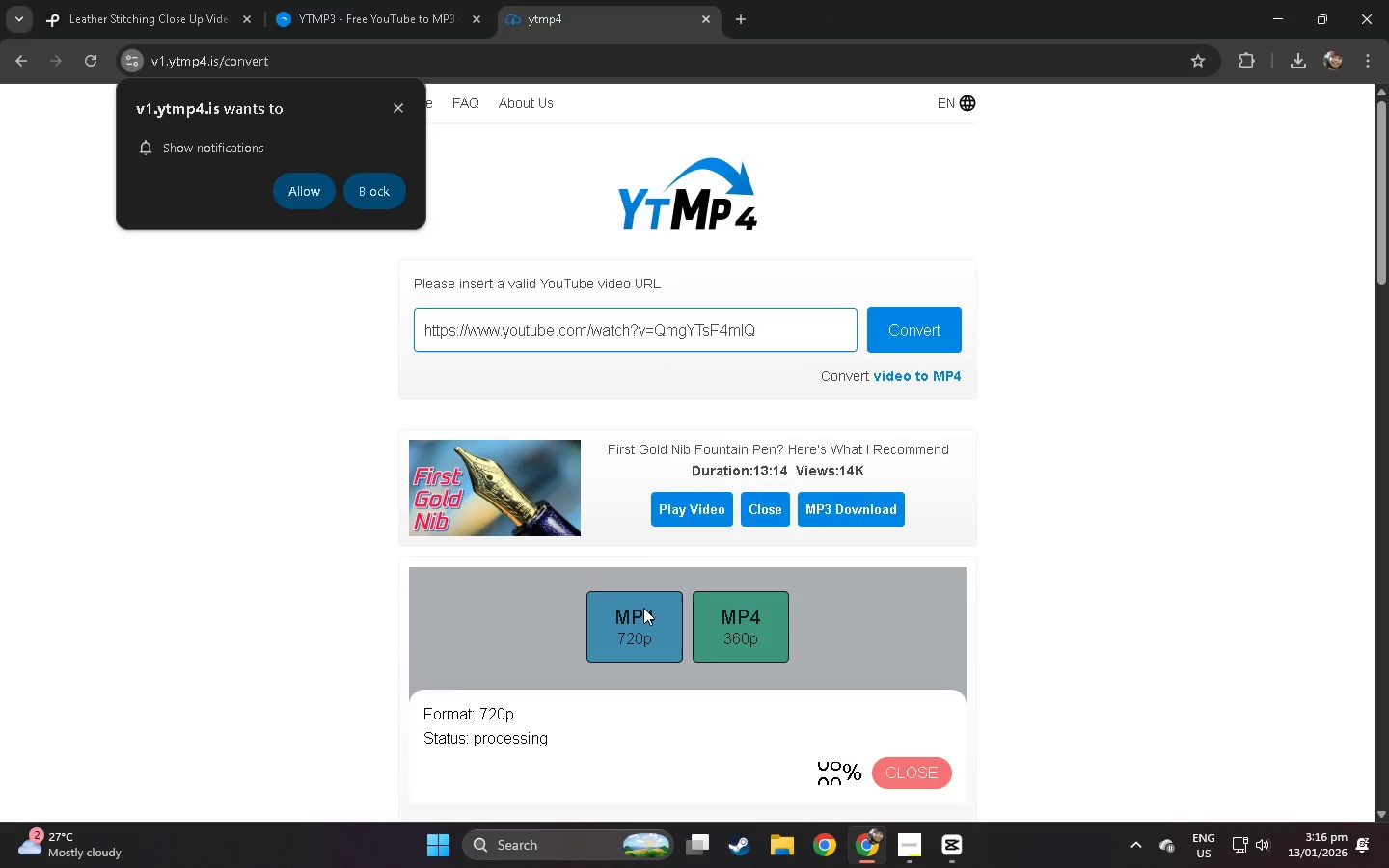 
scroll: coordinate [643, 608], scroll_direction: down, amount: 6.0
 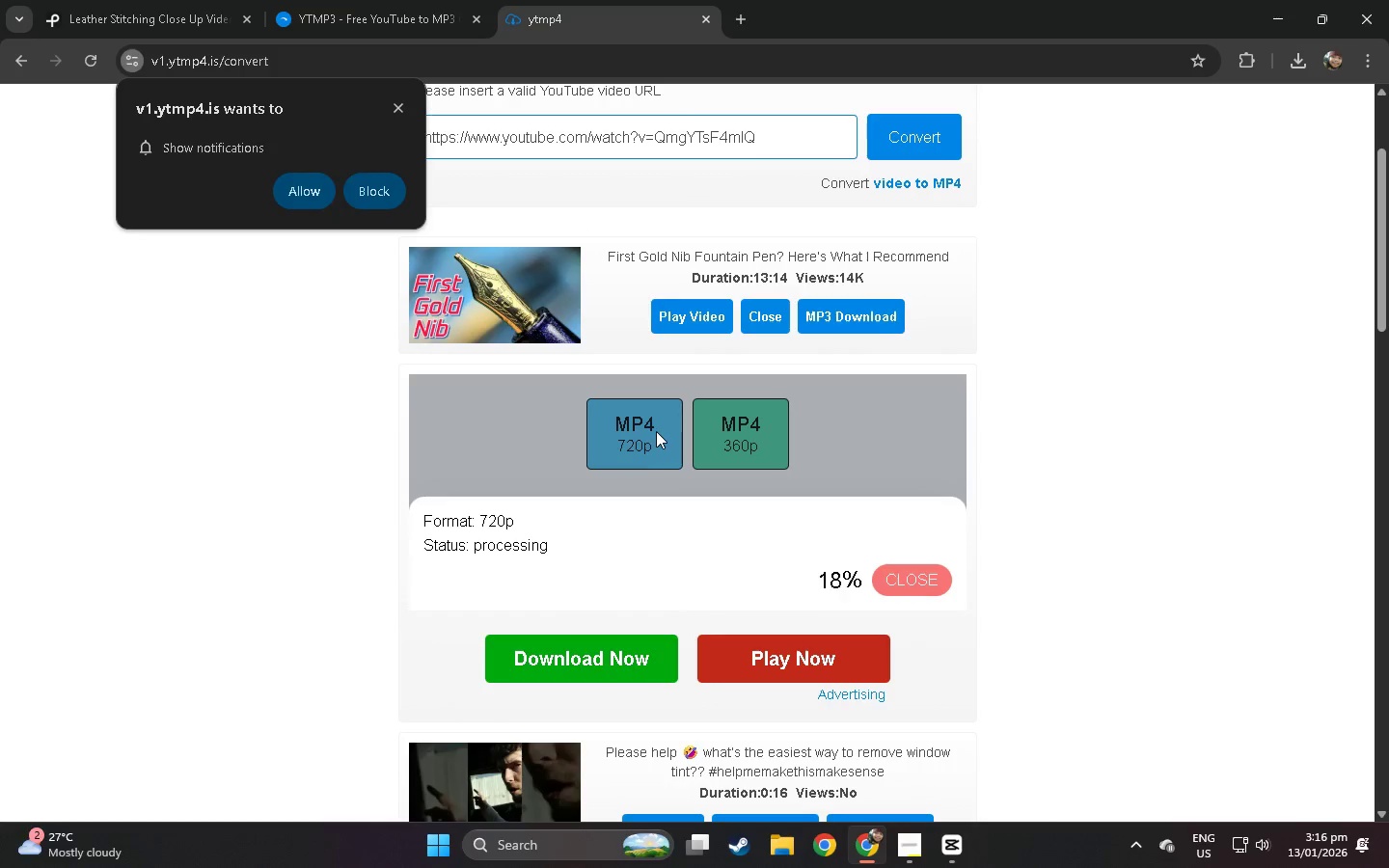 
left_click([656, 430])
 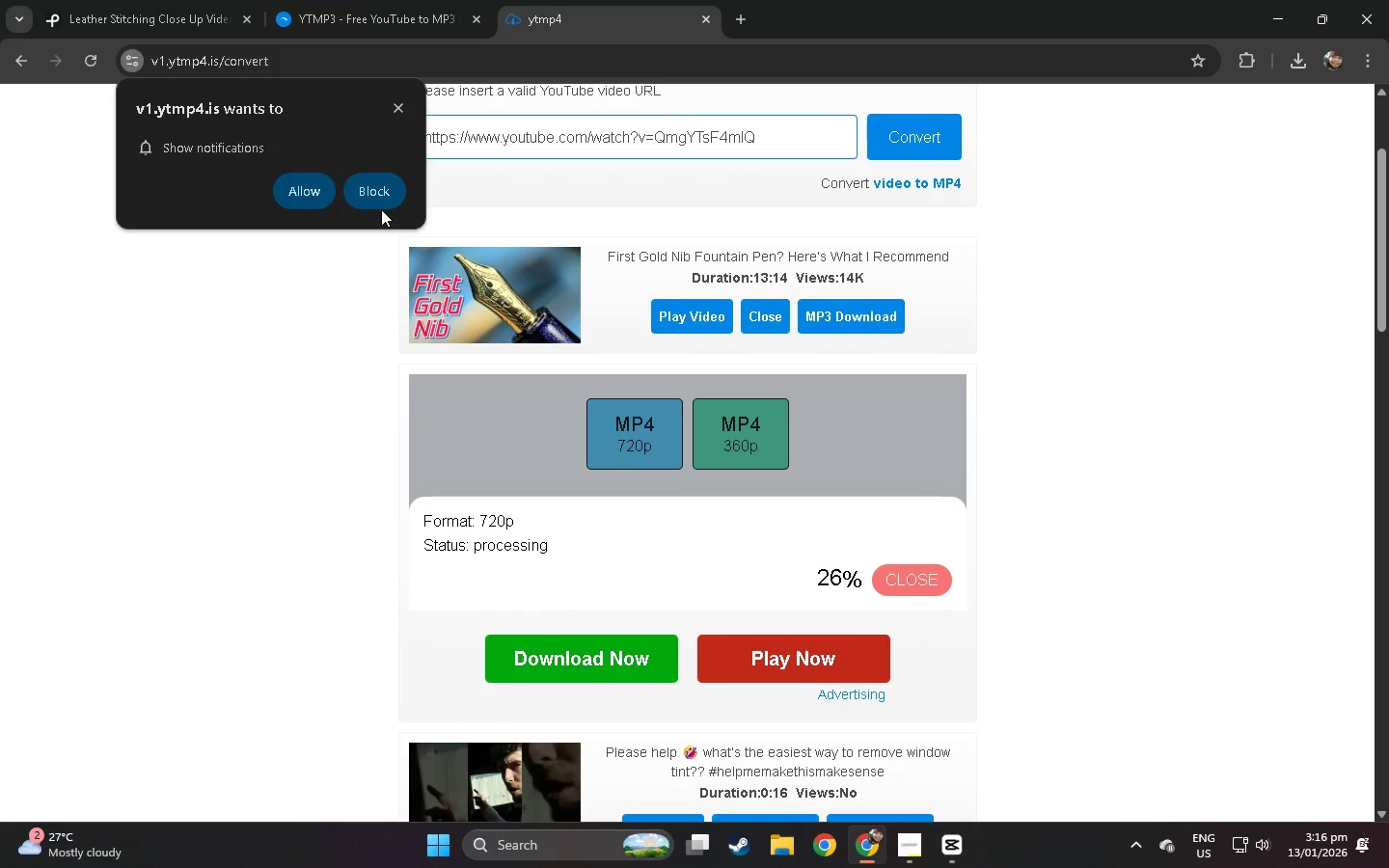 
double_click([381, 192])
 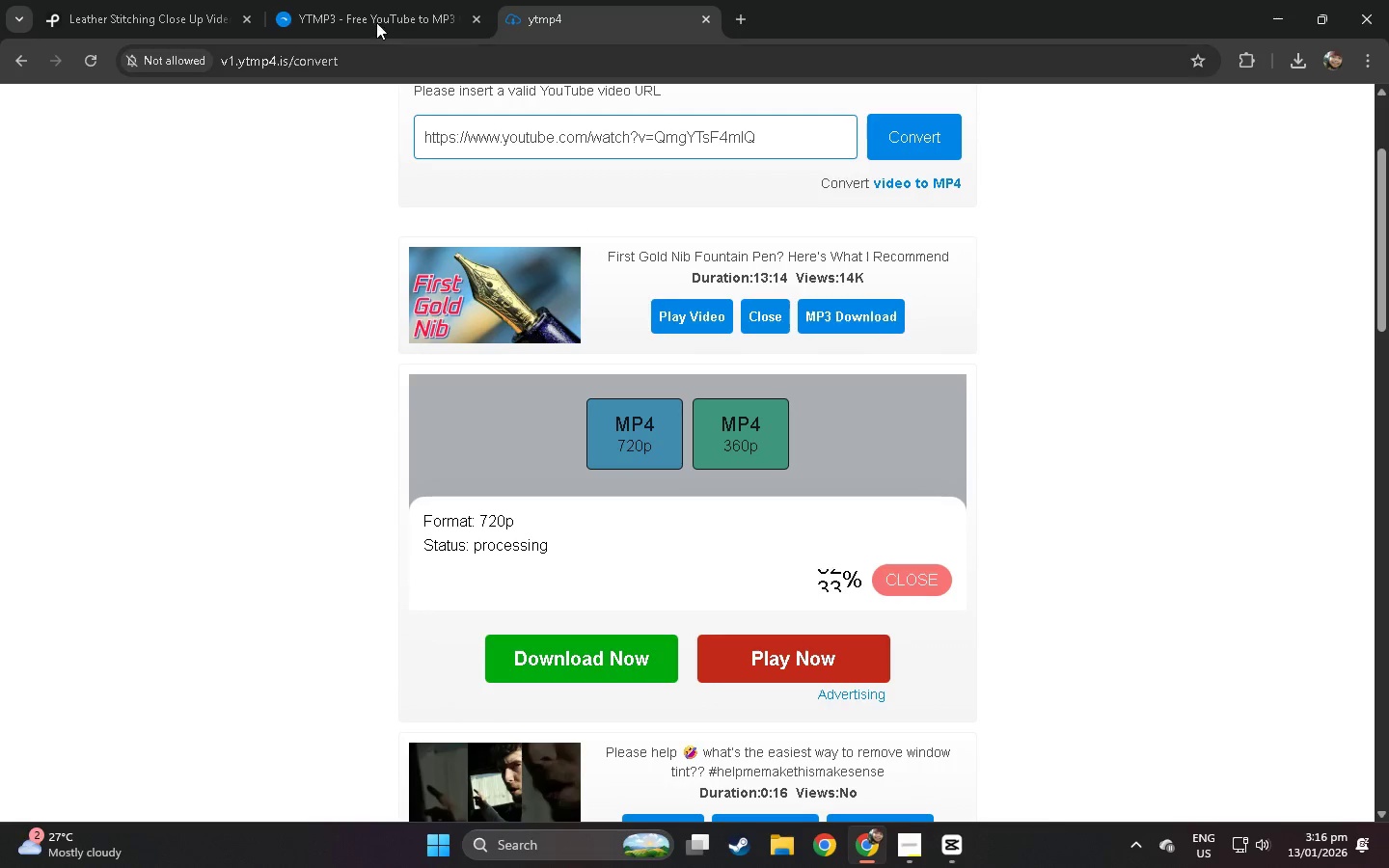 
left_click([380, 0])
 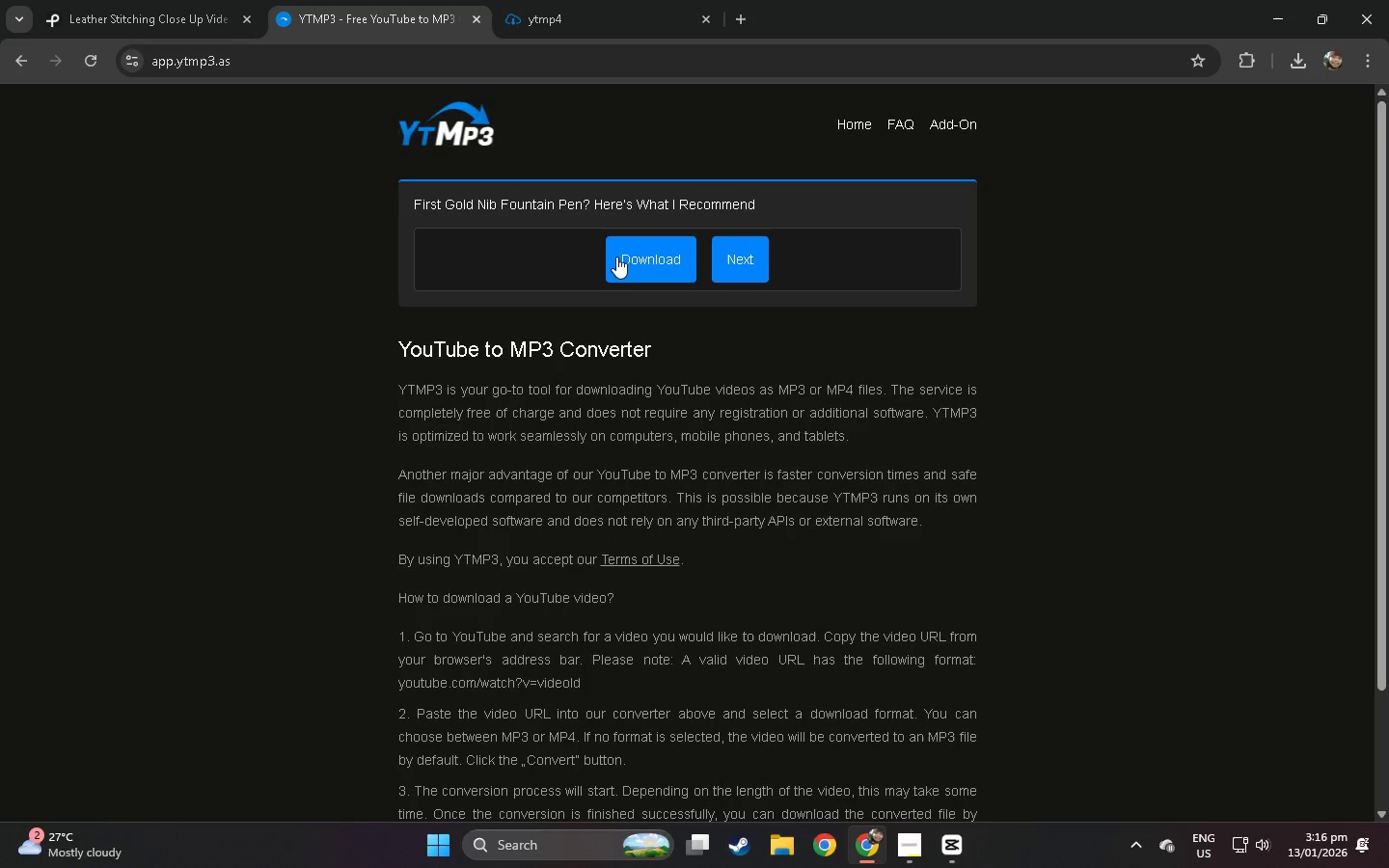 
left_click([631, 260])
 